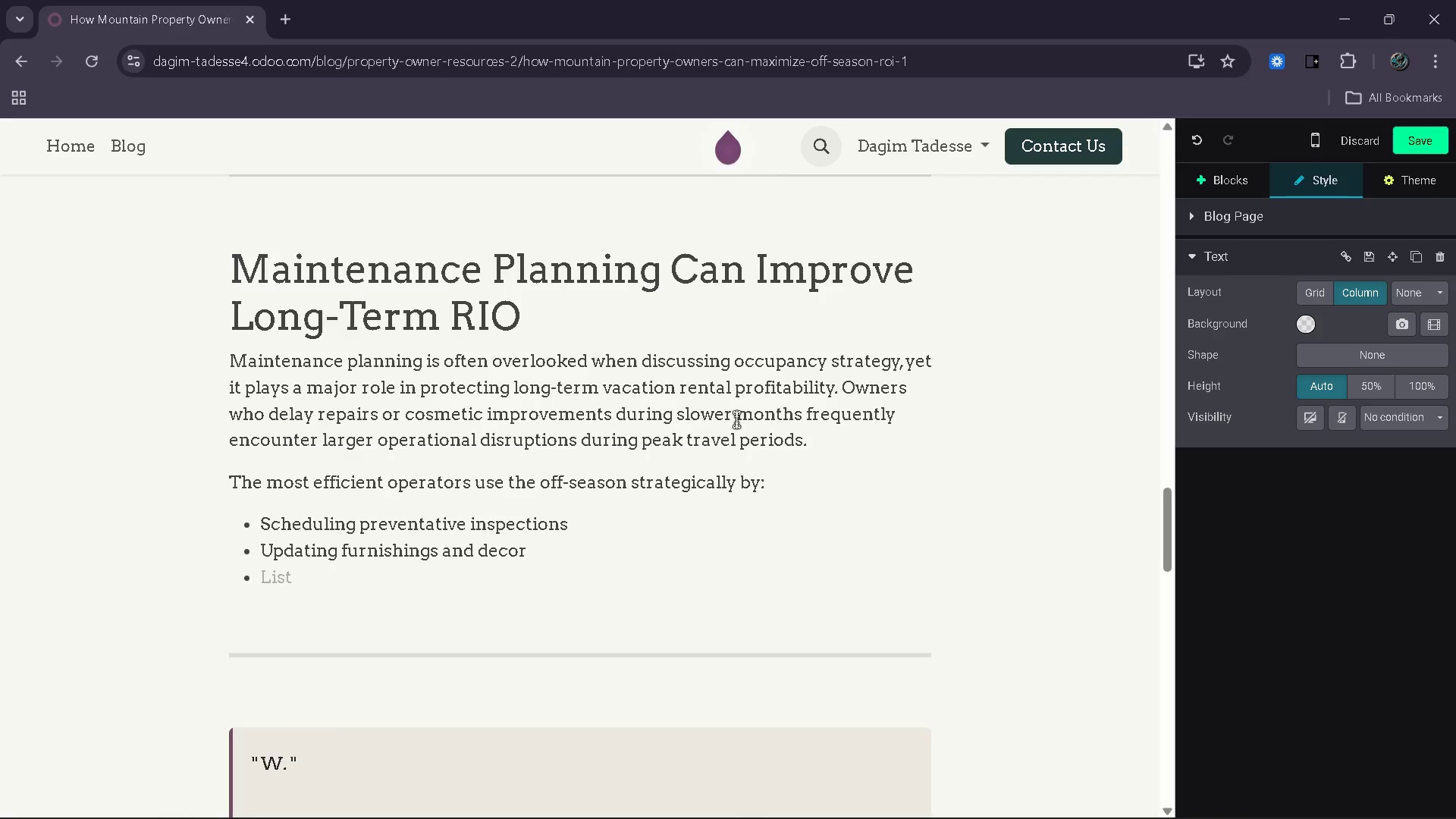 
type(Improving energy efficiency)
 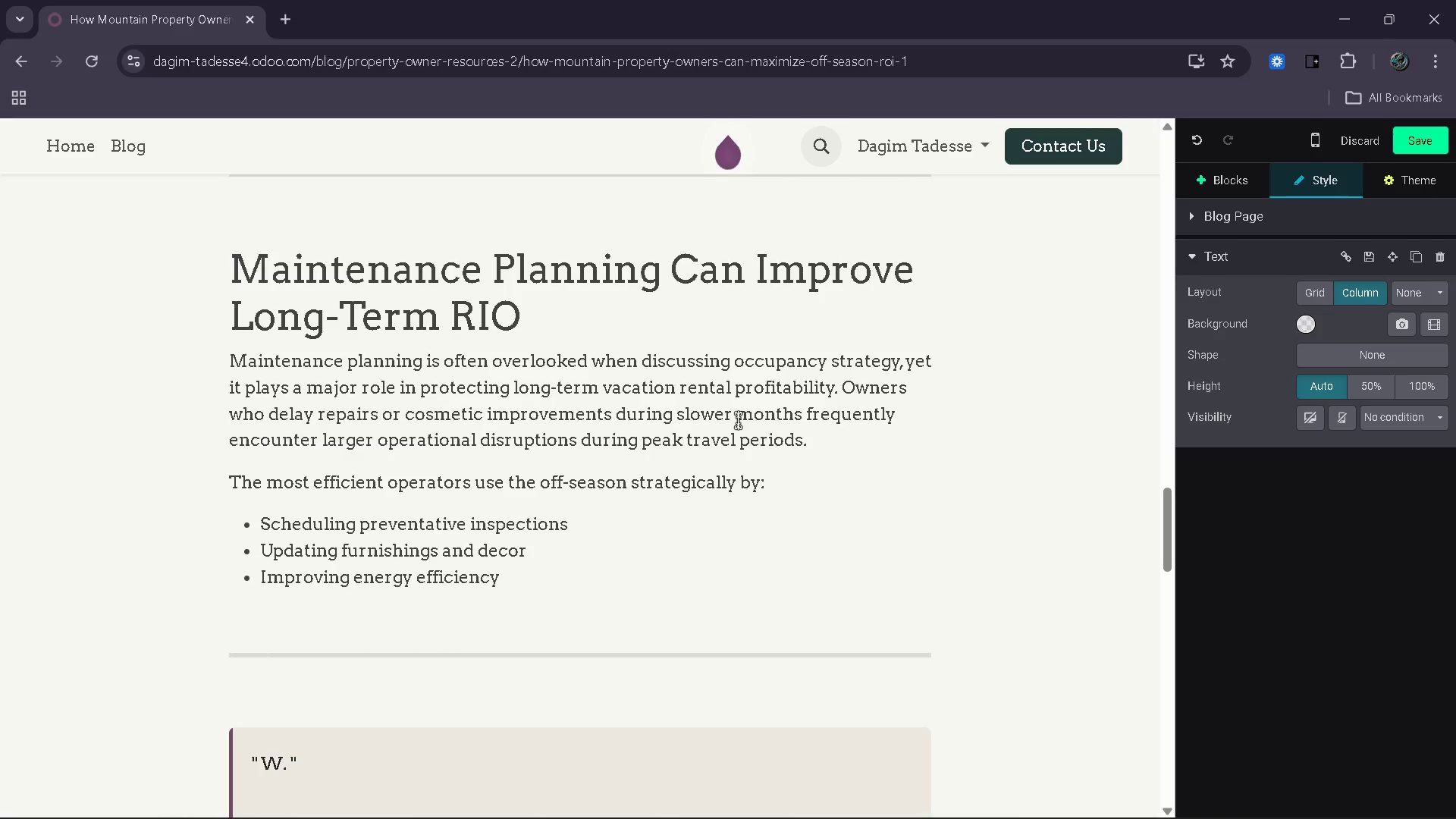 
key(Enter)
 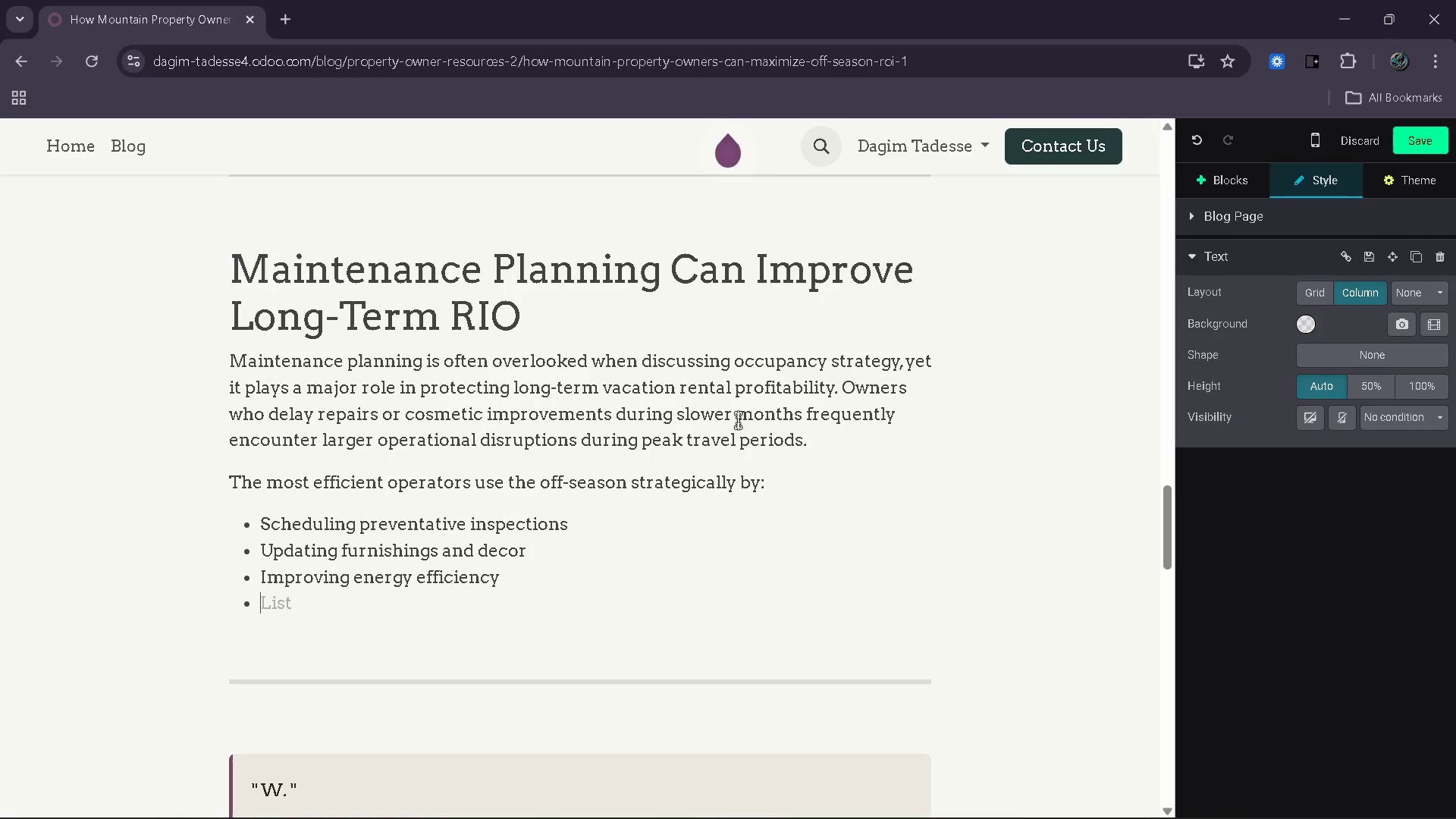 
type(Deep-cleaning high)
key(Backspace)
type(-use )
 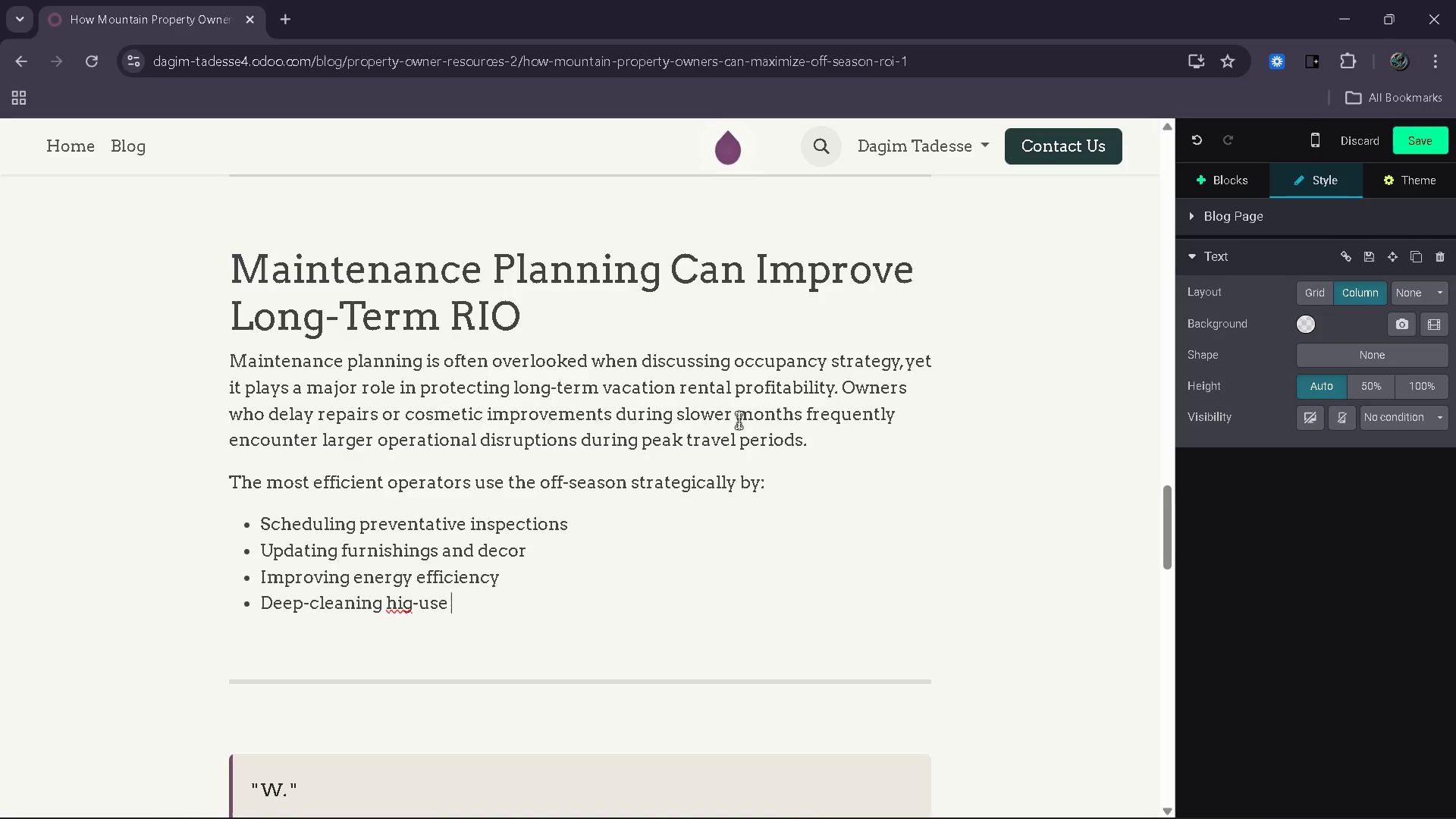 
key(ArrowLeft)
 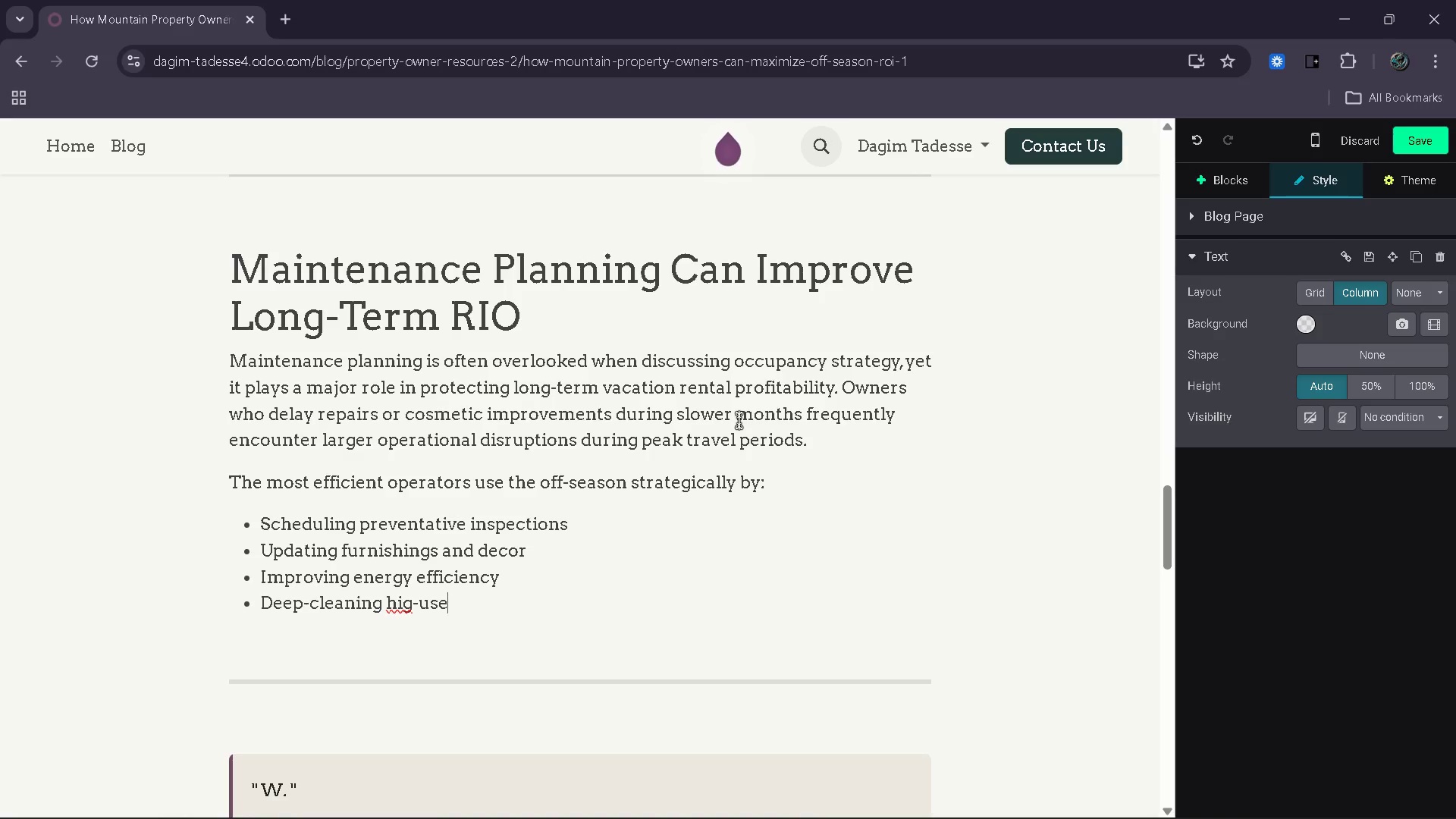 
key(ArrowLeft)
 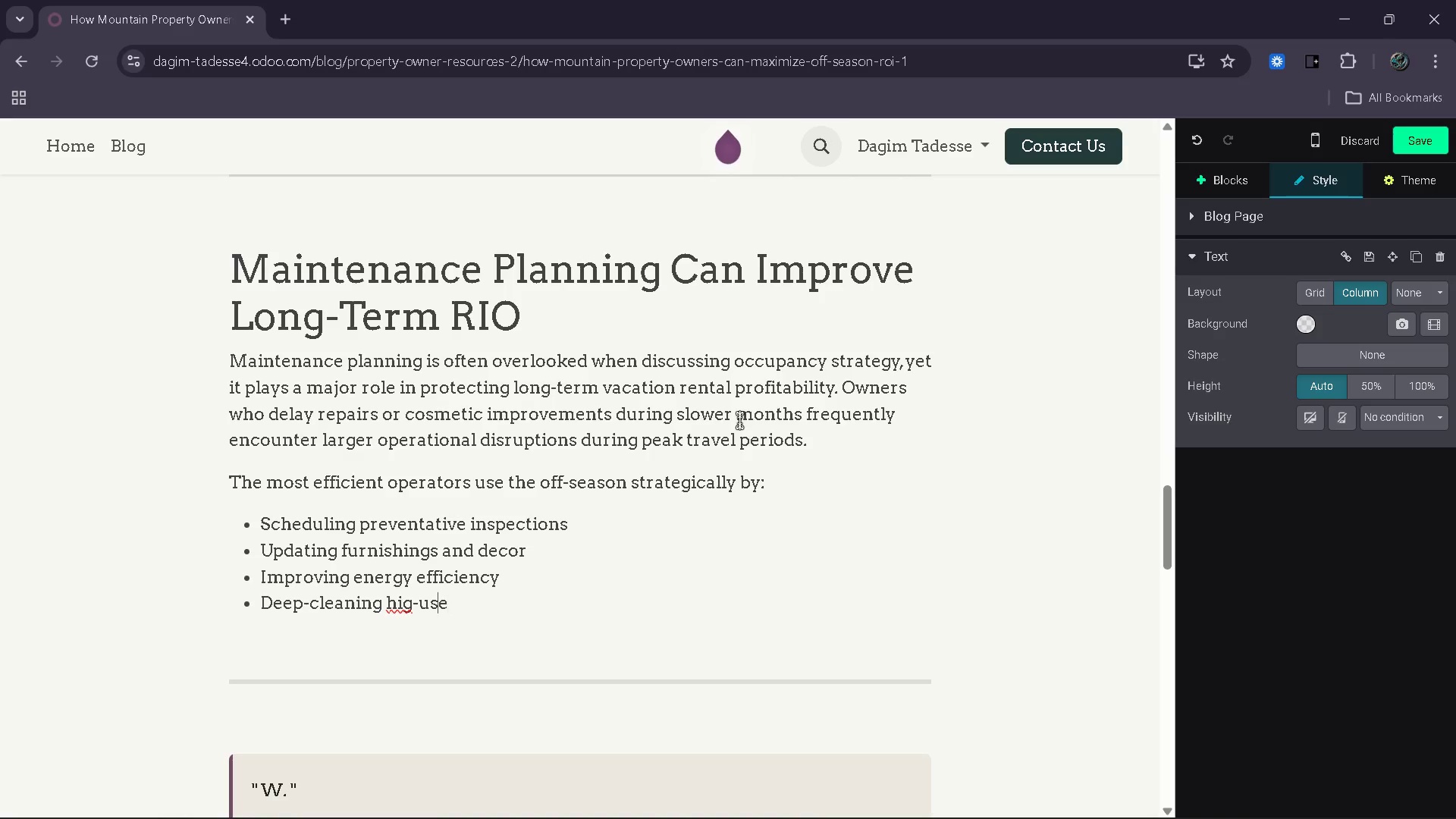 
key(ArrowLeft)
 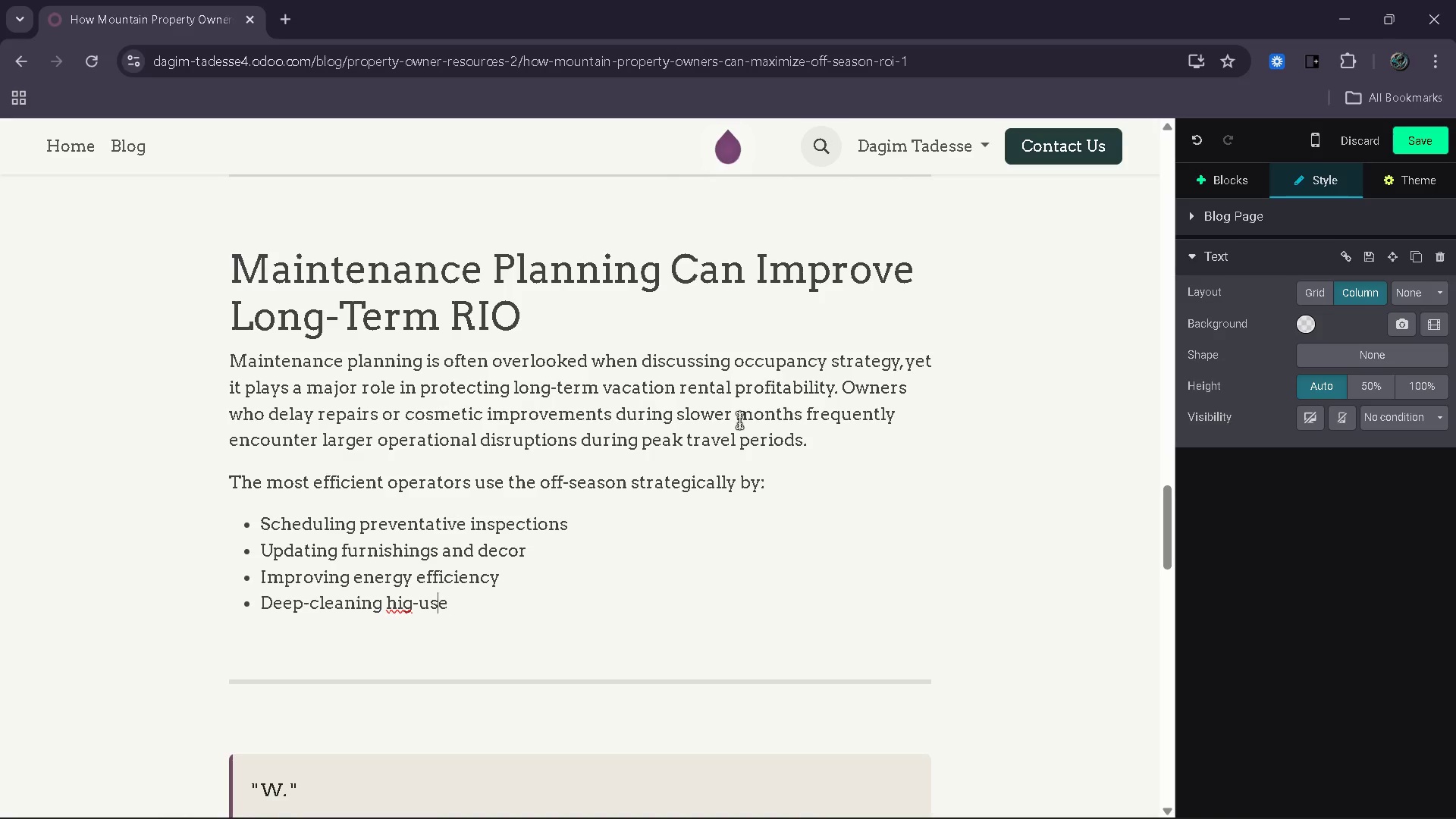 
key(ArrowLeft)
 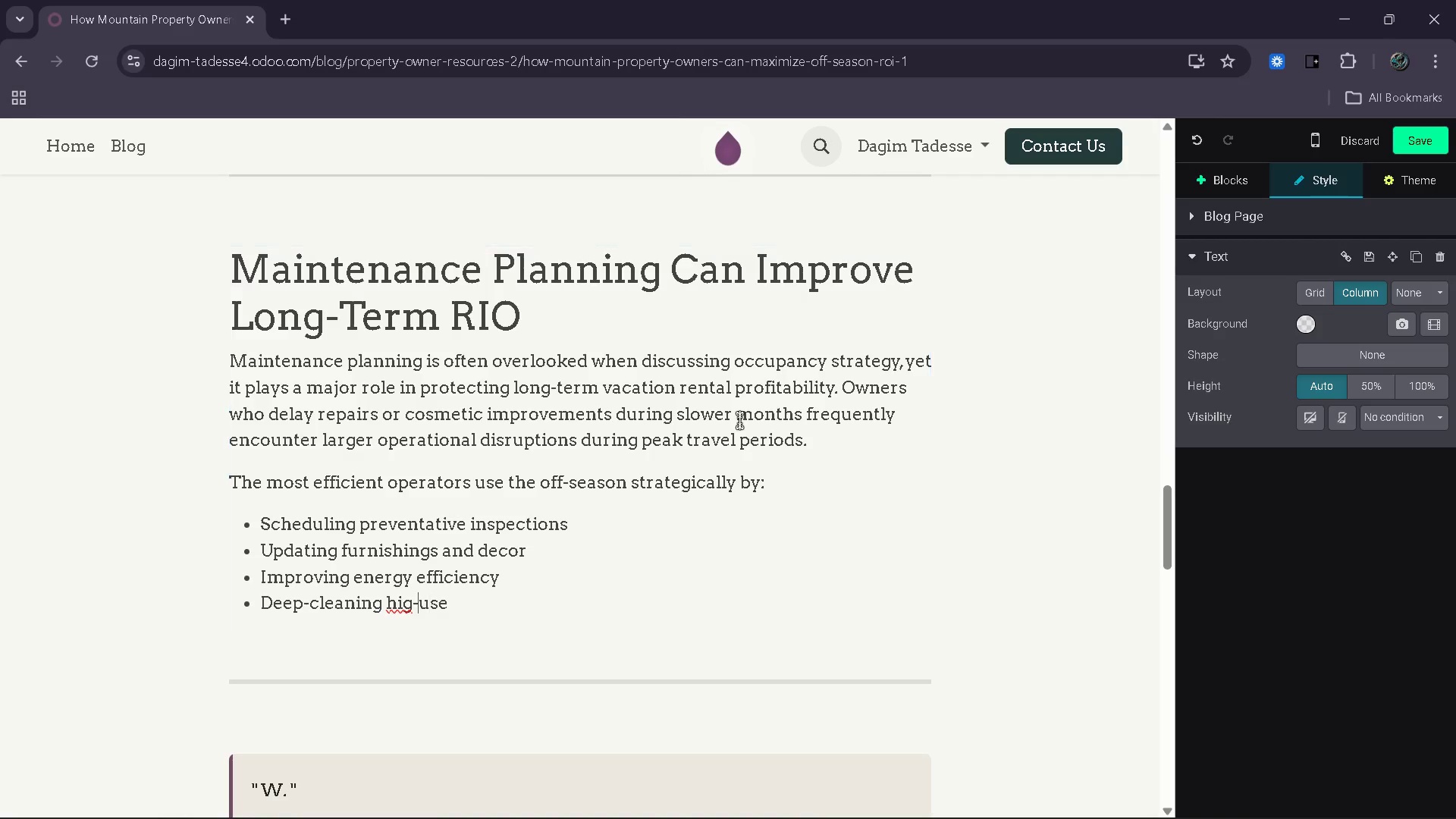 
key(ArrowLeft)
 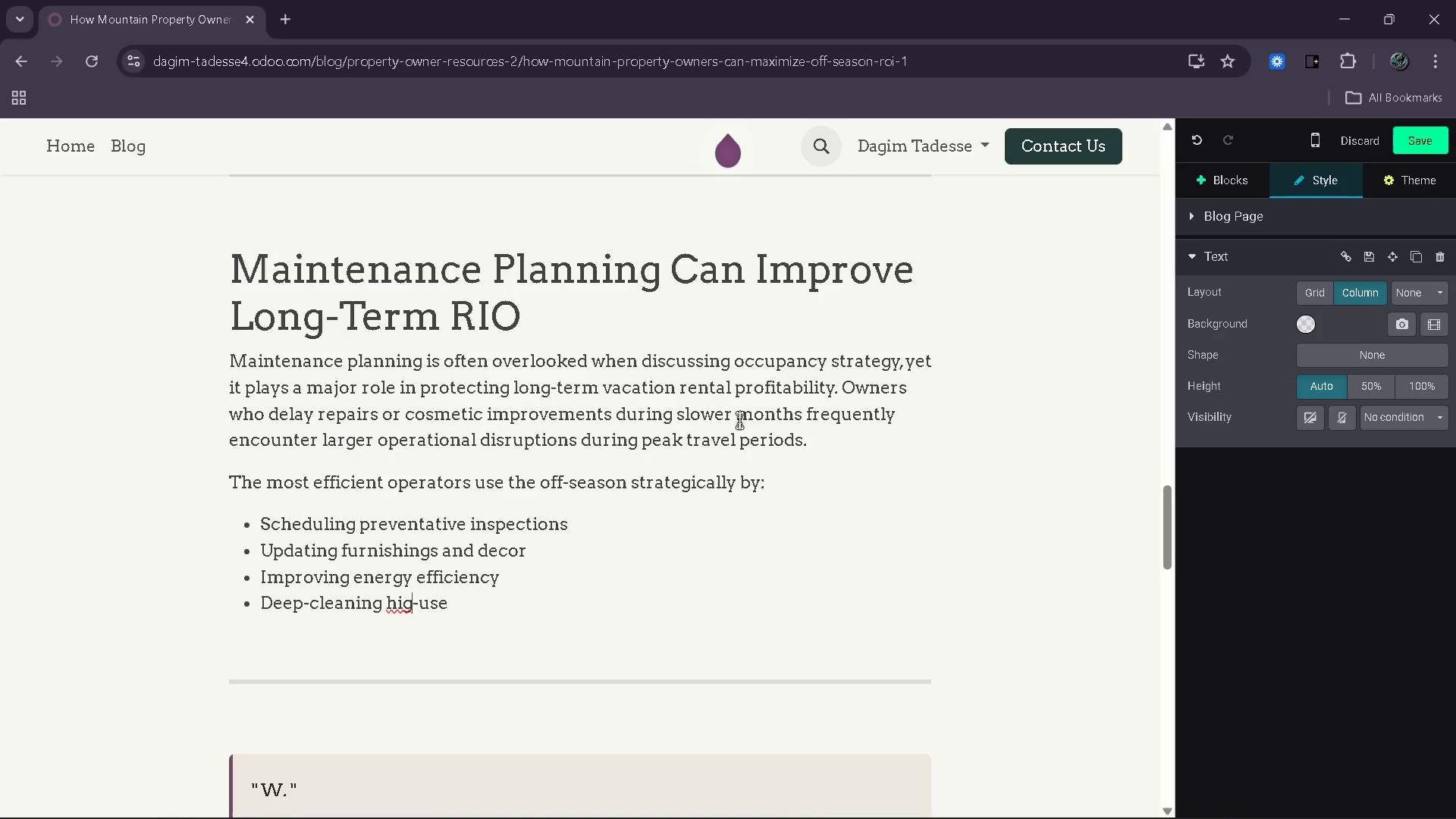 
key(ArrowLeft)
 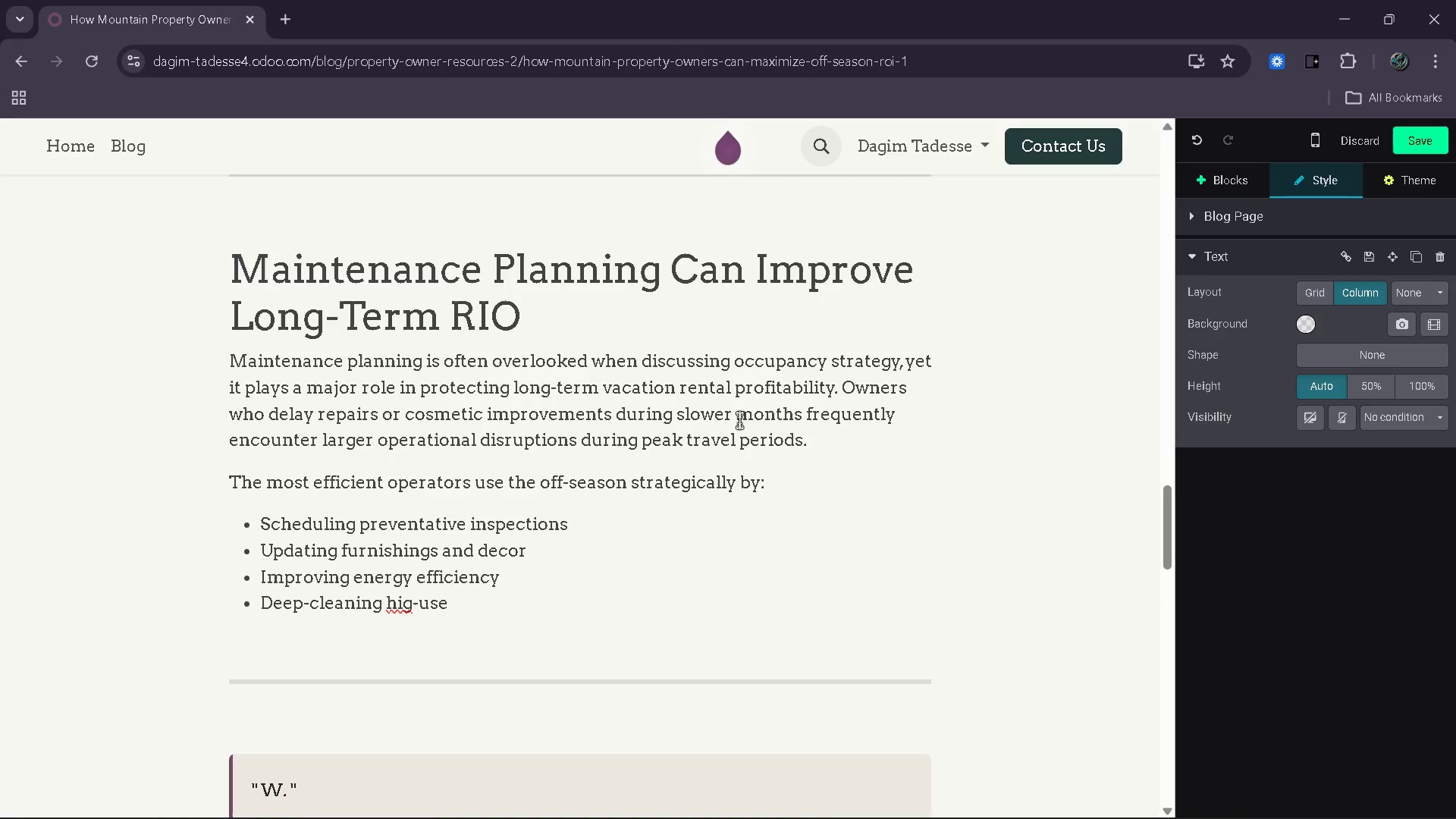 
key(ArrowRight)
 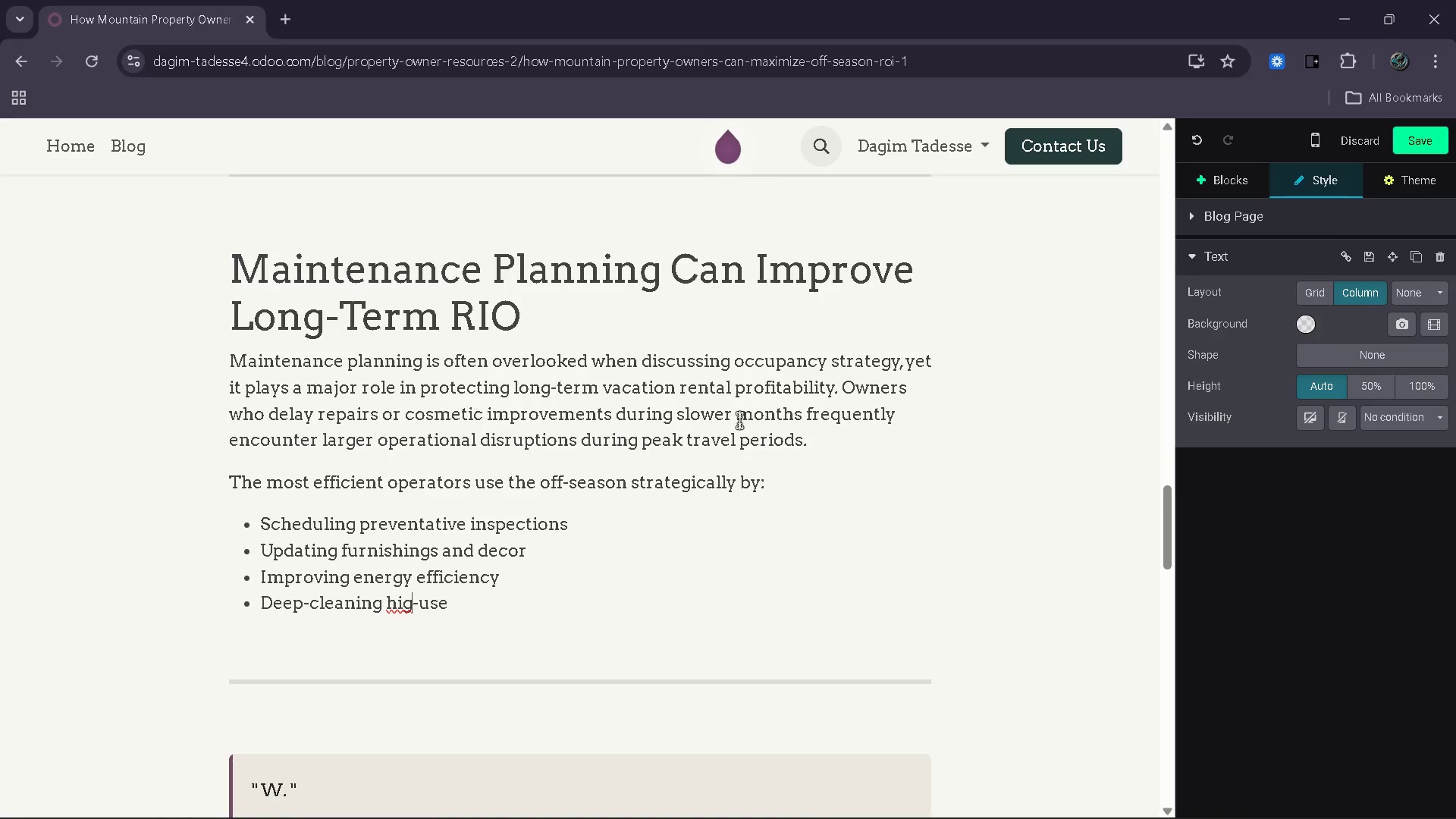 
key(H)
 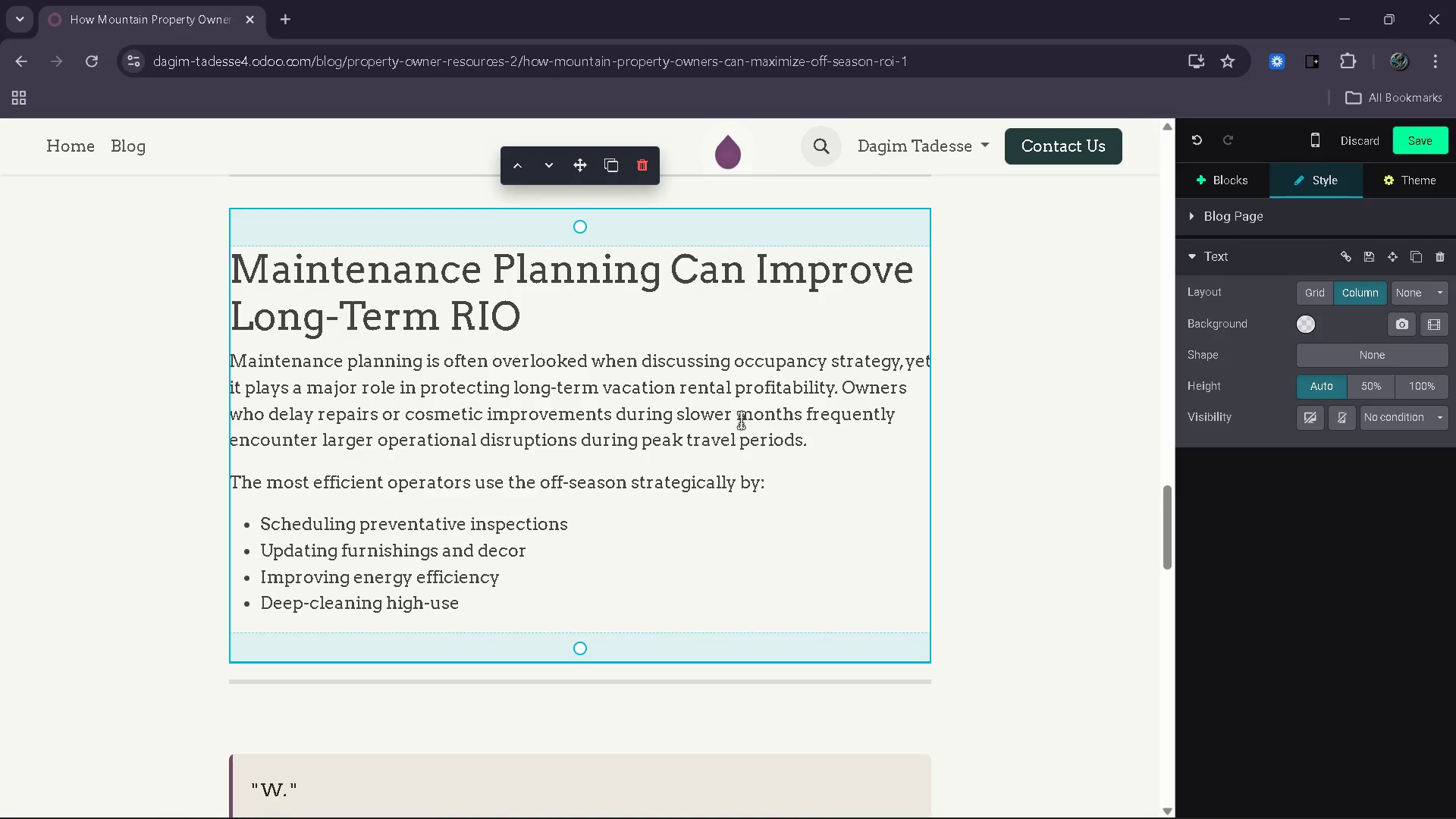 
type([End]areas)
 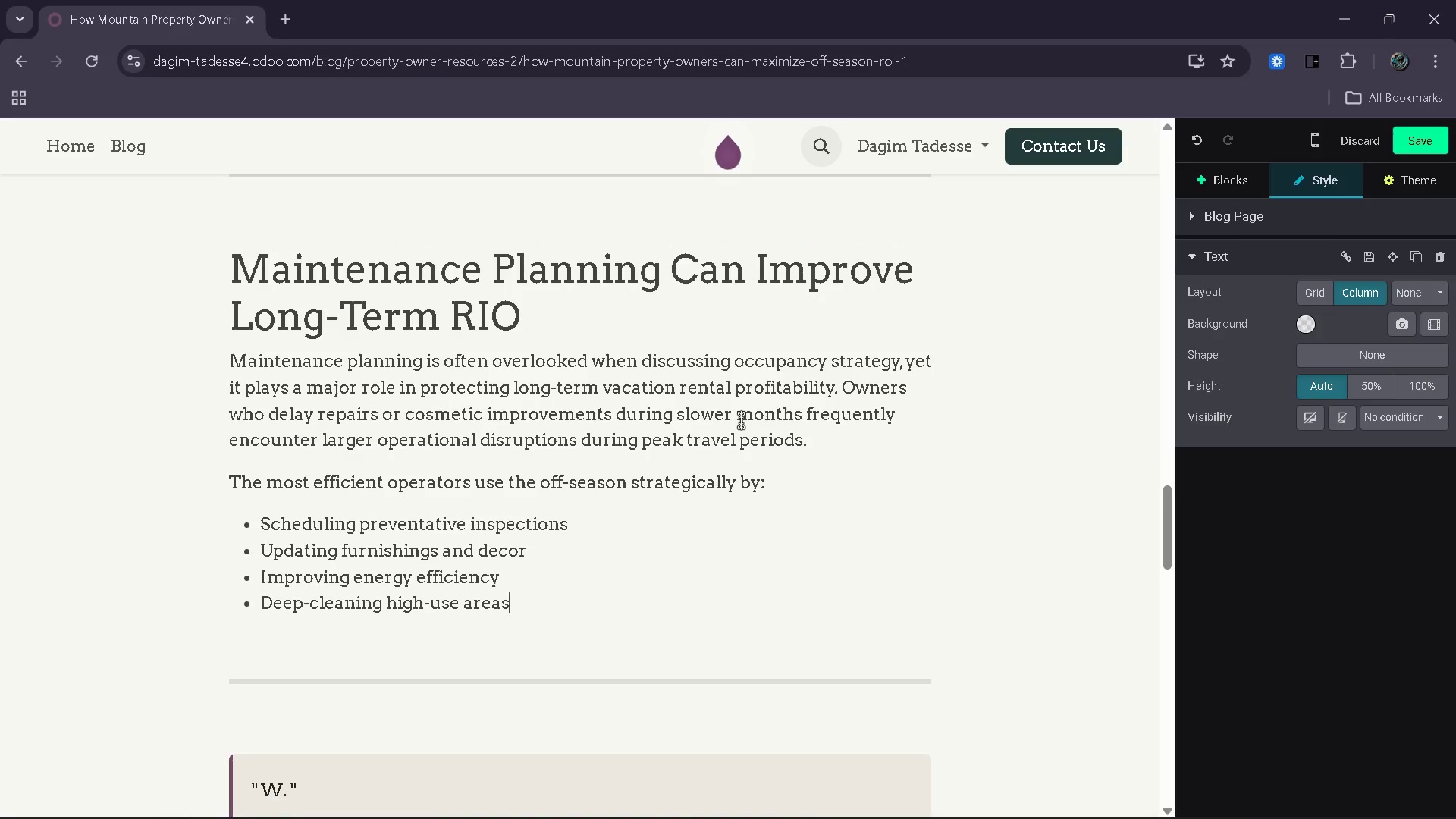 
key(Enter)
 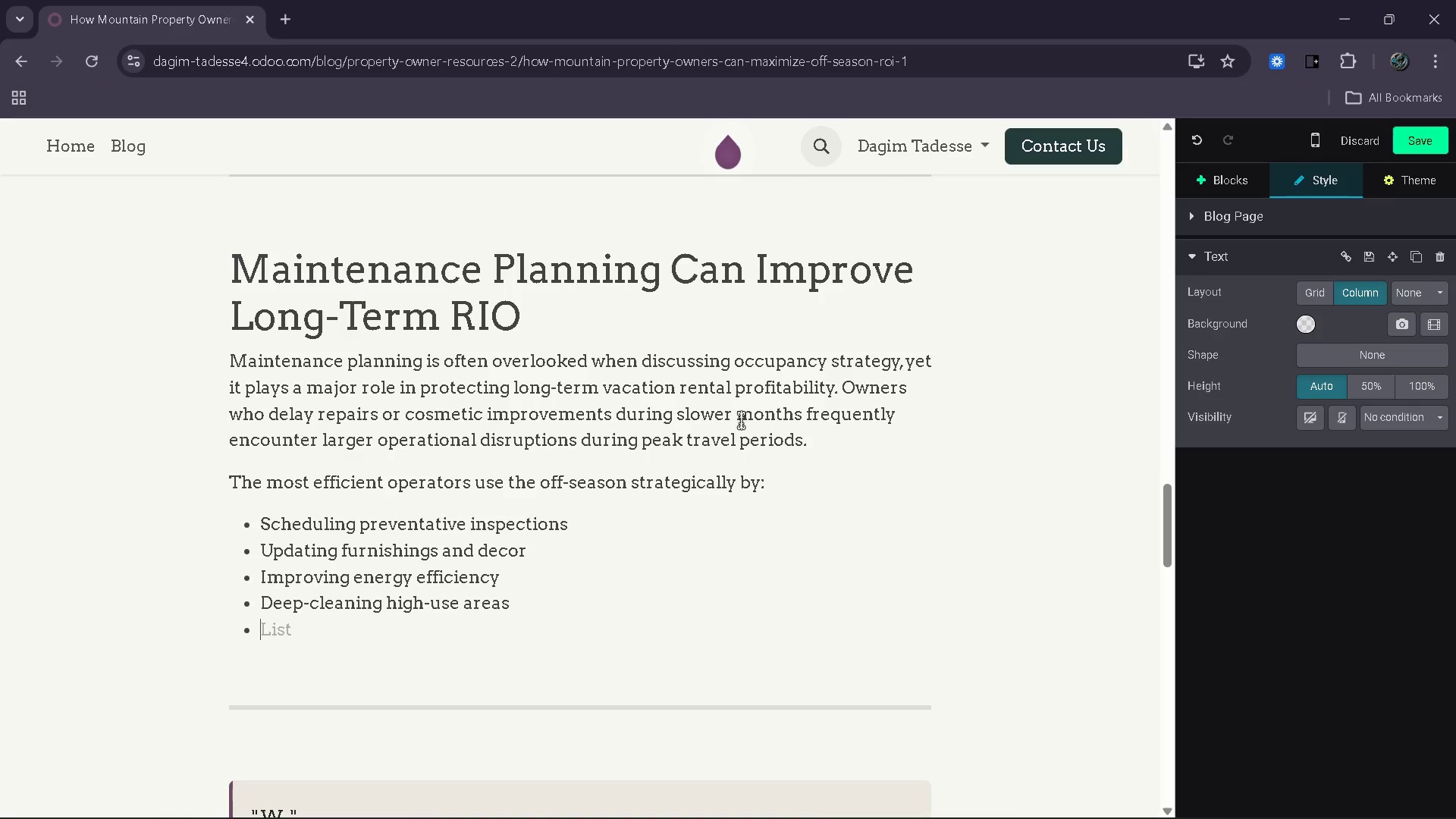 
type(Refreshing listing )
 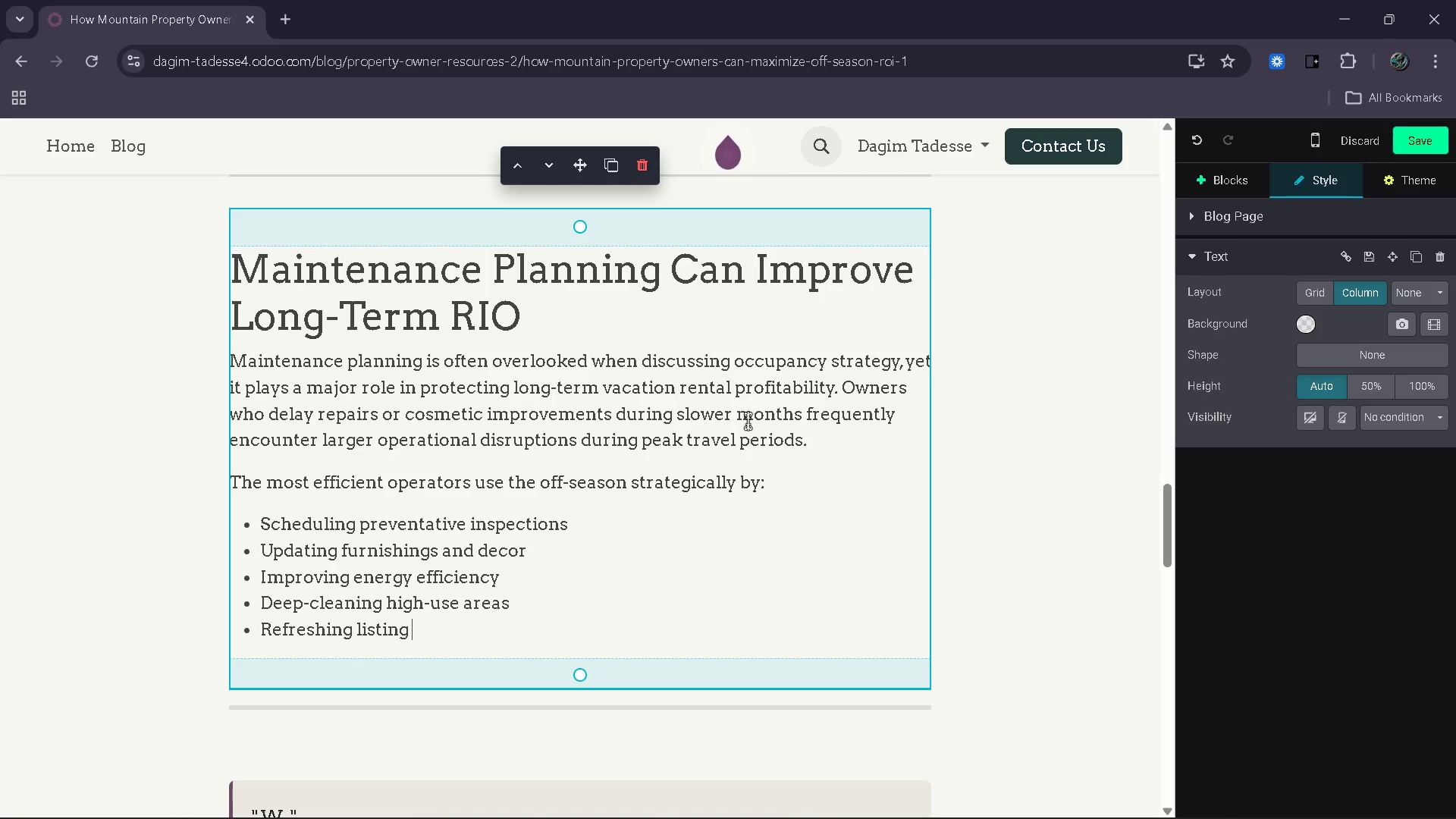 
wait(7.31)
 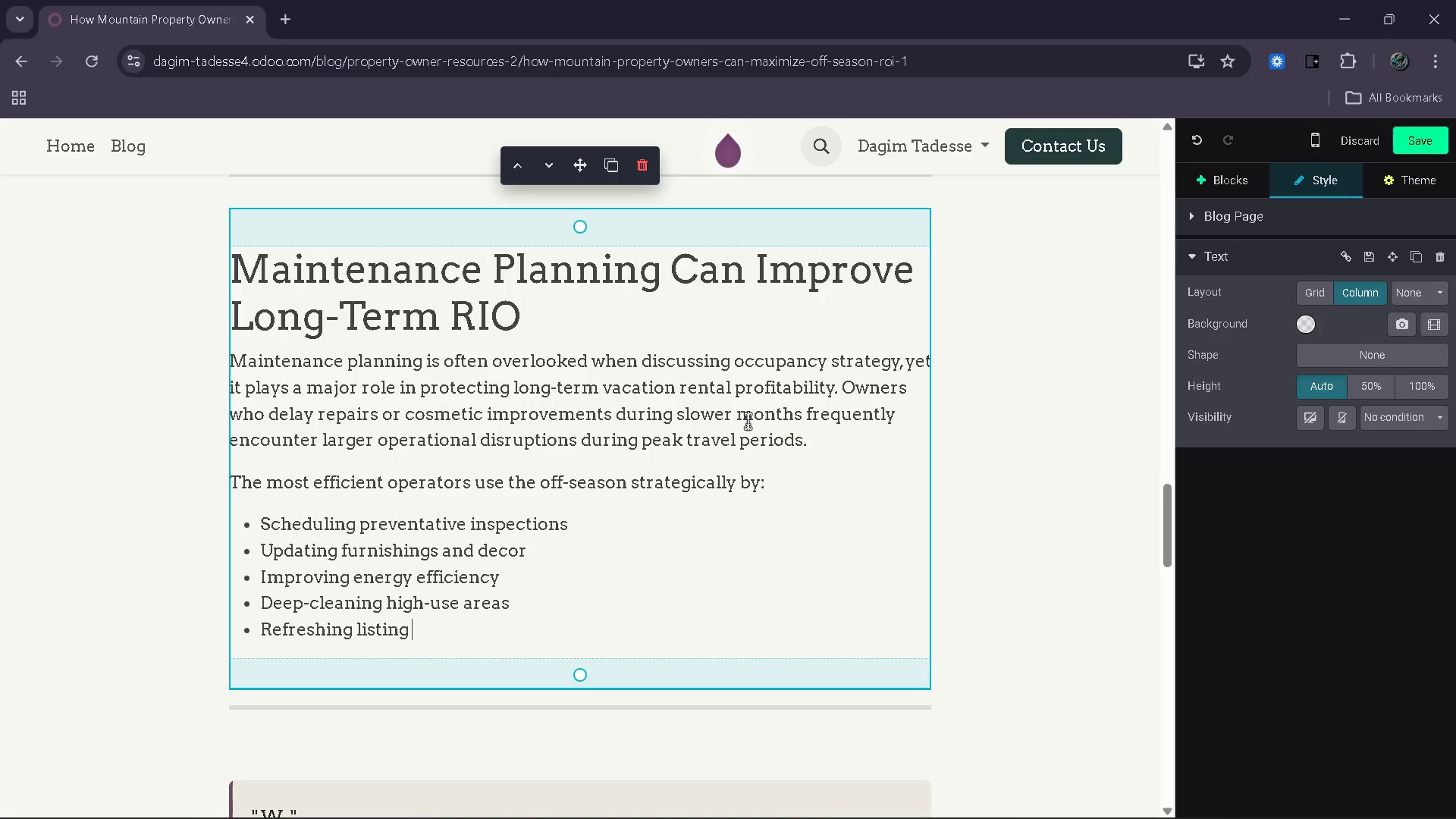 
type(pr)
key(Backspace)
type(hotography after upgrades)
 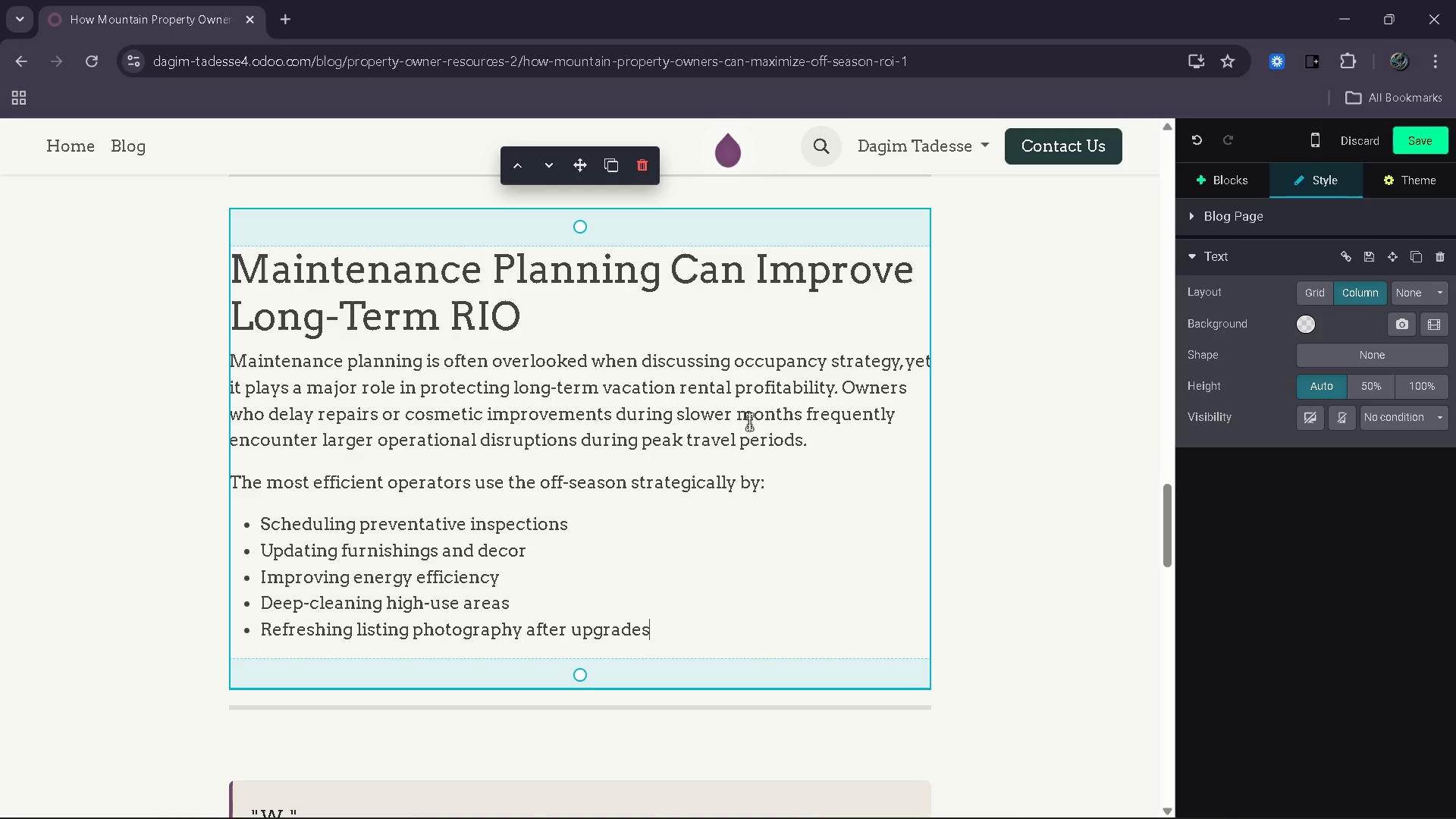 
wait(6.58)
 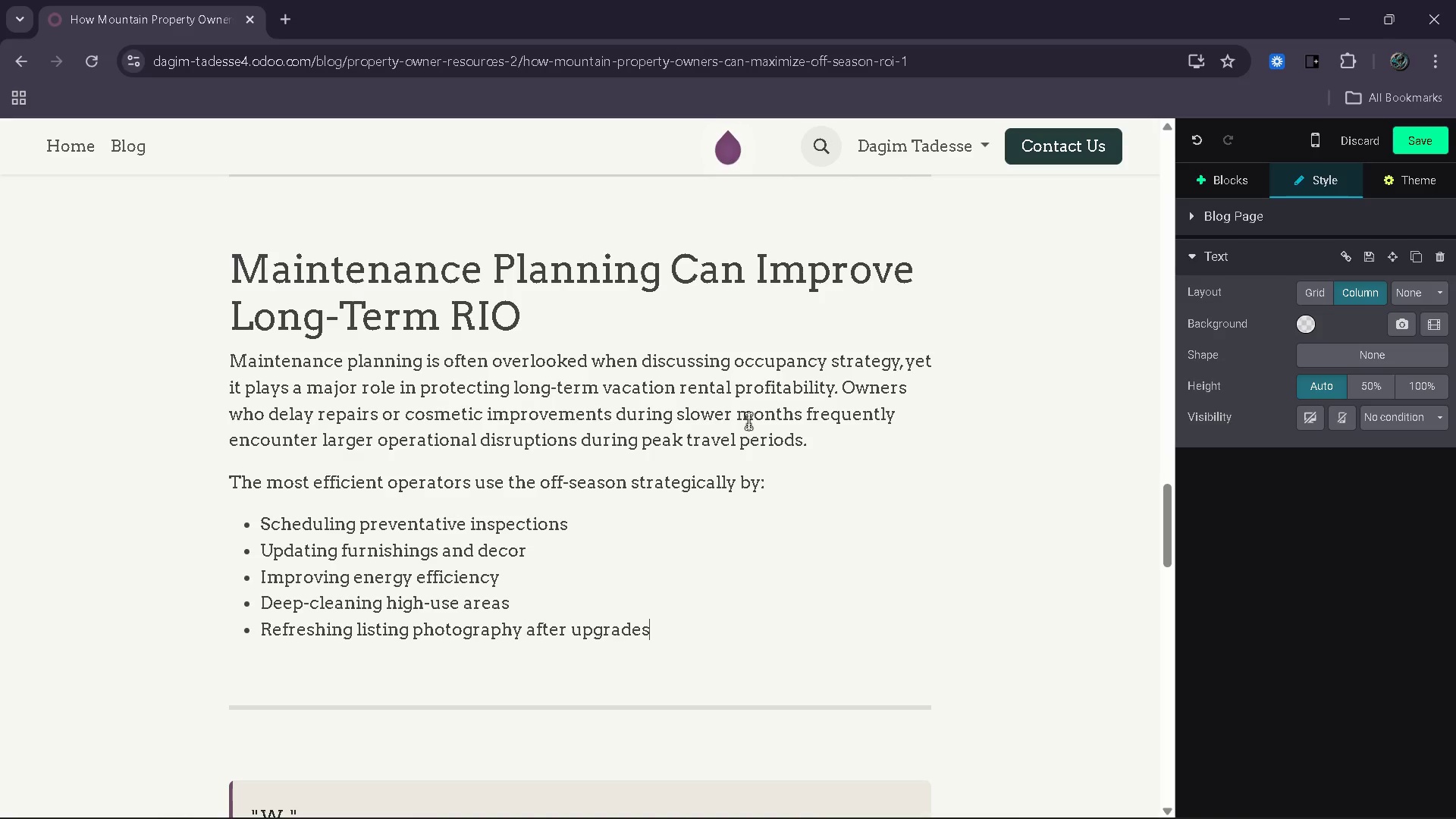 
key(Enter)
 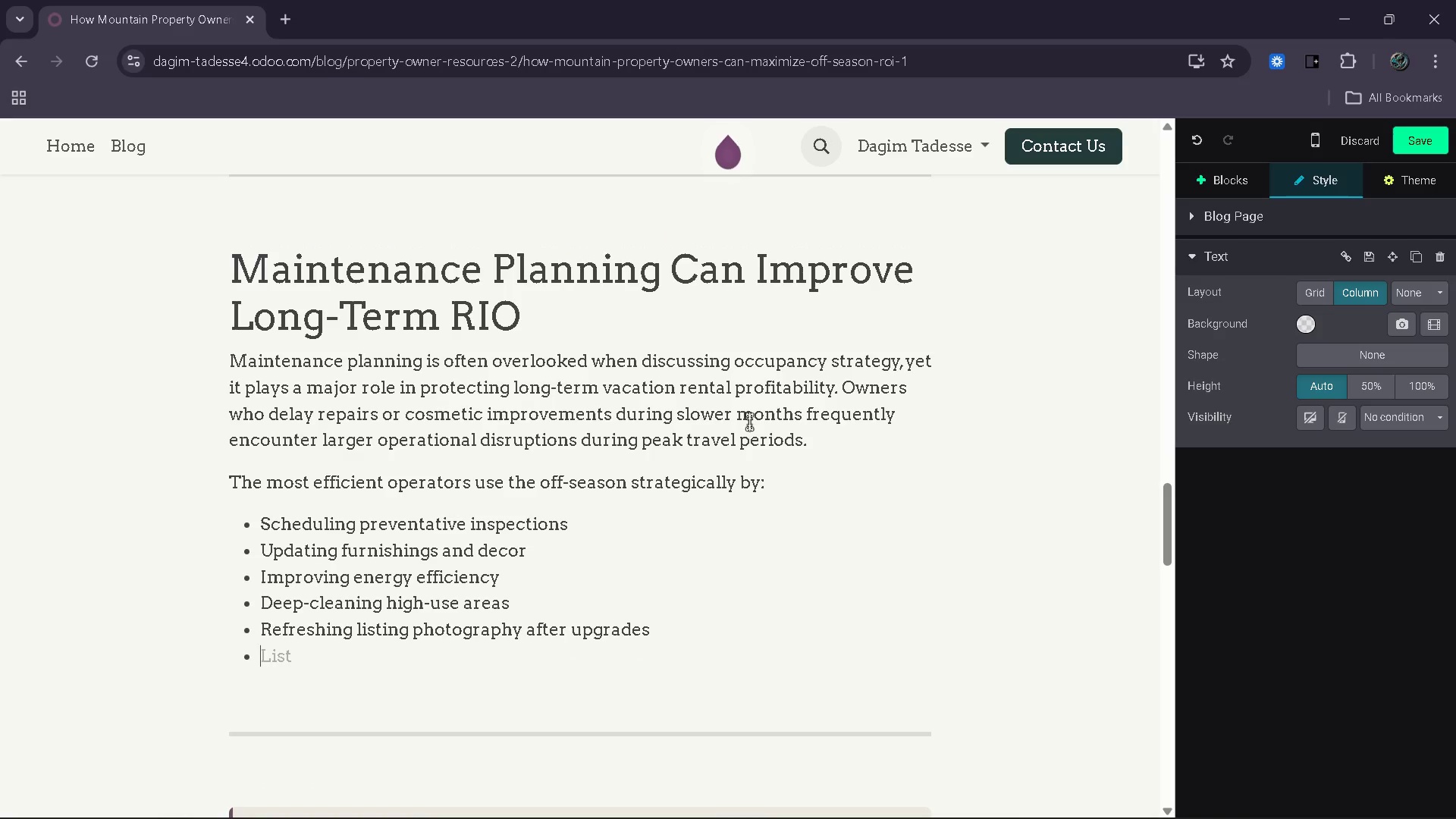 
hold_key(key=ShiftRight, duration=0.36)
 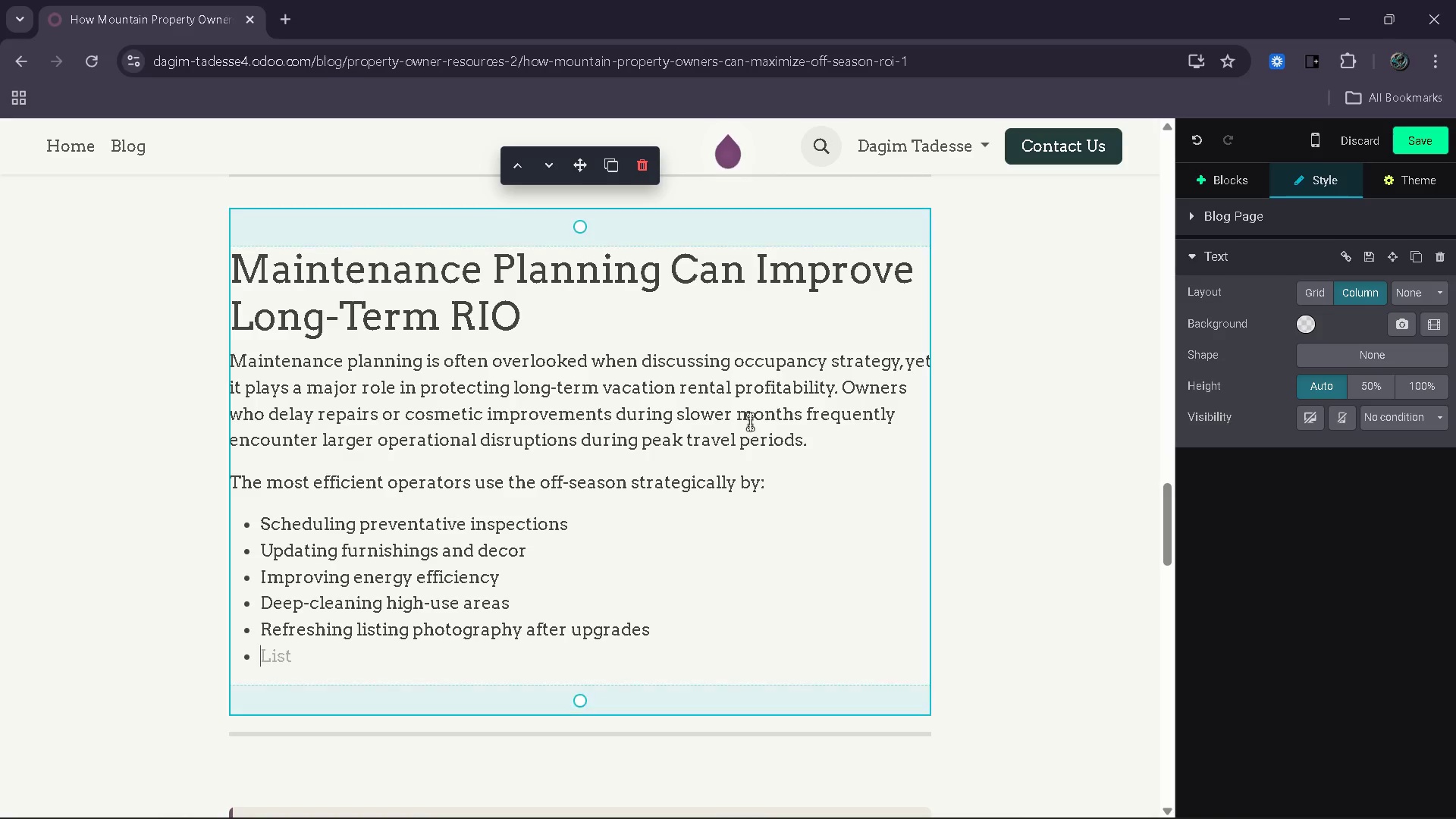 
key(Enter)
 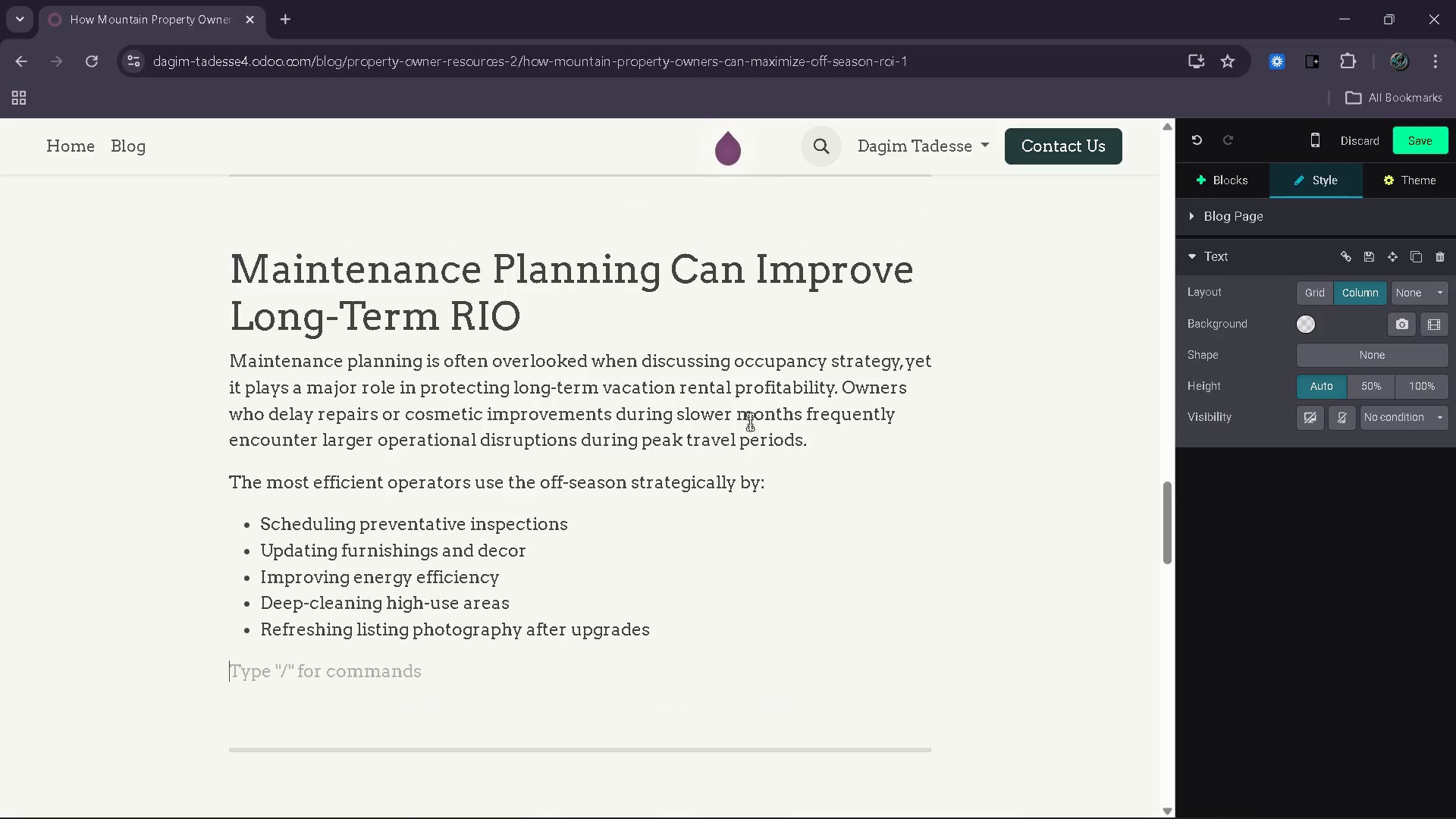 
type(Vail Valley property)
key(Backspace)
key(Backspace)
type(ies )
key(Backspace)
key(Backspace)
key(Backspace)
key(Backspace)
type(ties consistently perform well in owner profitability )
 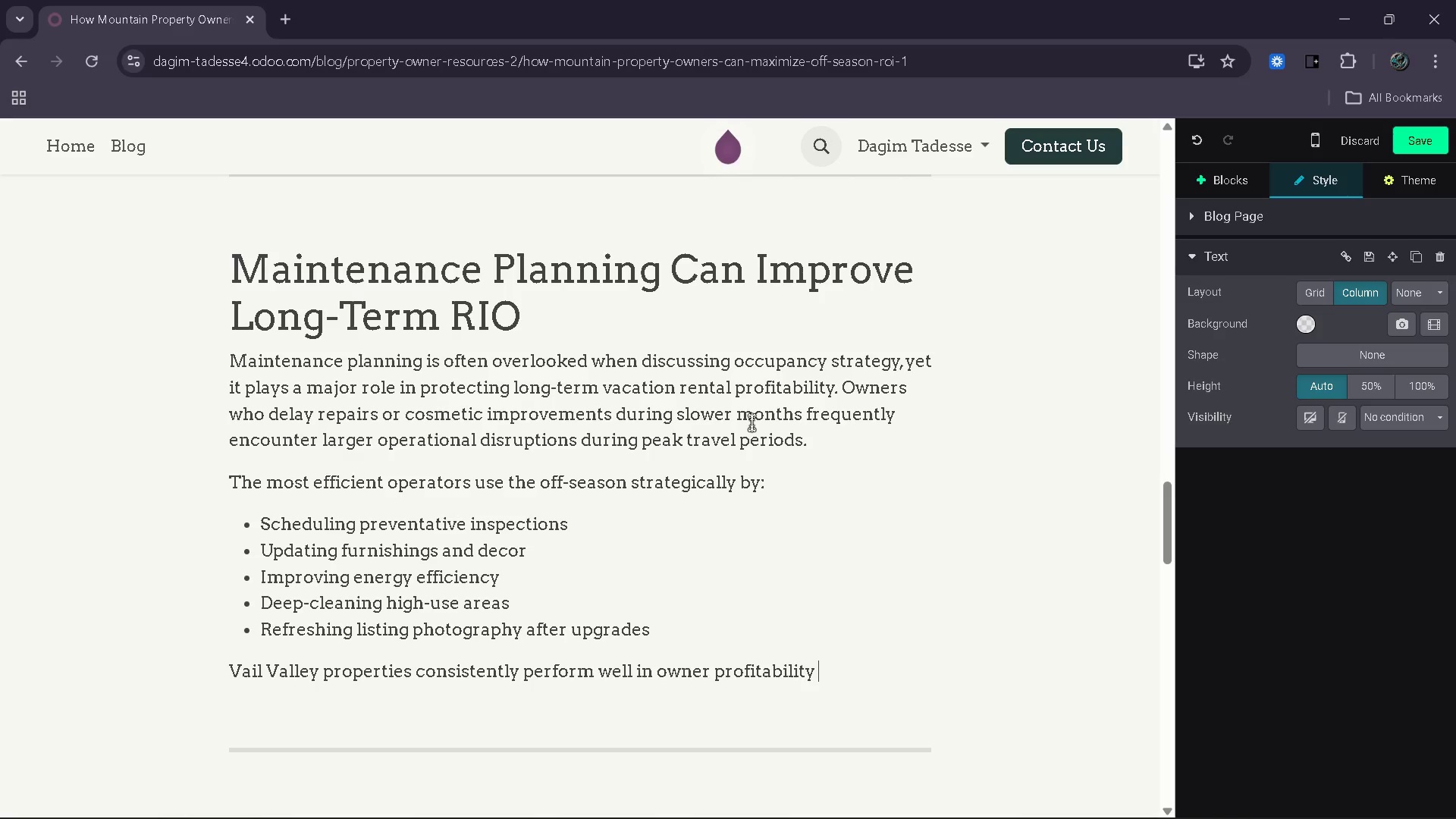 
wait(9.64)
 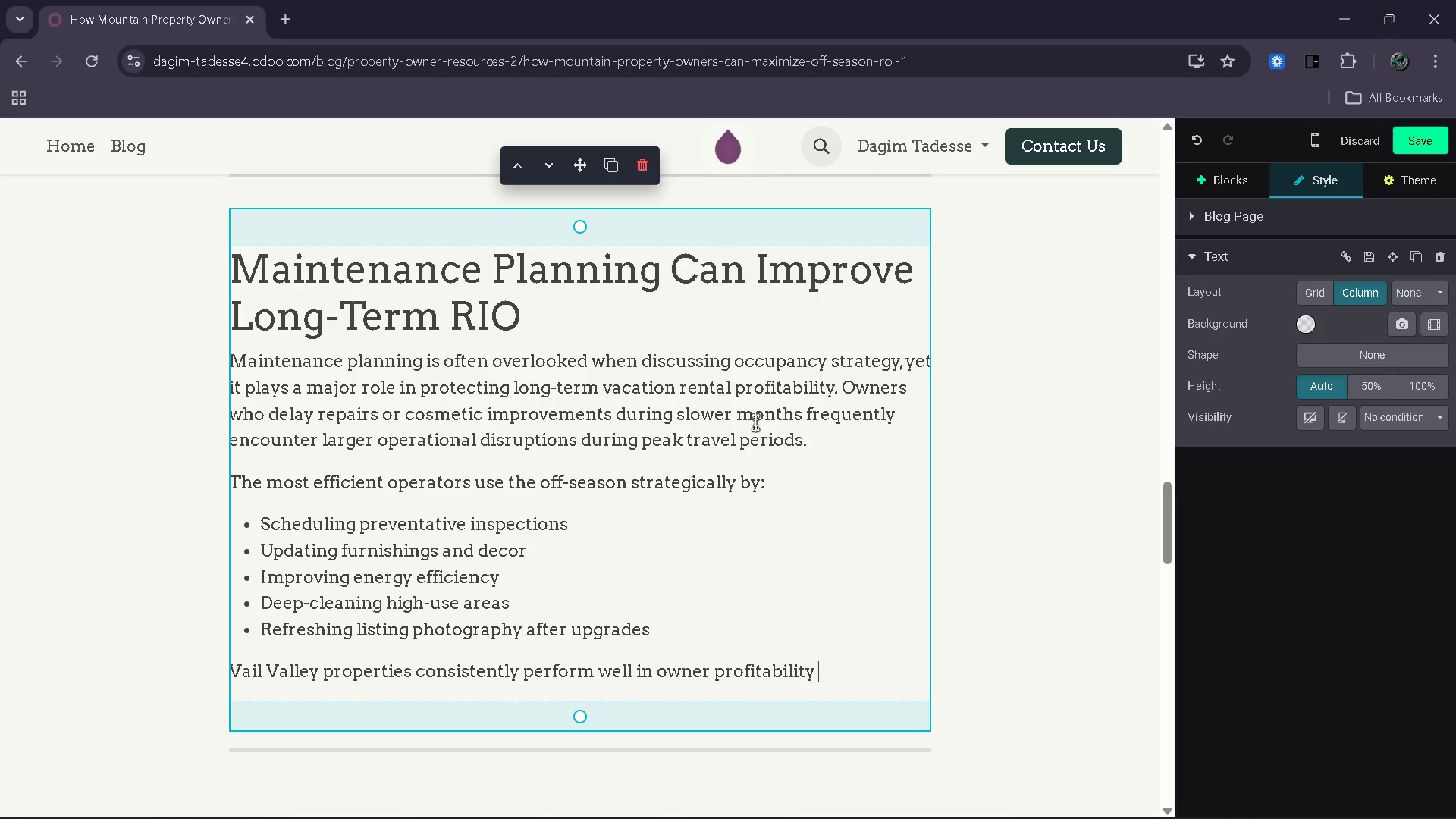 
type(benchmarks partly because lower maintenacne )
key(Backspace)
key(Backspace)
key(Backspace)
key(Backspace)
type(nce costs allow owners to reinvent more effi)
 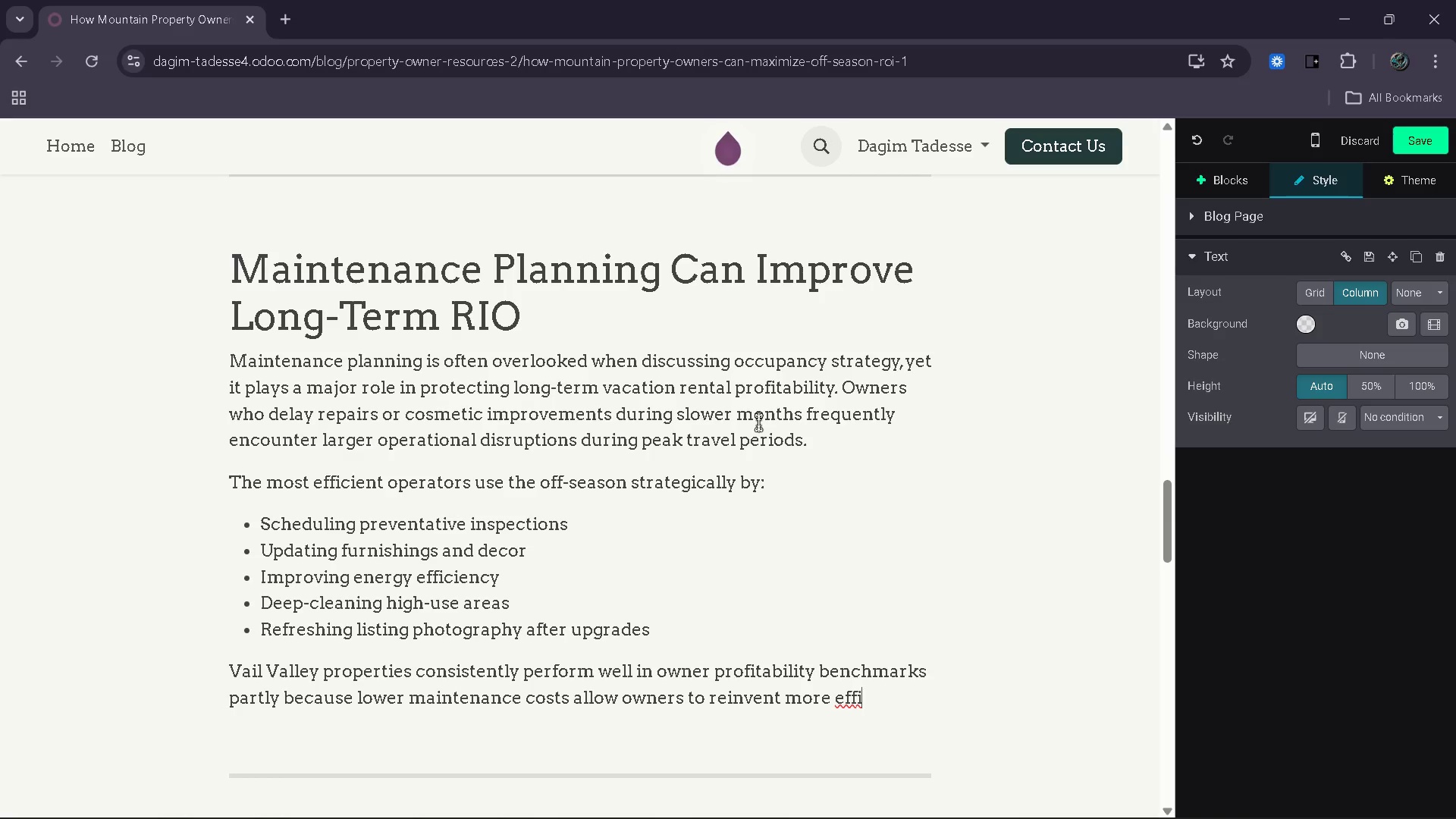 
key(Backspace)
 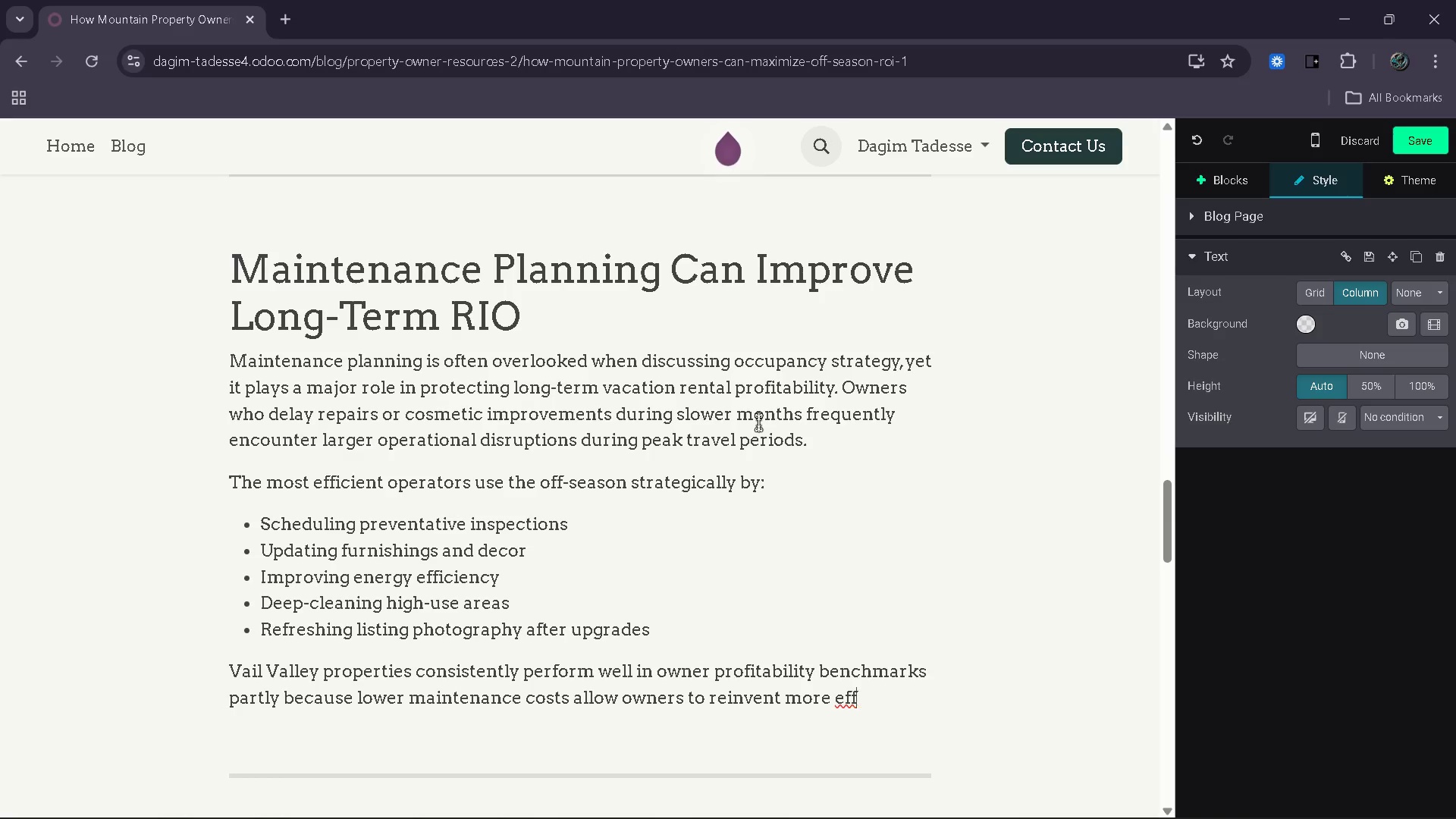 
key(E)
 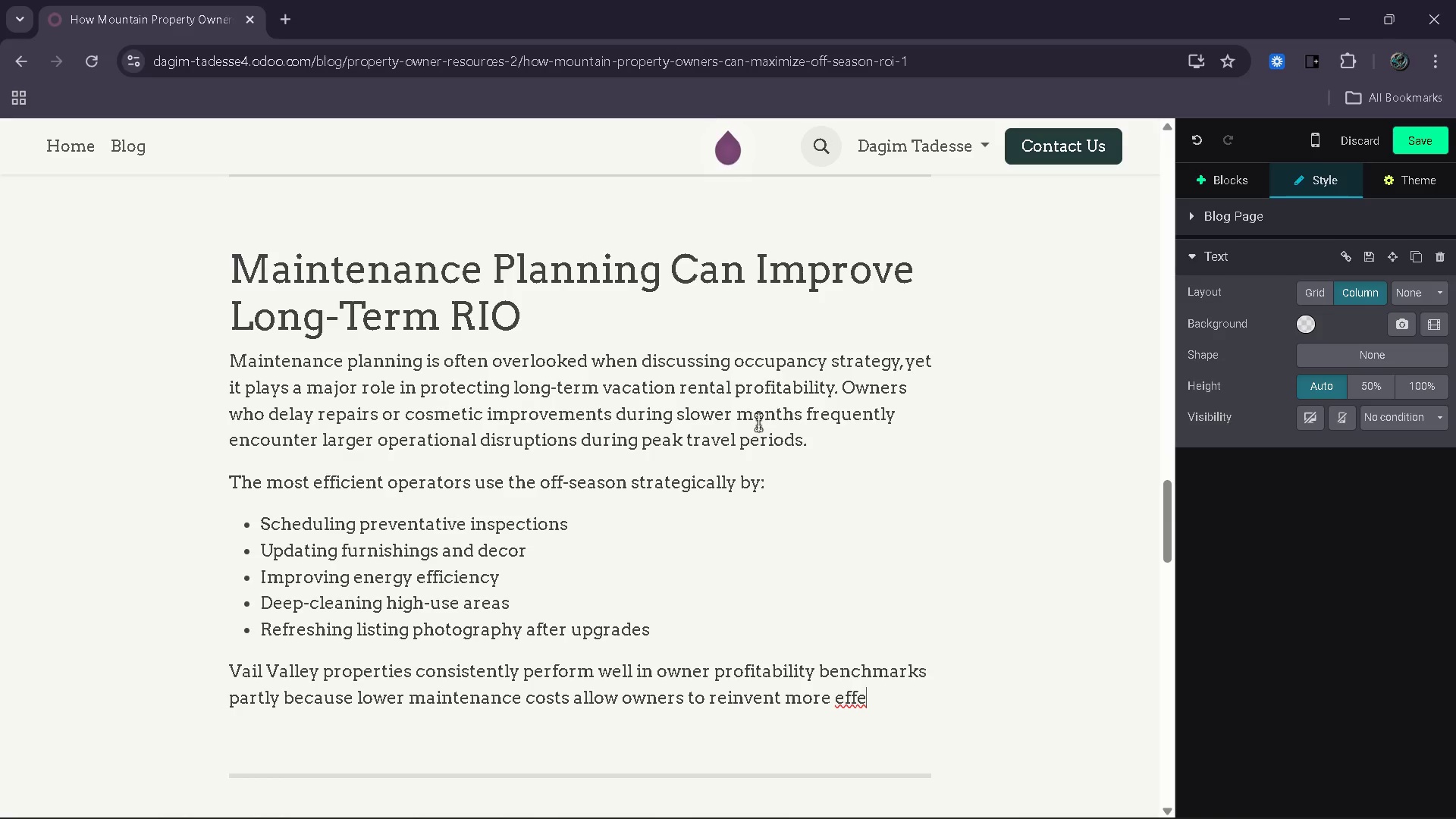 
type(ectively )
key(Backspace)
key(Backspace)
key(Backspace)
key(Backspace)
key(Backspace)
key(Backspace)
key(Backspace)
key(Backspace)
key(Backspace)
type(ctively into guest experience improvements)
 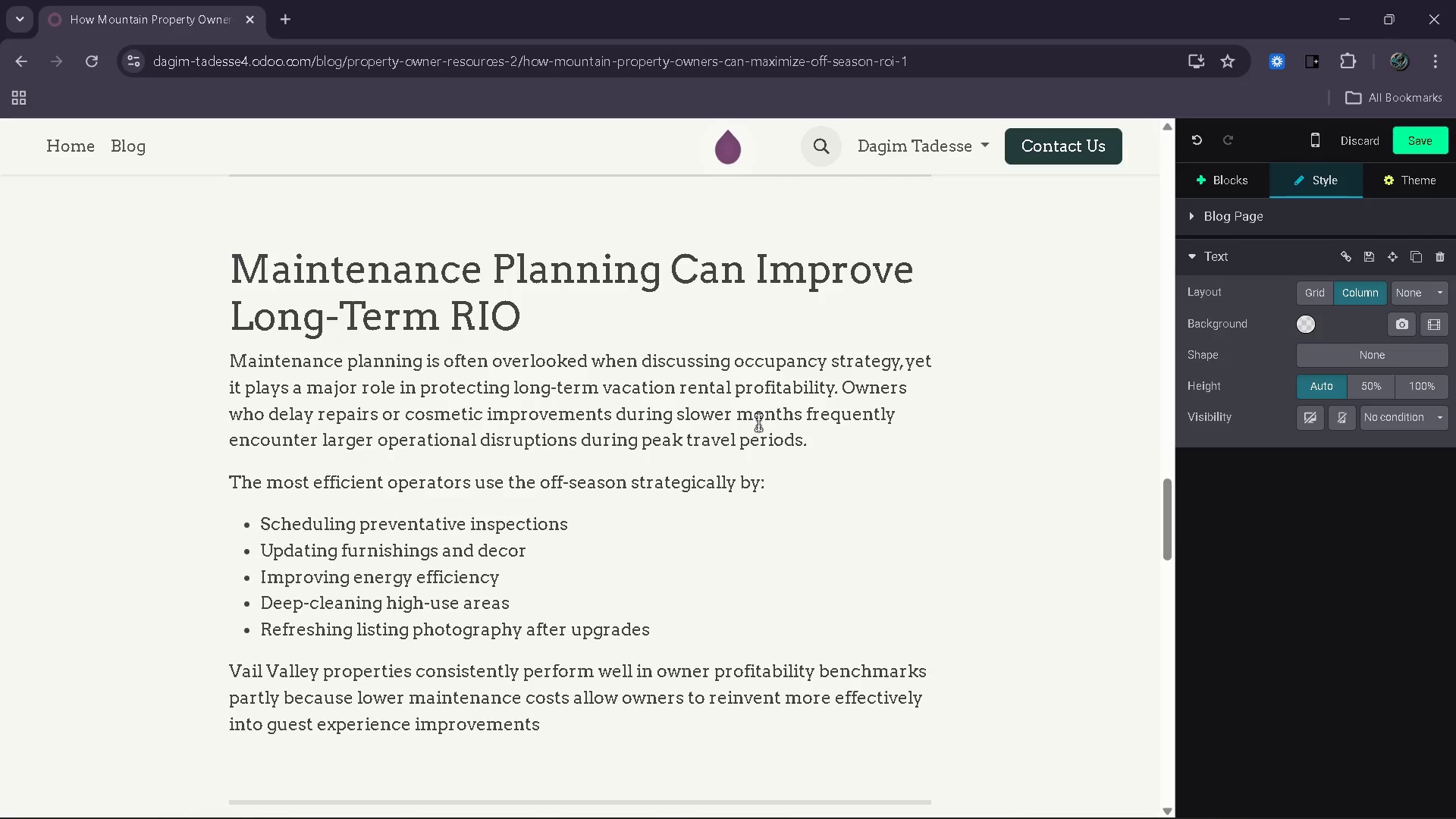 
key(Period)
 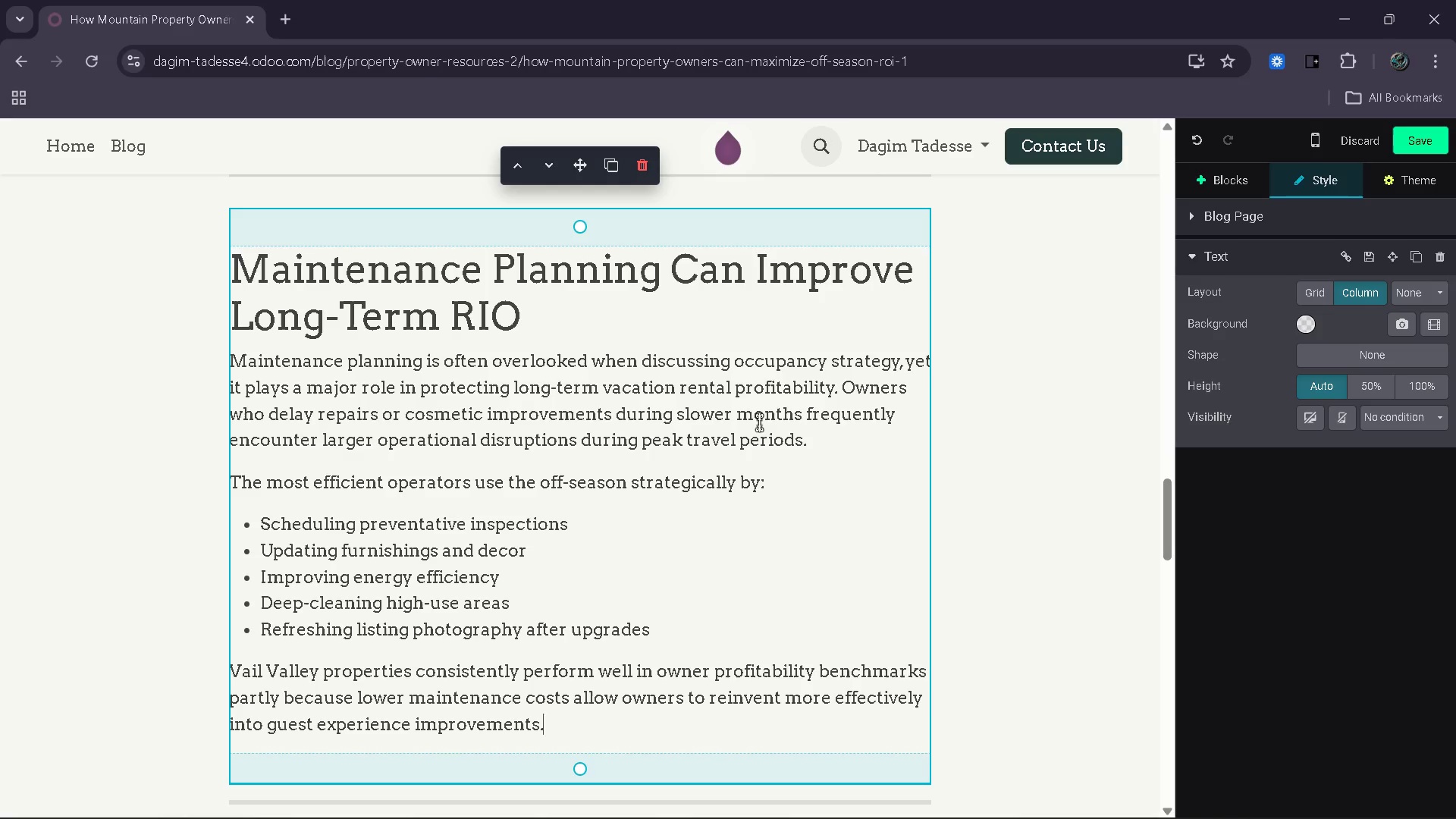 
wait(17.16)
 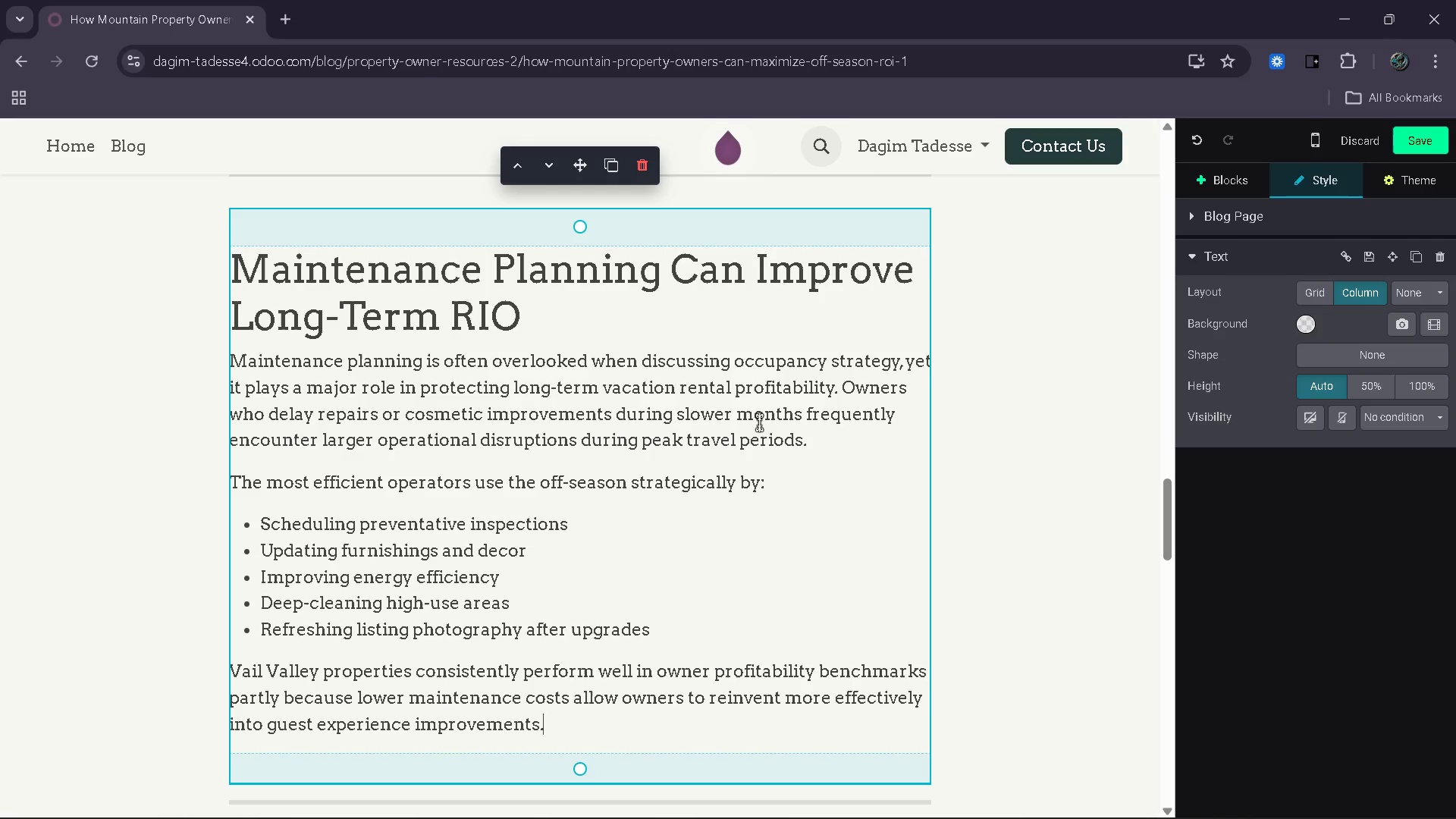 
key(Enter)
 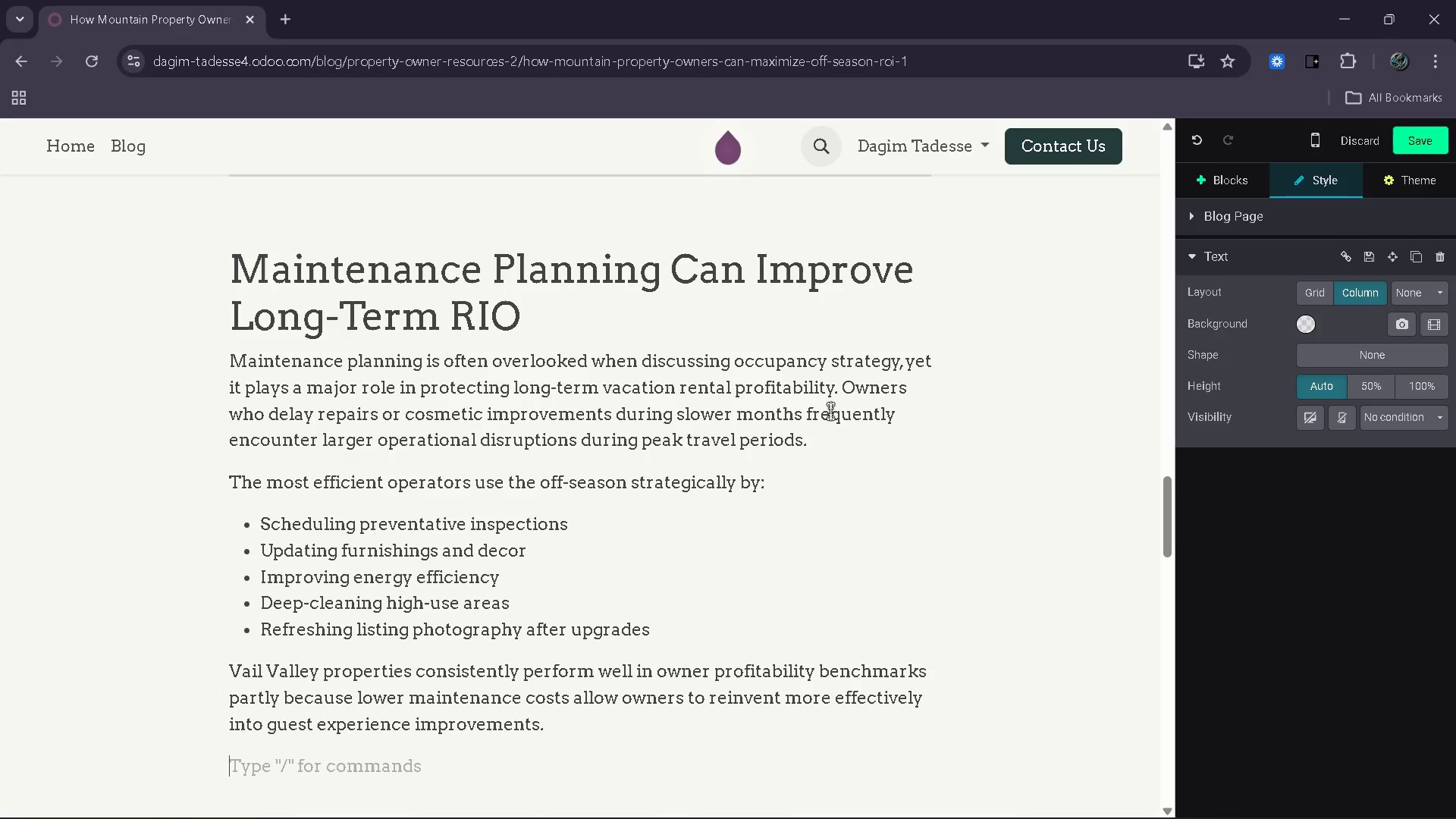 
type(A proactive mainta)
key(Backspace)
type(enance schedule )
 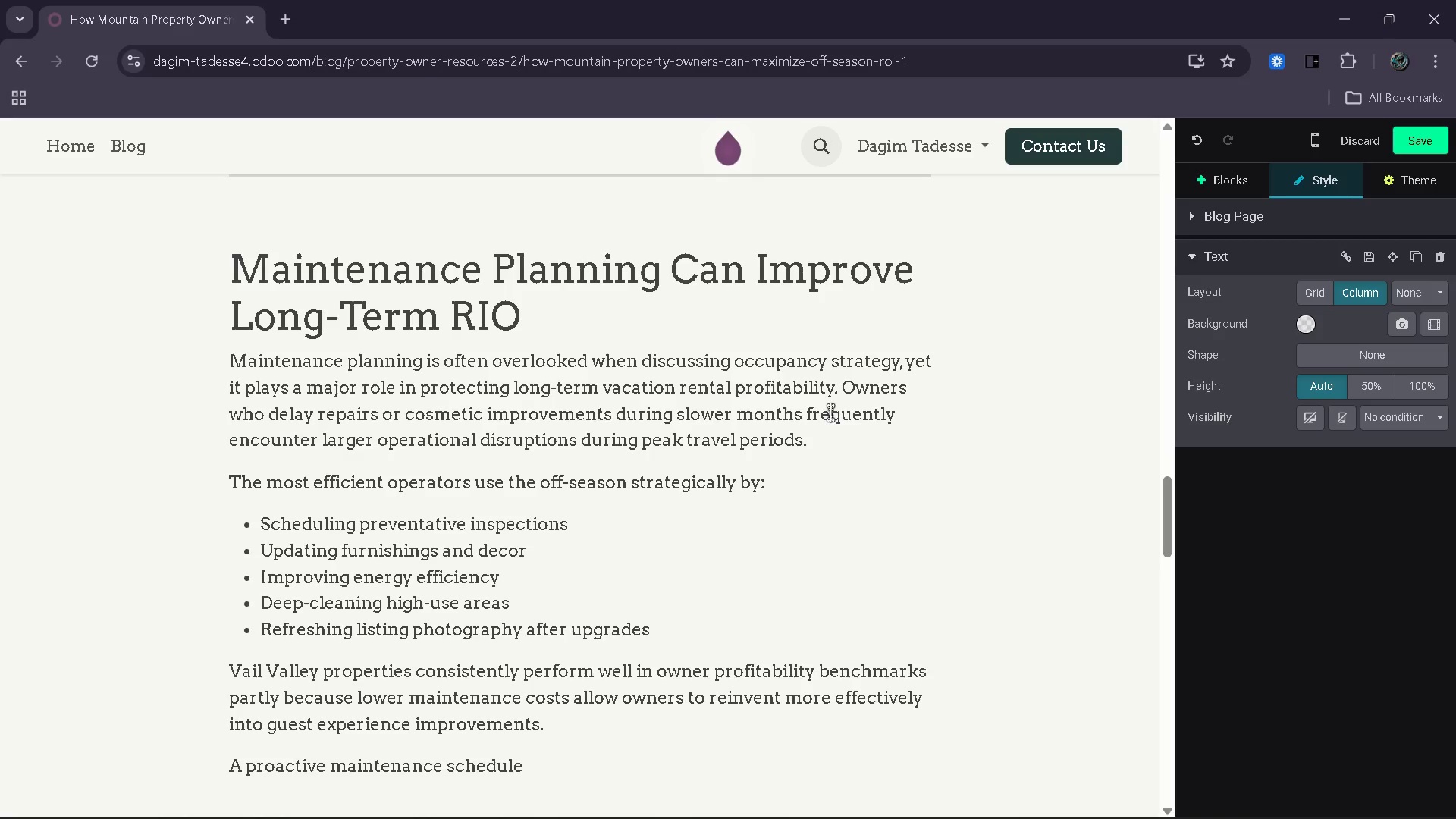 
wait(5.77)
 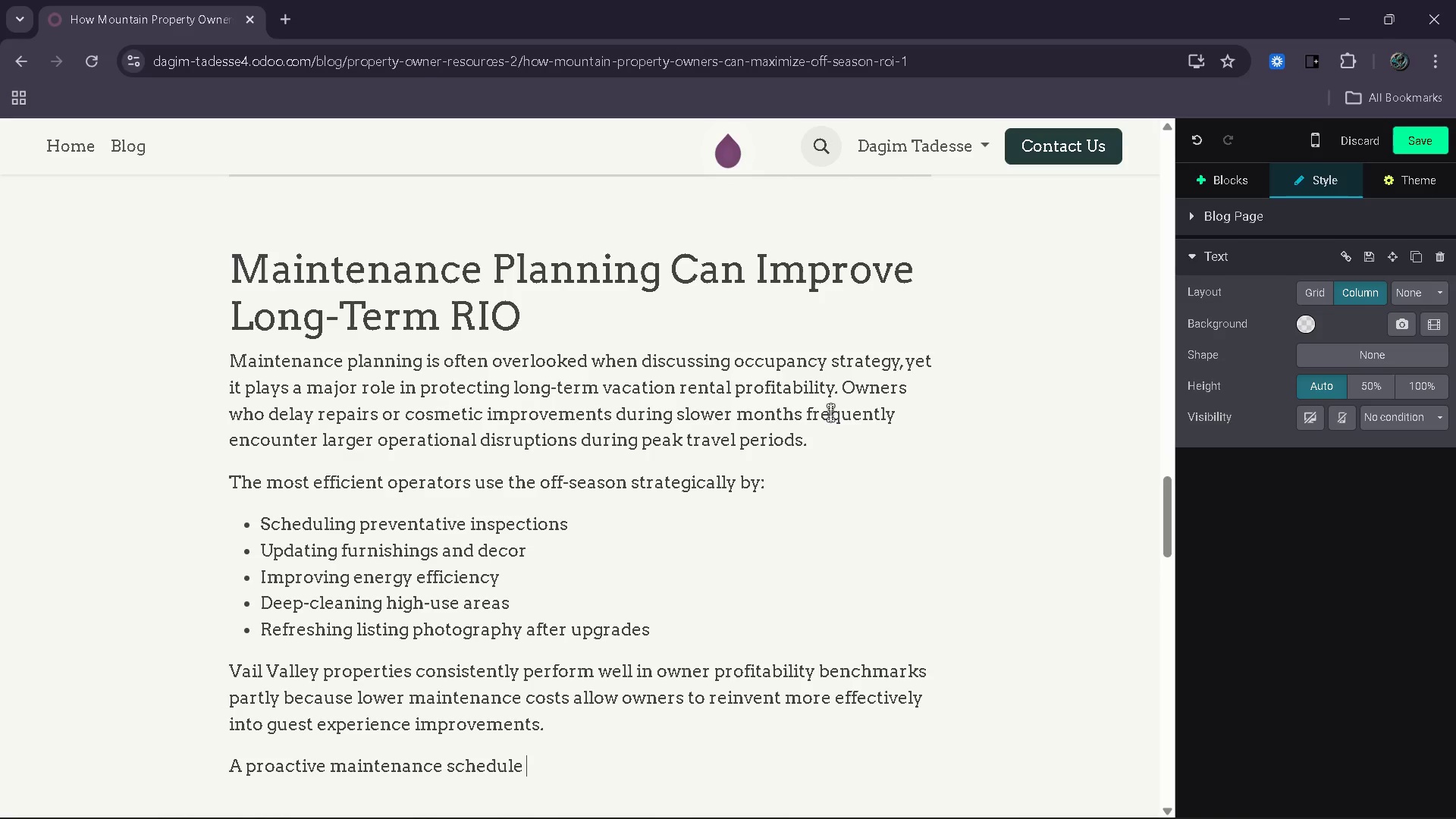 
type(also improves guest satisfaction)
 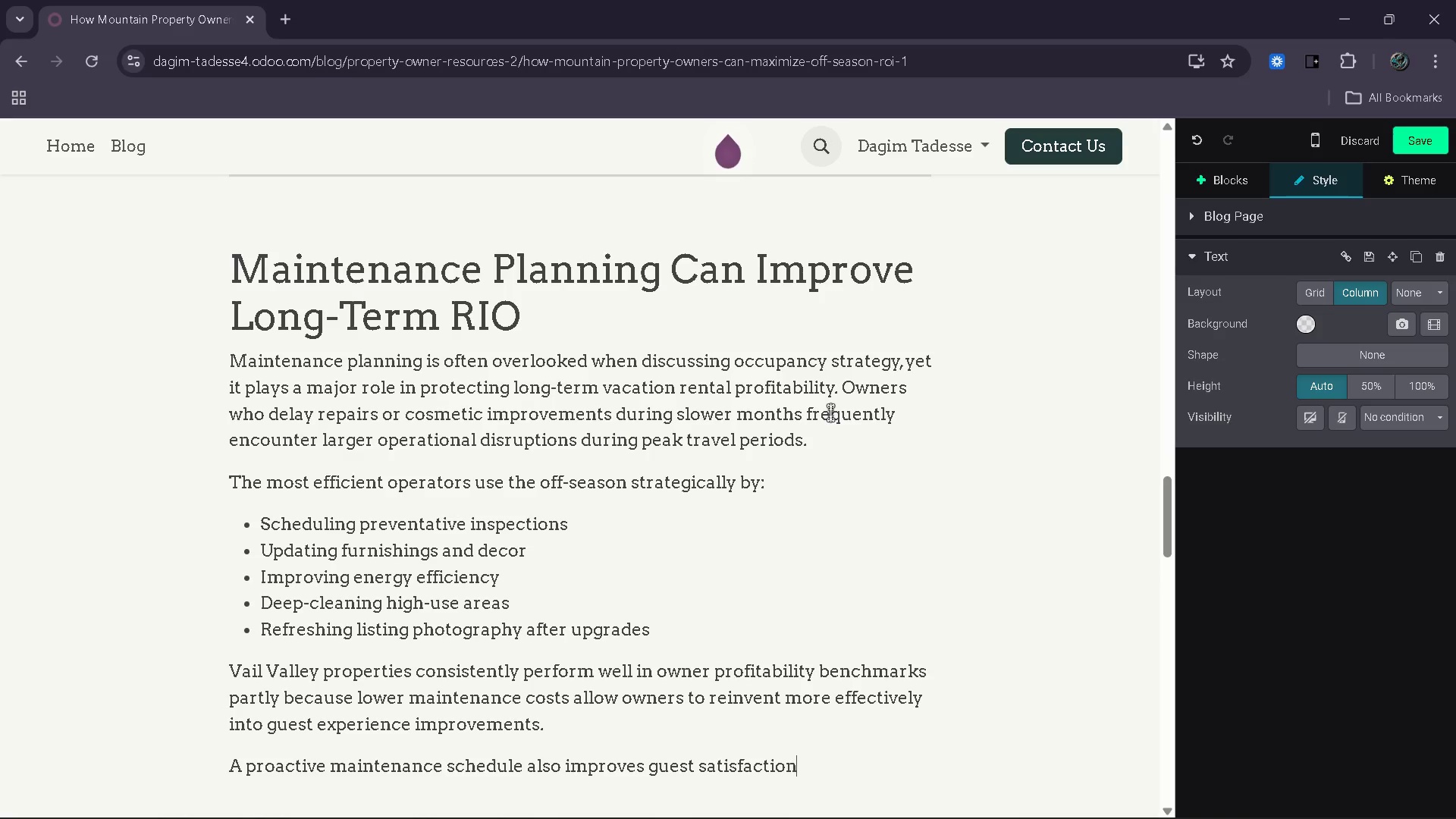 
wait(5.95)
 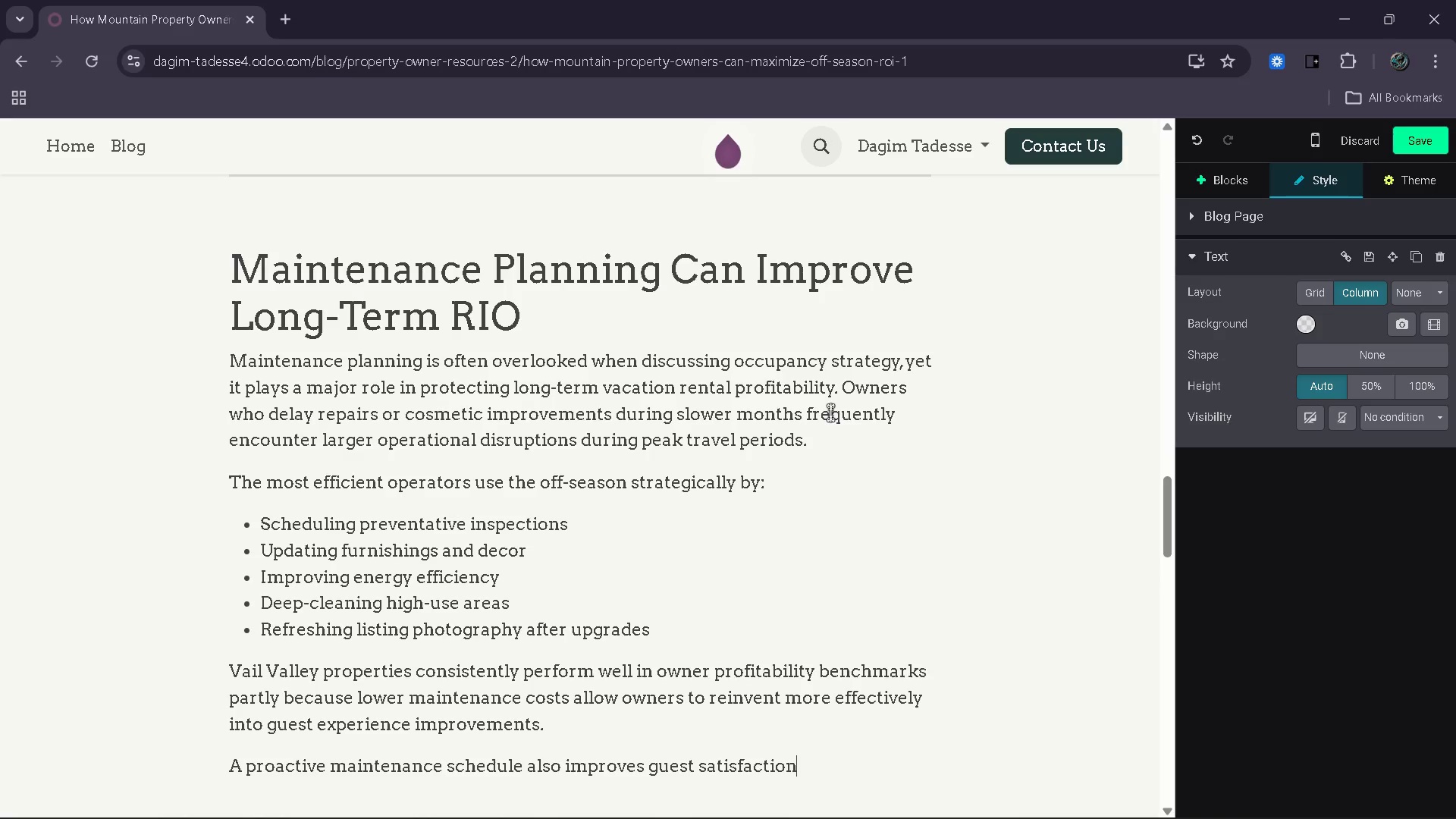 
type(. Travelers are more likely to leace)
key(Backspace)
key(Backspace)
type(ve)
 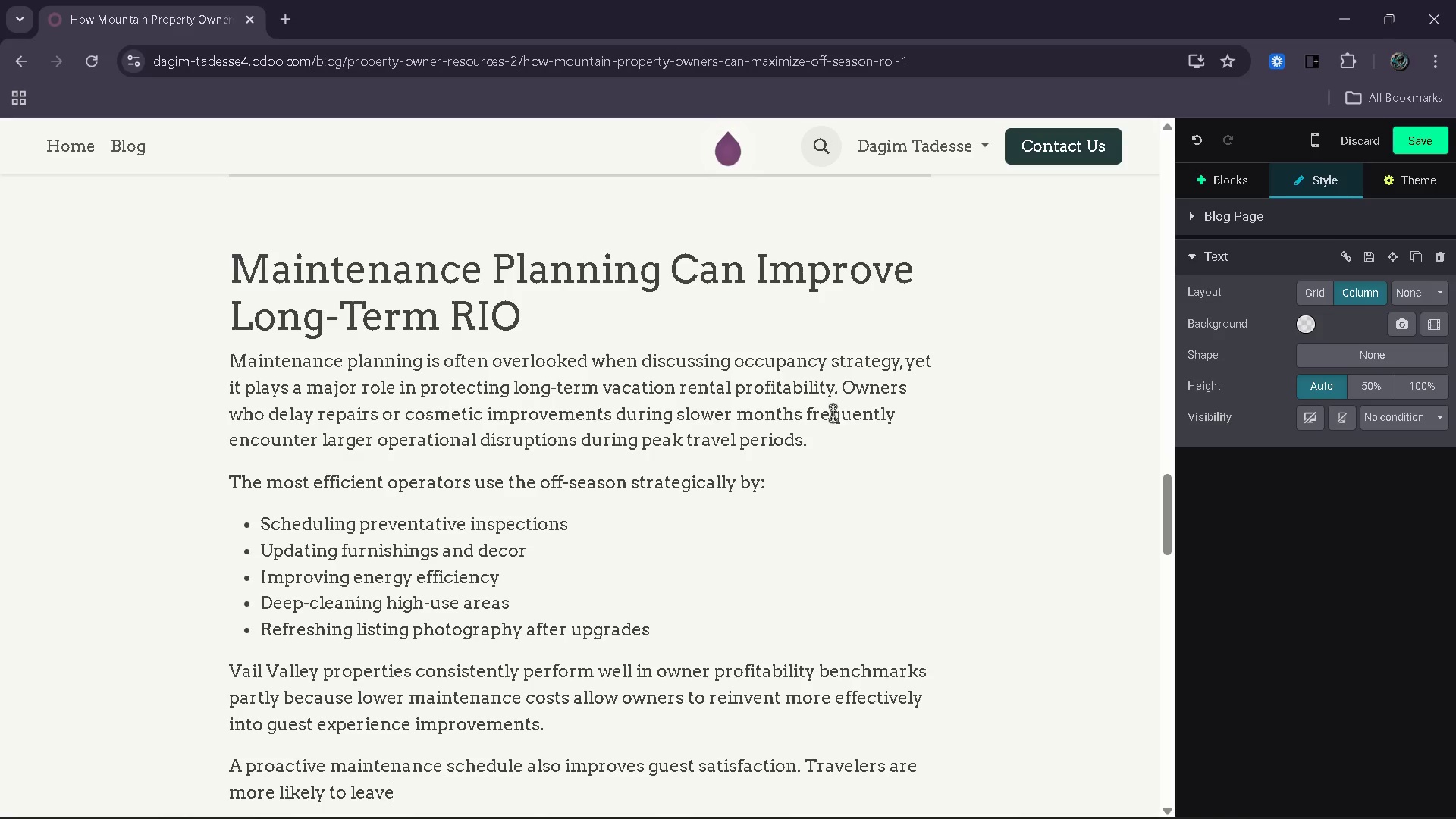 
scroll: coordinate [839, 410], scroll_direction: down, amount: 5.0
 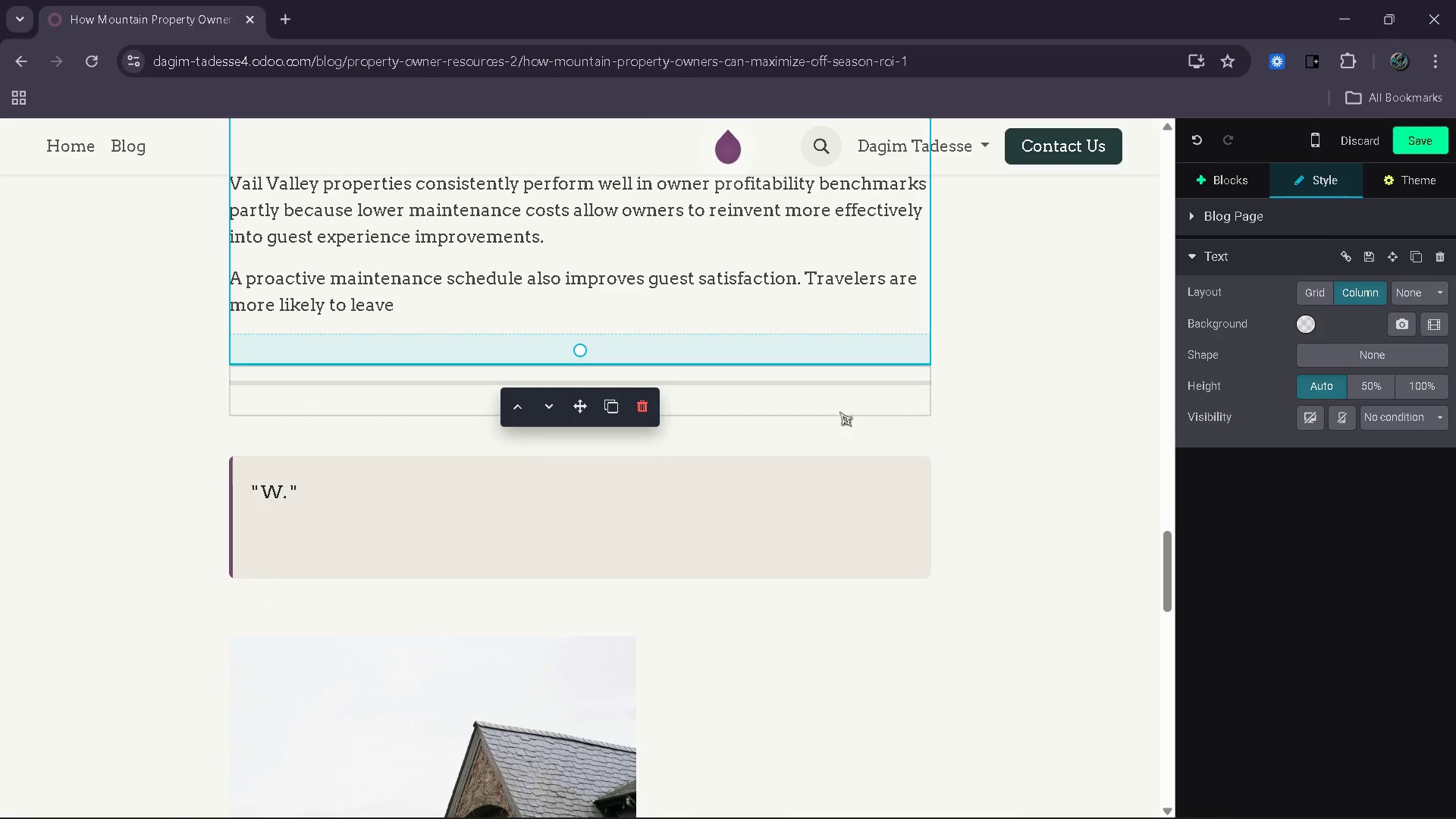 
type( strong reviews and become repeat guest s)
key(Backspace)
key(Backspace)
type(s when properties feel well-managed, clean and profesionally )
 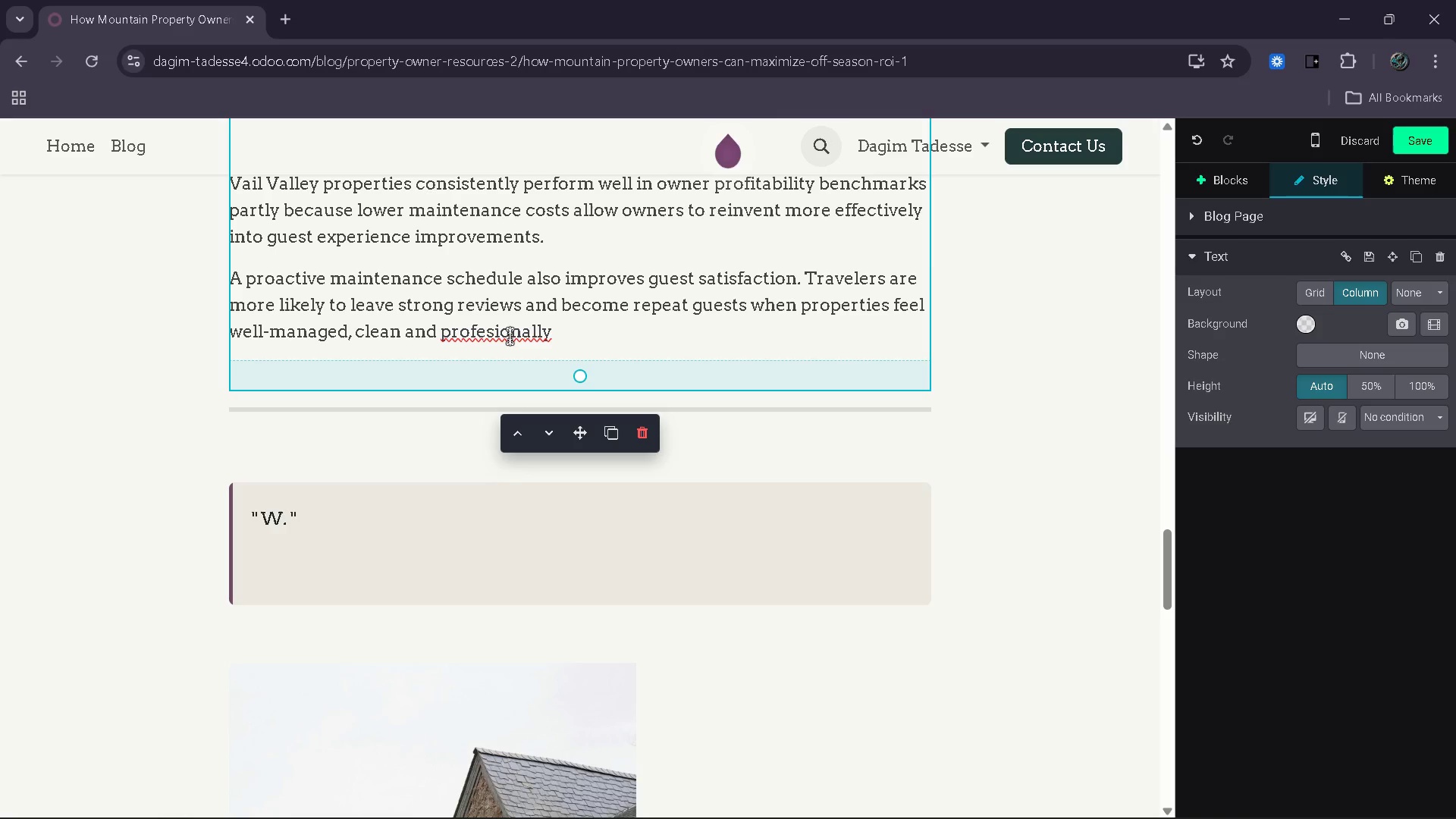 
left_click([496, 337])
 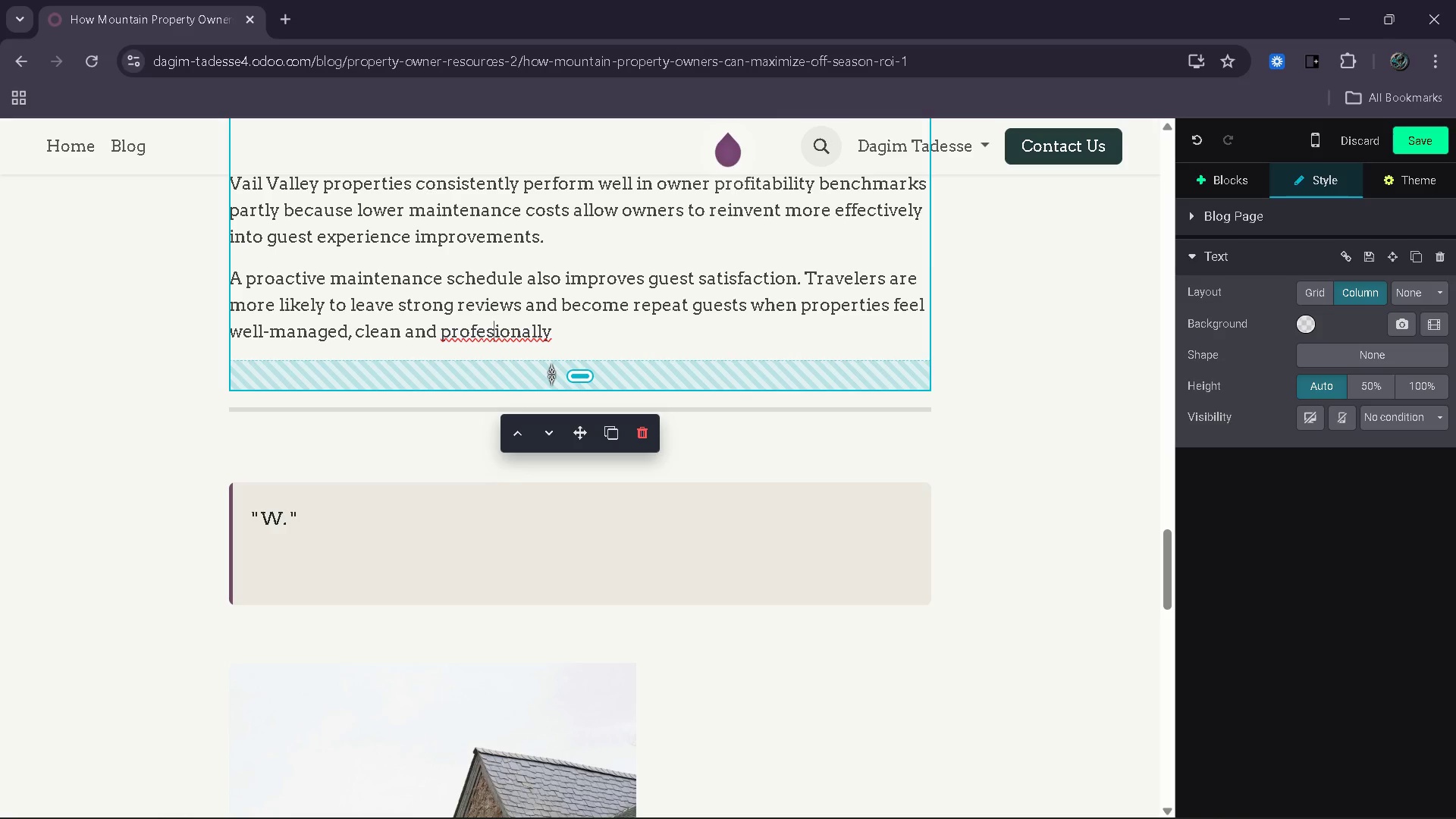 
key(S)
 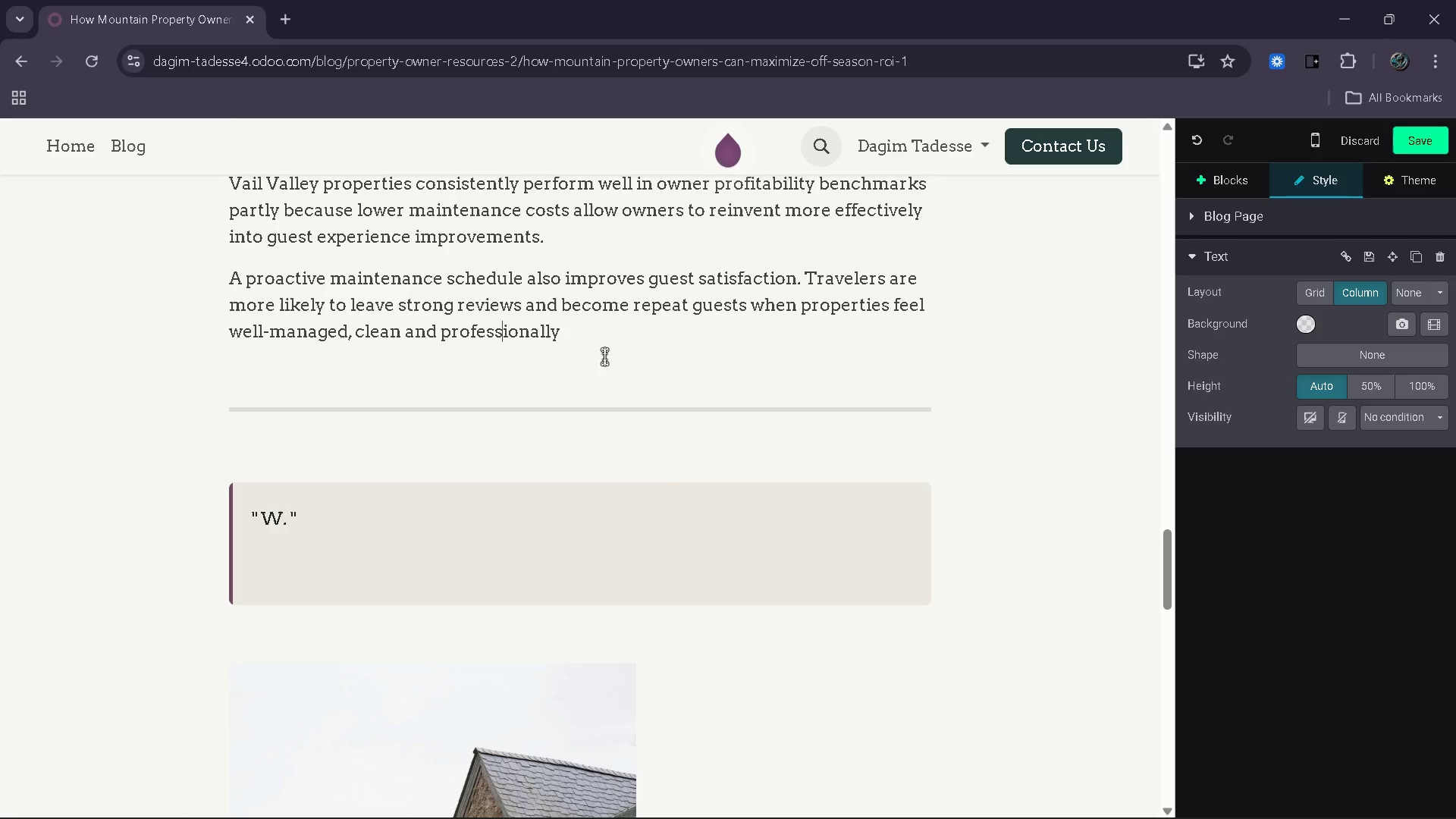 
left_click([604, 356])
 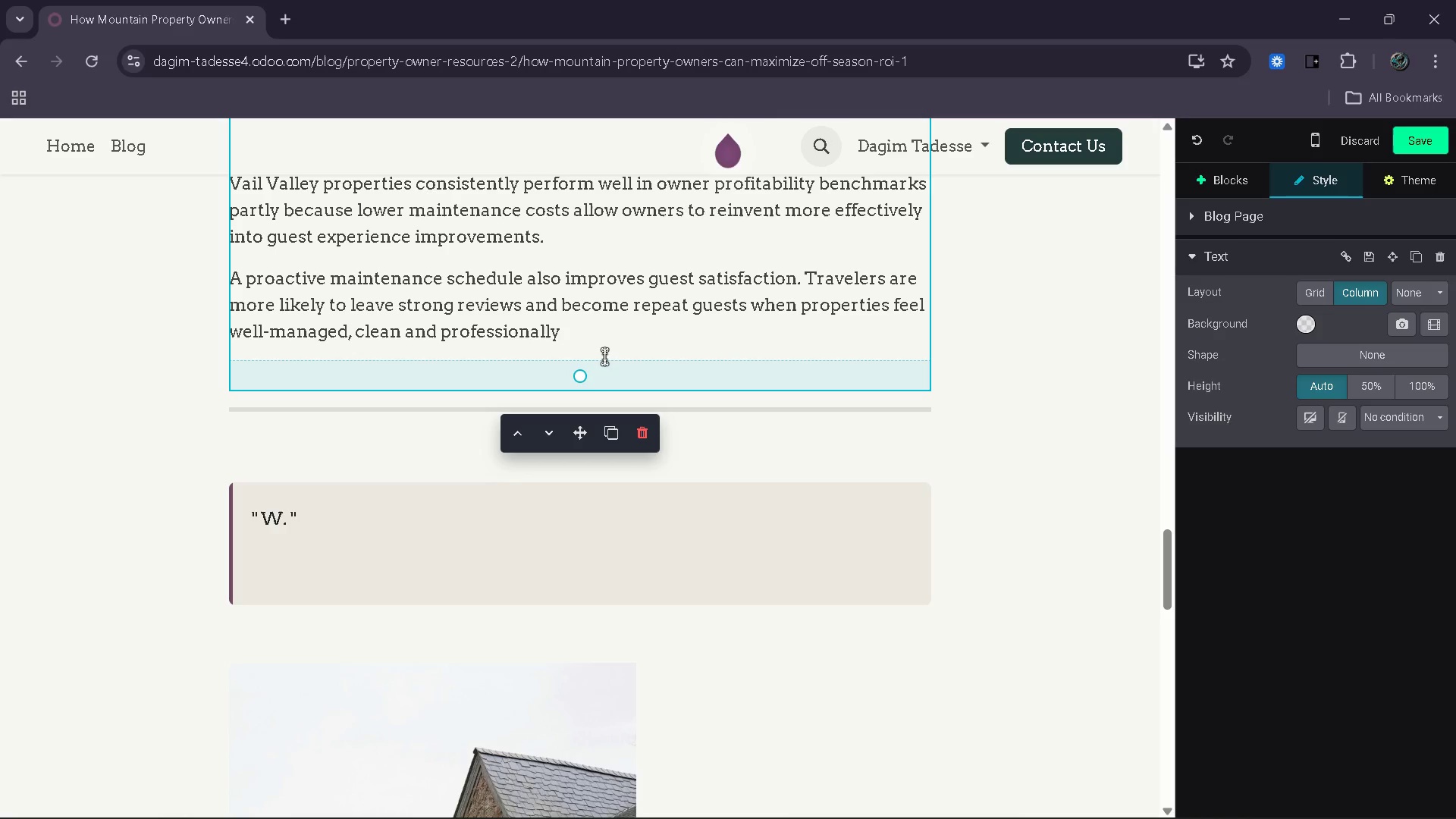 
type(mainta)
key(Backspace)
type(ena)
key(Backspace)
key(Backspace)
key(Backspace)
type(ained throughout the rea)
key(Backspace)
key(Backspace)
key(Backspace)
type(year.)
 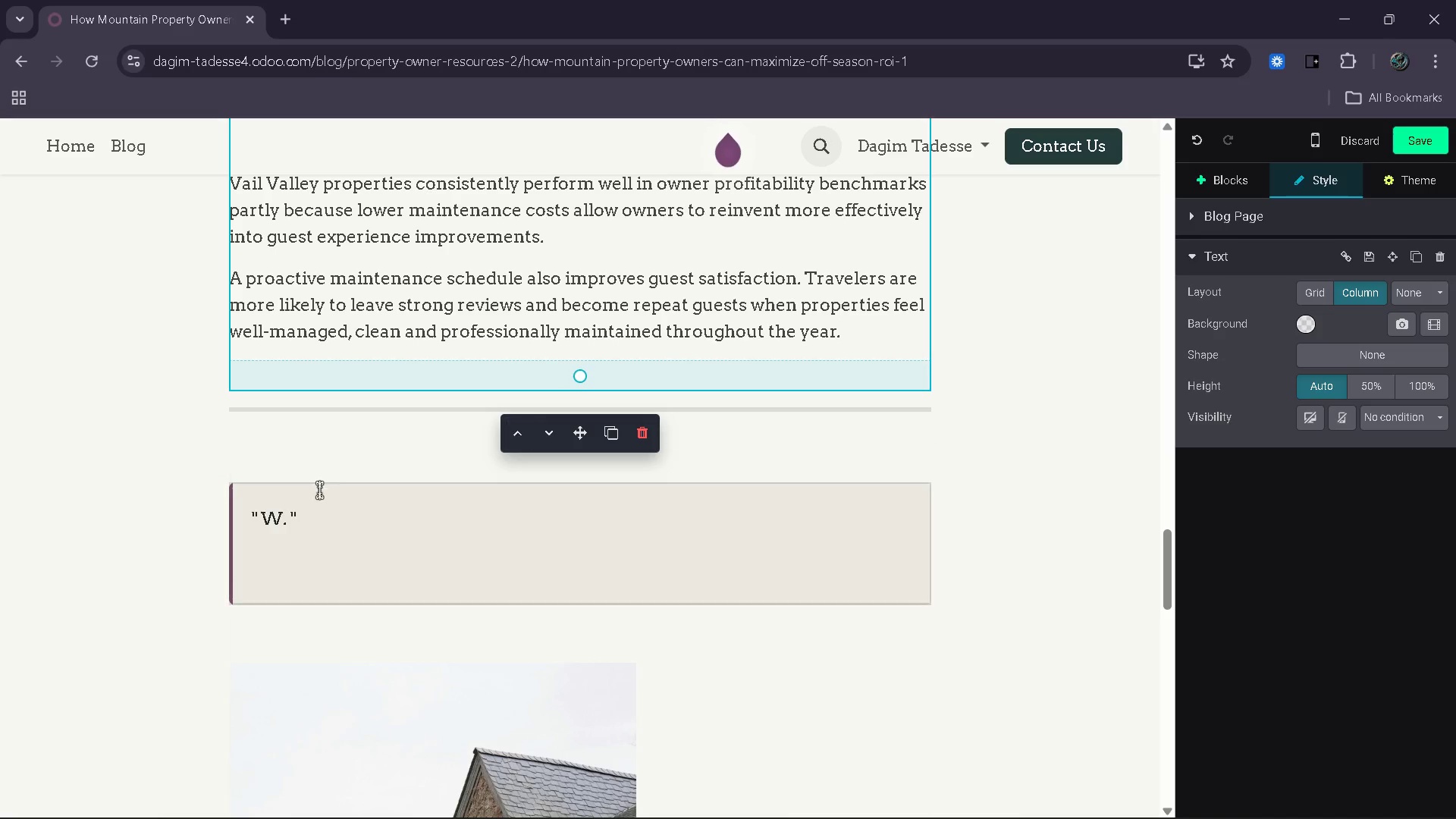 
left_click([281, 520])
 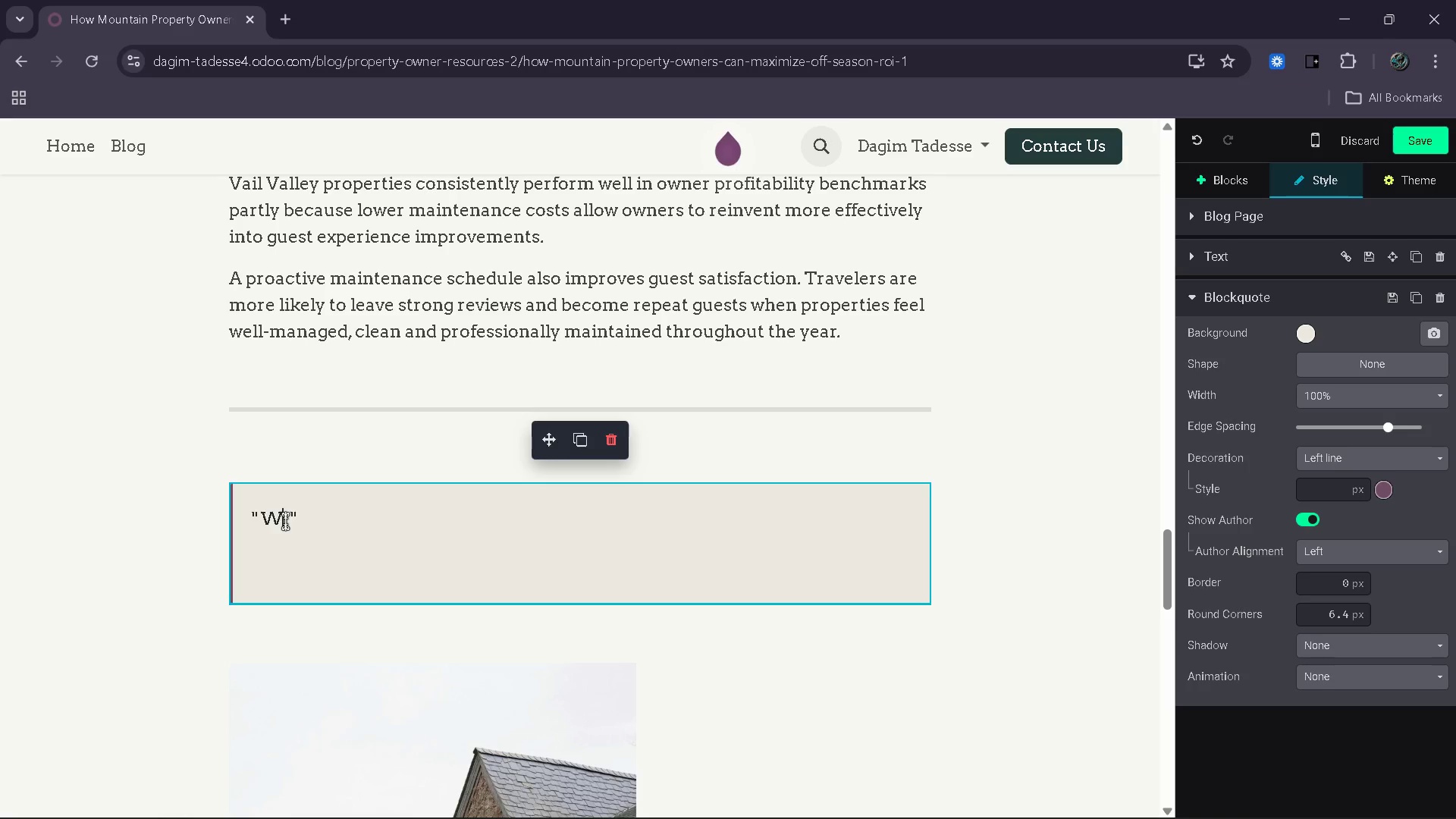 
wait(9.34)
 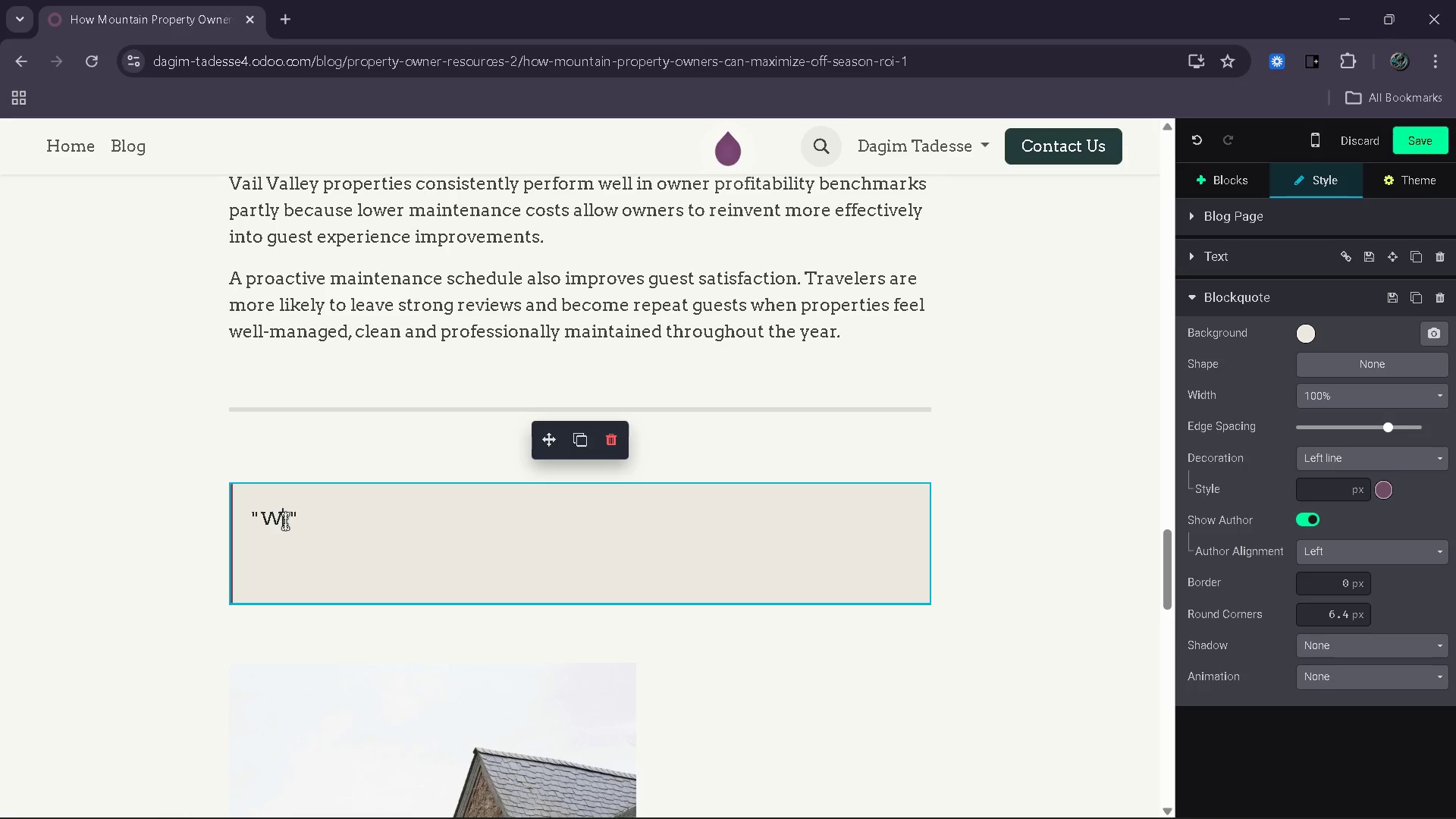 
key(Backspace)
type(Hig )
key(Backspace)
type(-)
 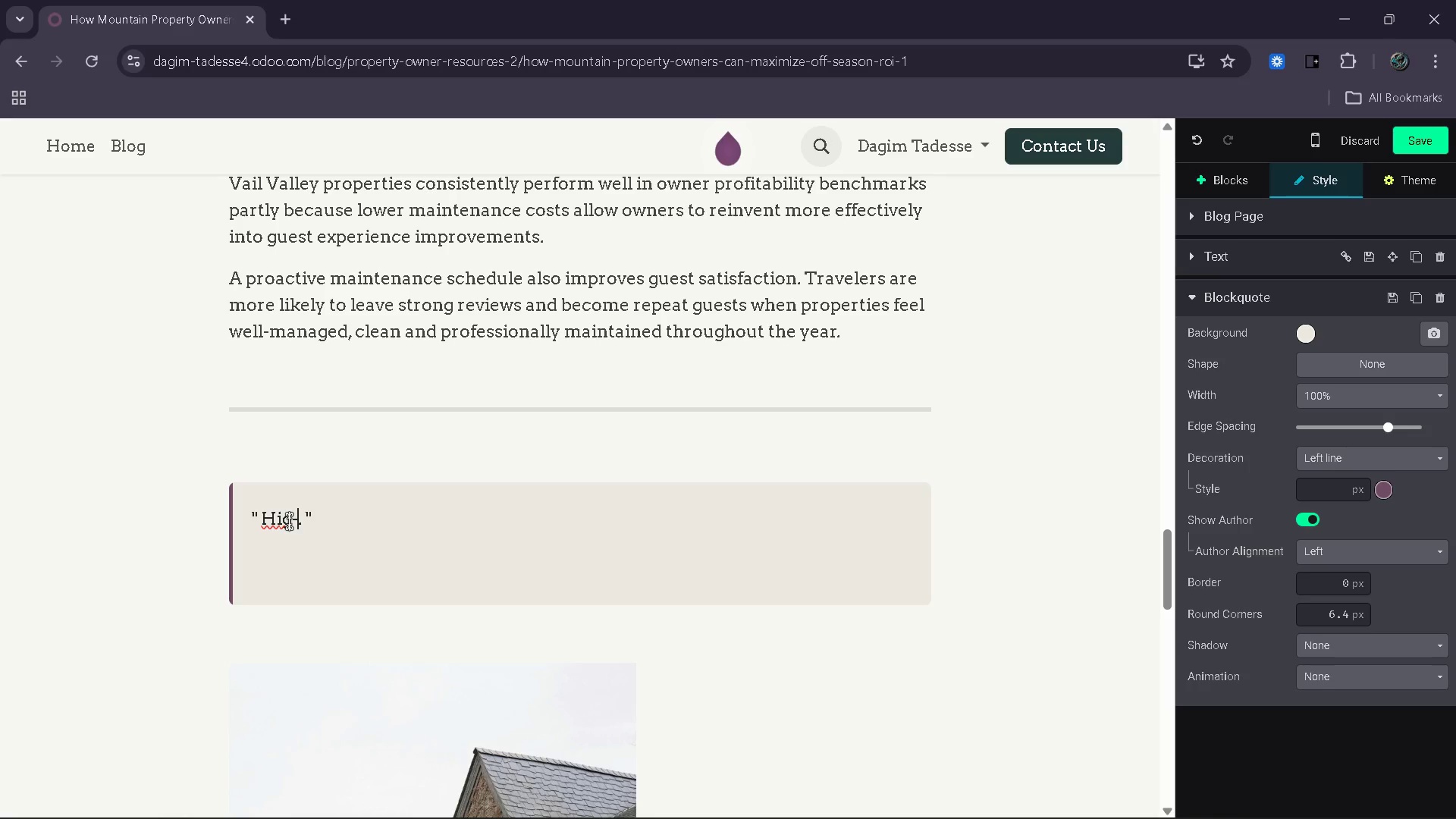 
key(ArrowLeft)
 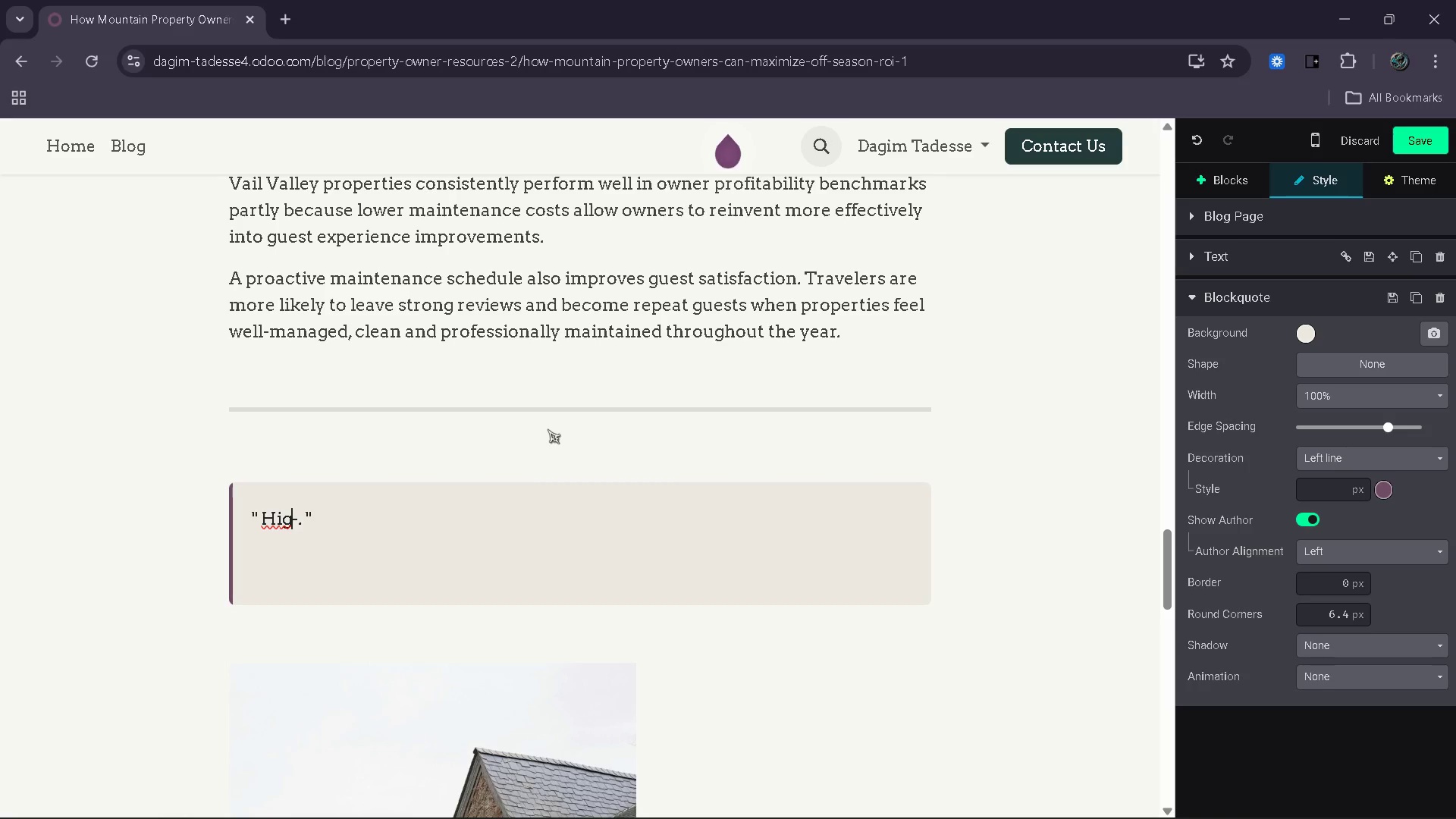 
key(H)
 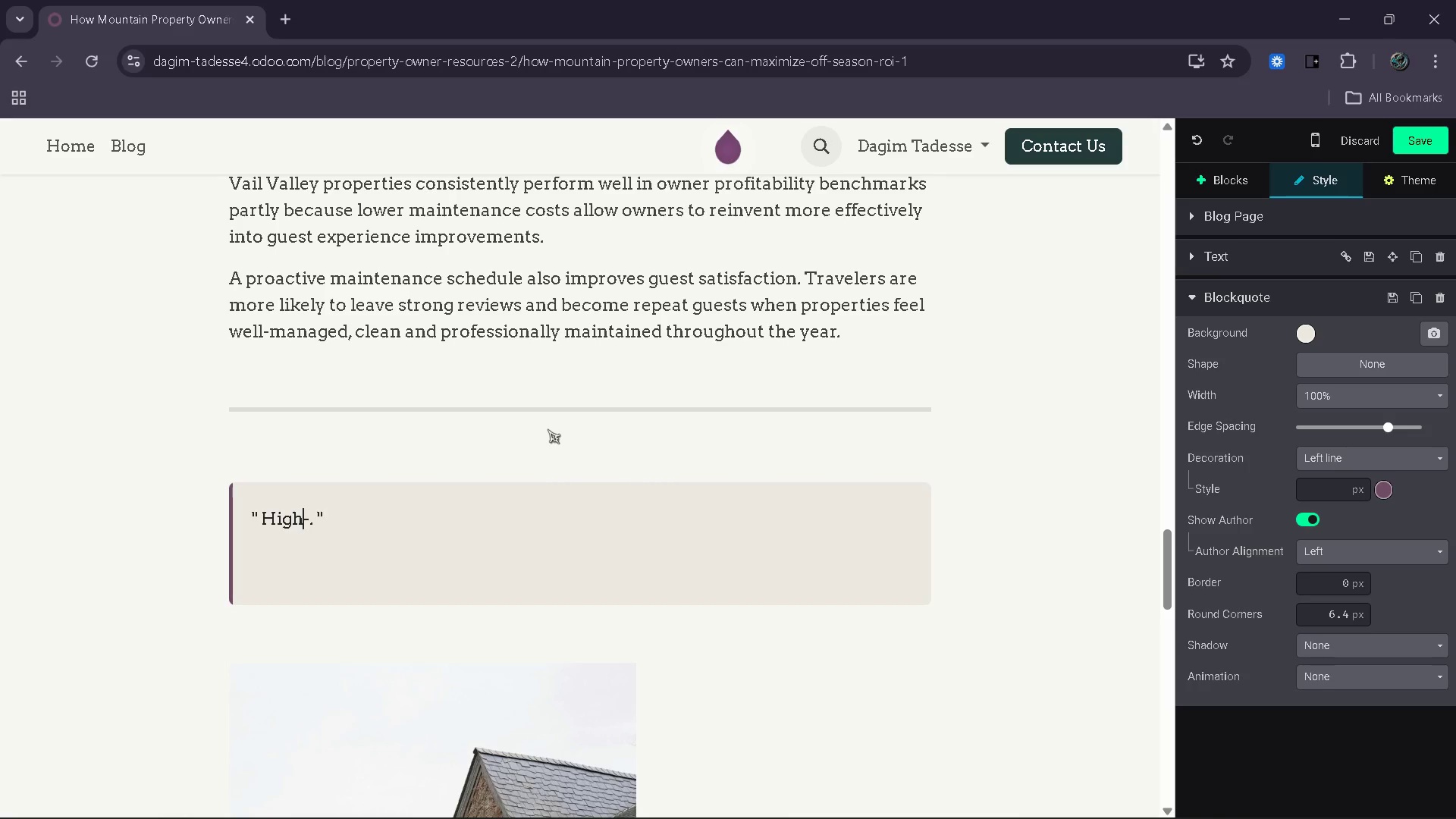 
key(ArrowRight)
 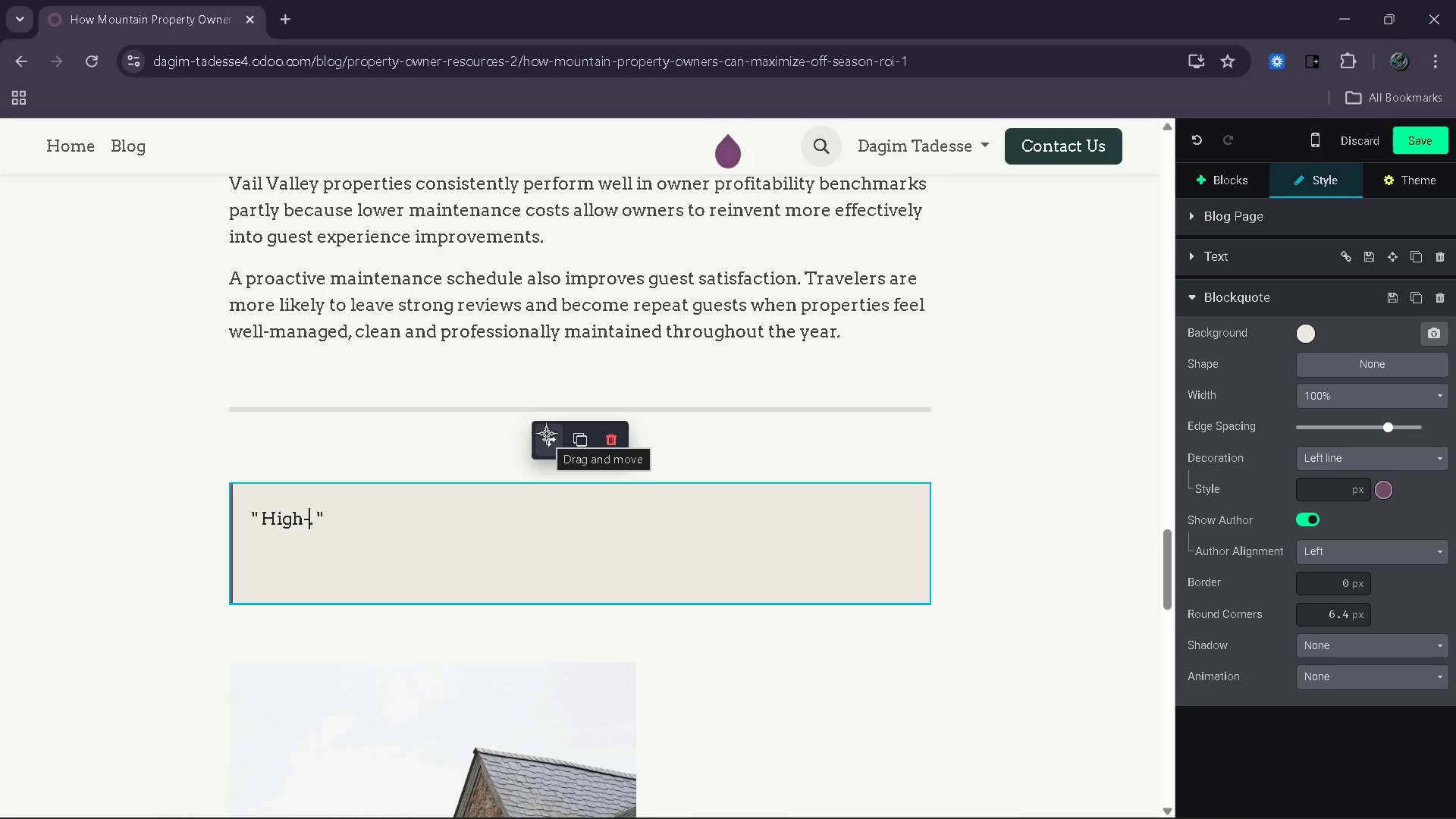 
type(performing vacation rentals are re)
key(Backspace)
type(arely dependent on one season alone)
 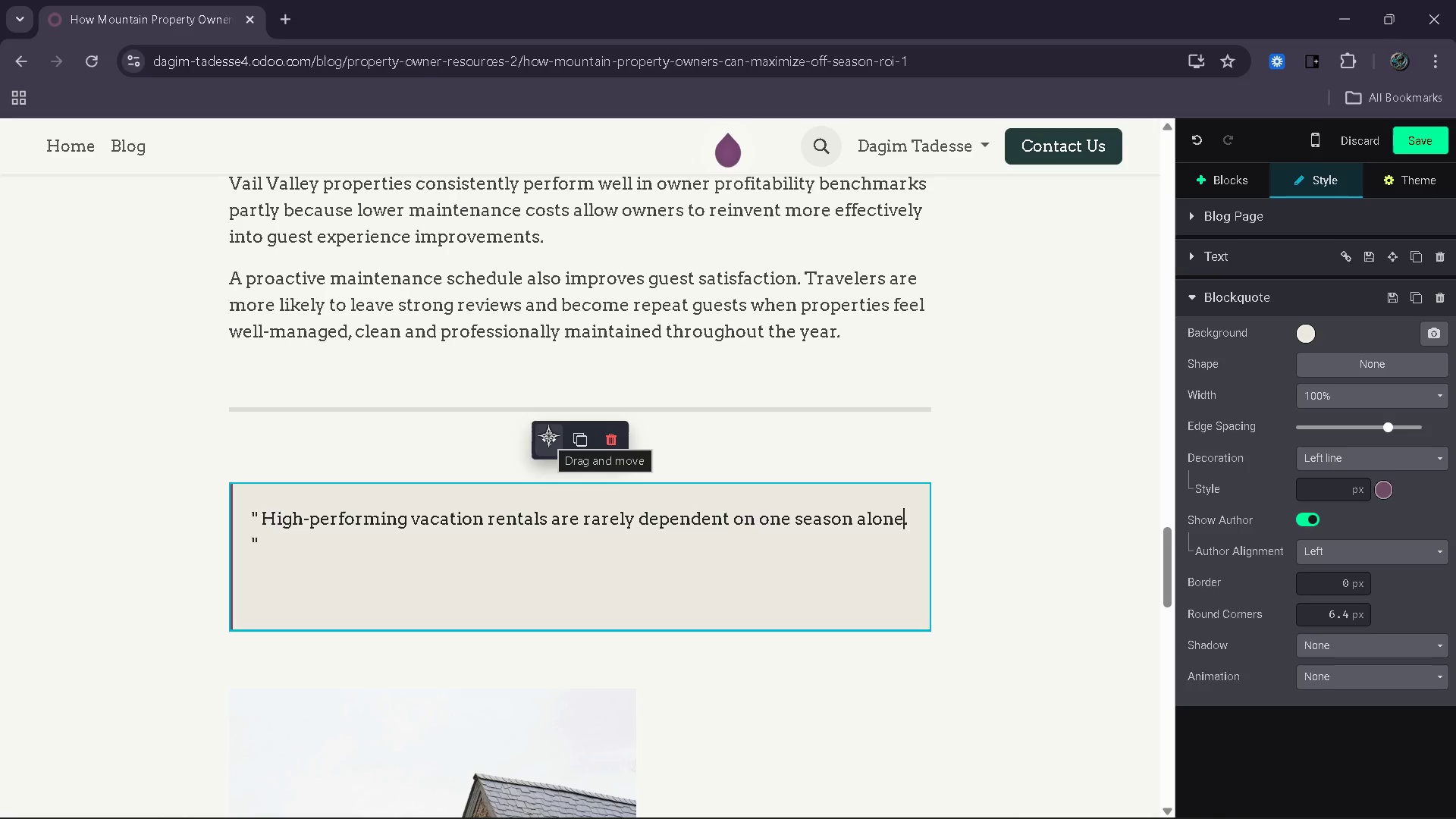 
key(ArrowRight)
 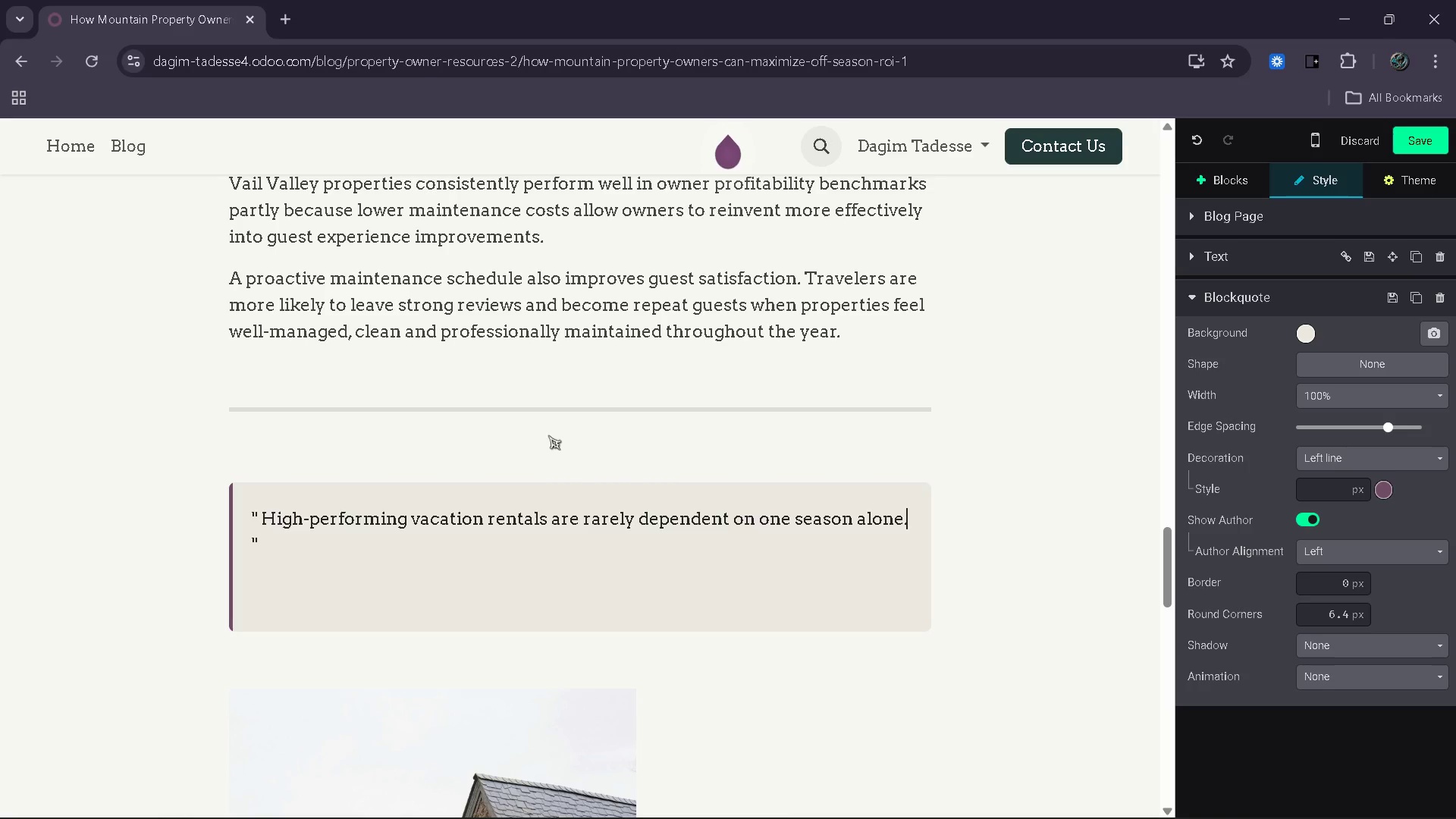 
type( The owners who )
 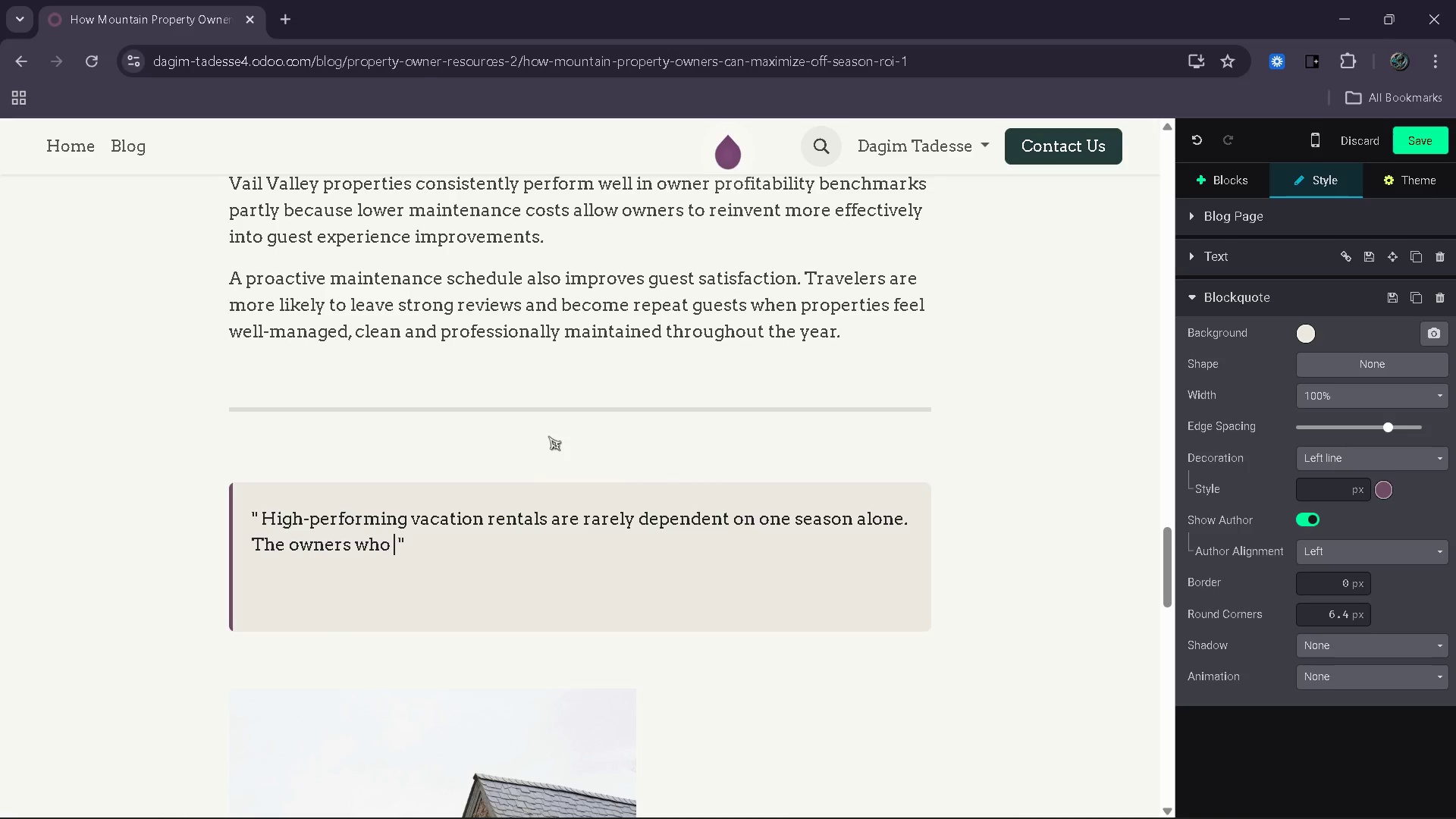 
type(consistently outperform the market are those who trae)
key(Backspace)
key(Backspace)
type(at off-season months as a )
key(Backspace)
type(n opportunity to )
 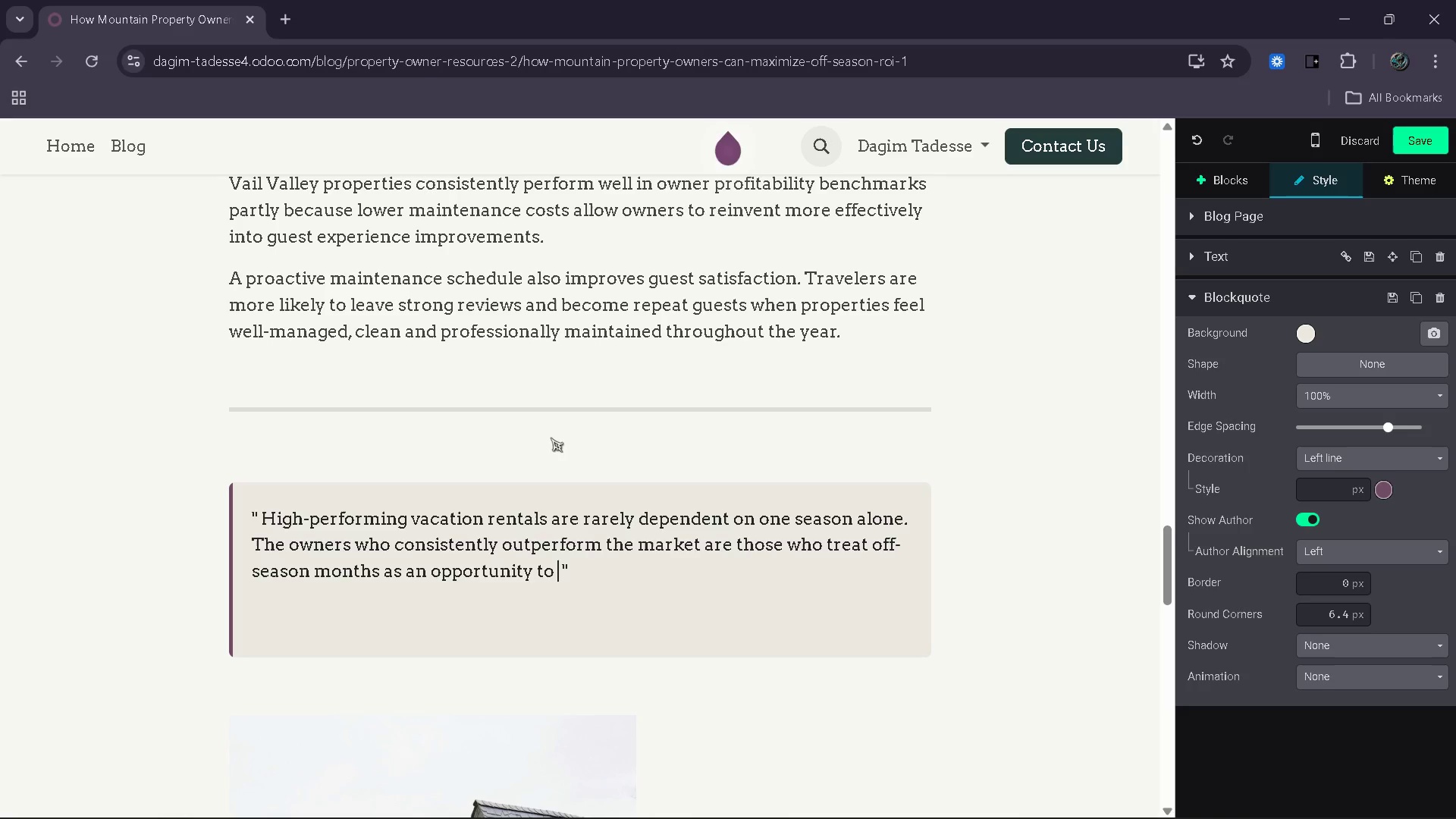 
type(optimize pricing )
key(Backspace)
type(, improve opert)
key(Backspace)
type(ationsa)
key(Backspace)
type( and strengthen long-term guest ;)
key(Backspace)
type(loyalty.)
 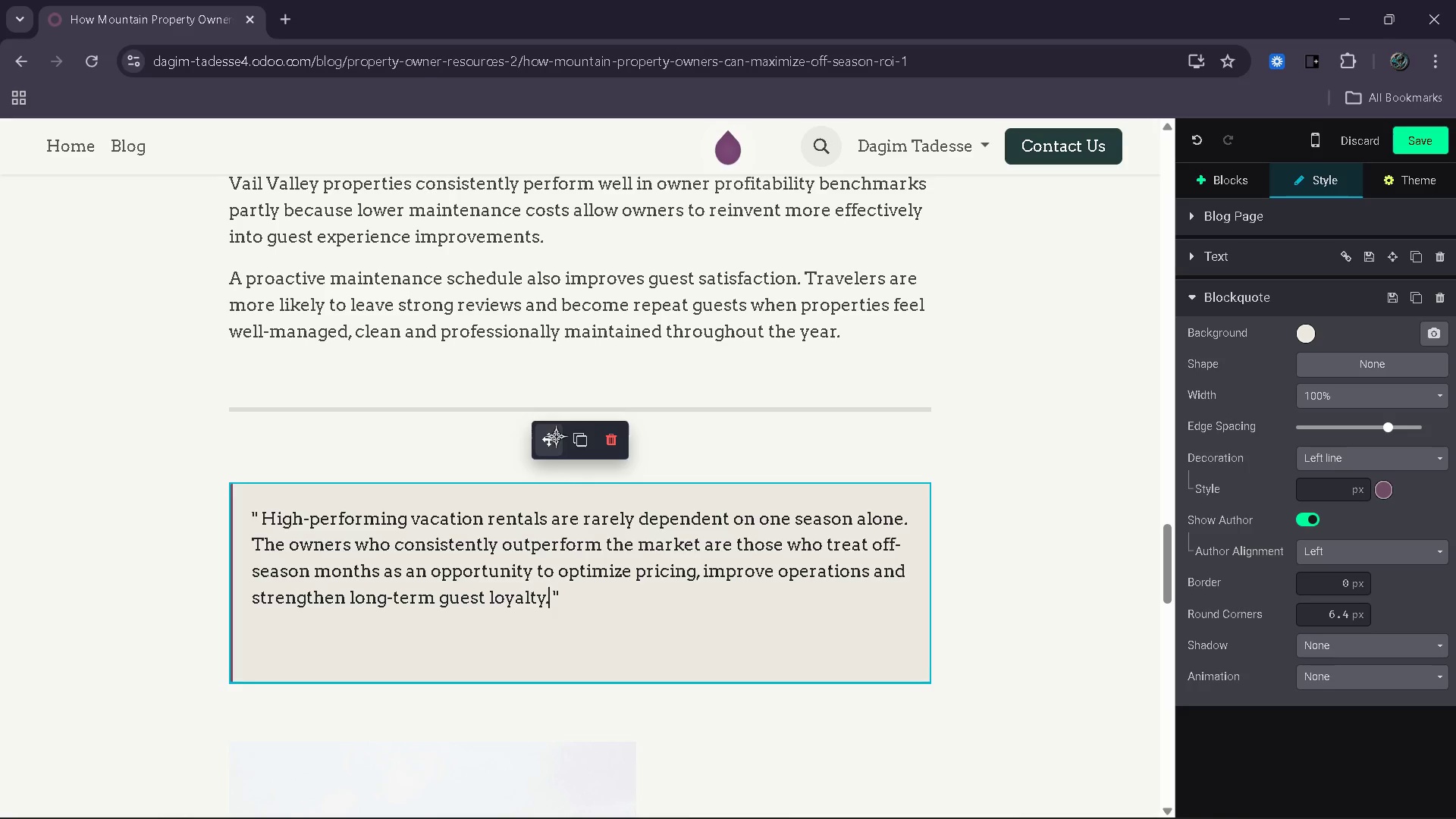 
scroll: coordinate [576, 620], scroll_direction: down, amount: 7.0
 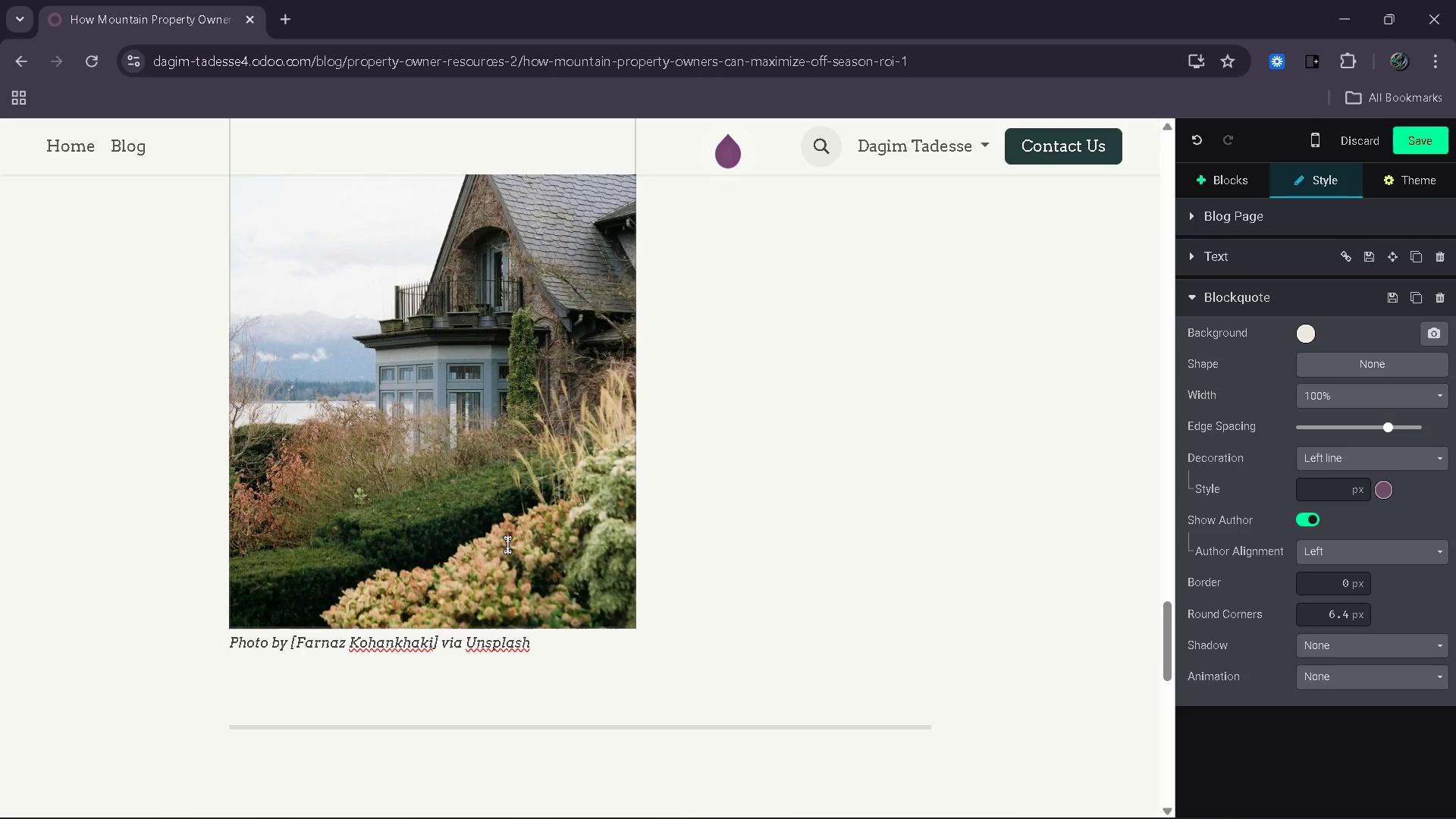 
scroll: coordinate [507, 544], scroll_direction: up, amount: 3.0
 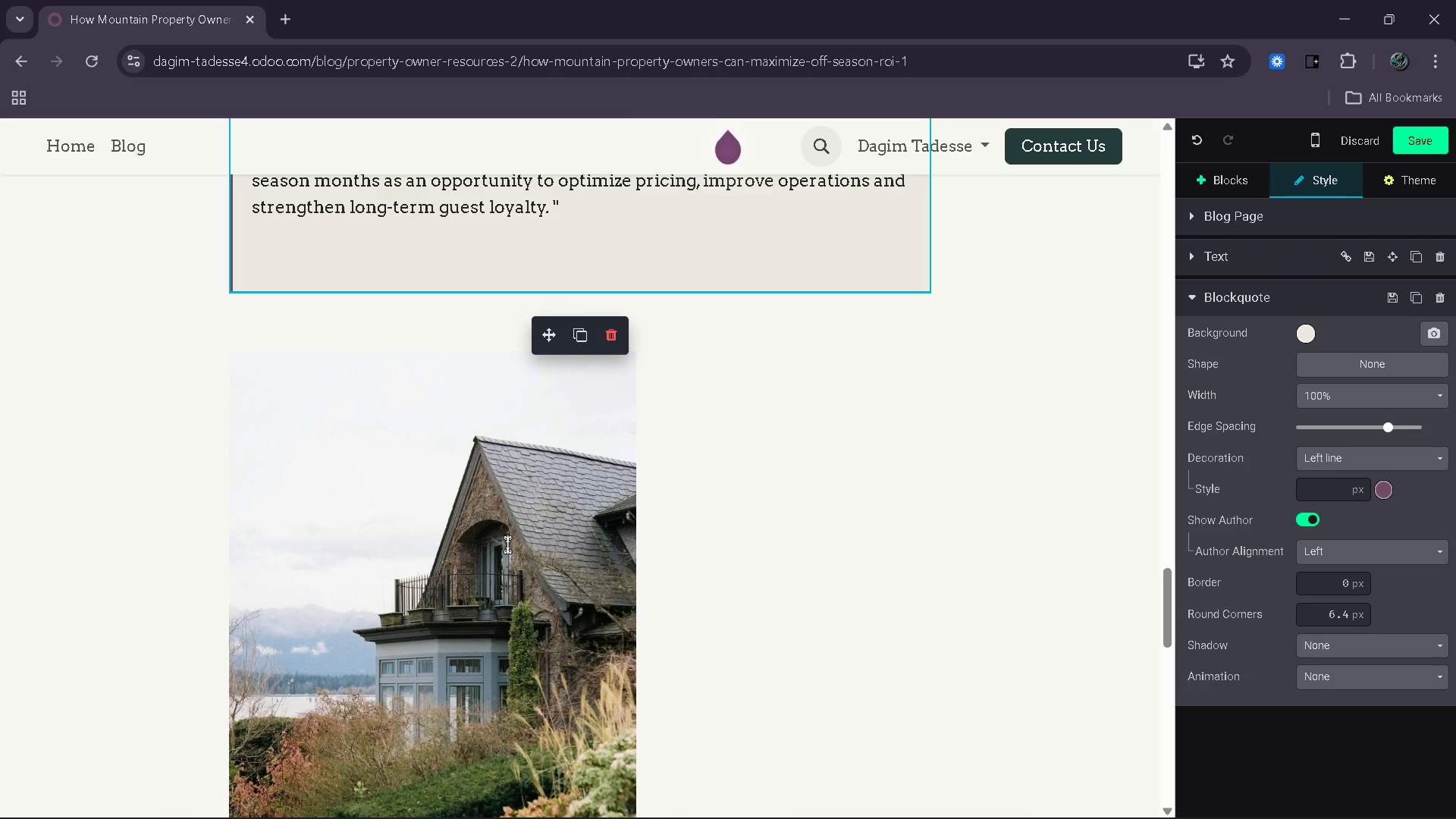 
scroll: coordinate [507, 544], scroll_direction: down, amount: 8.0
 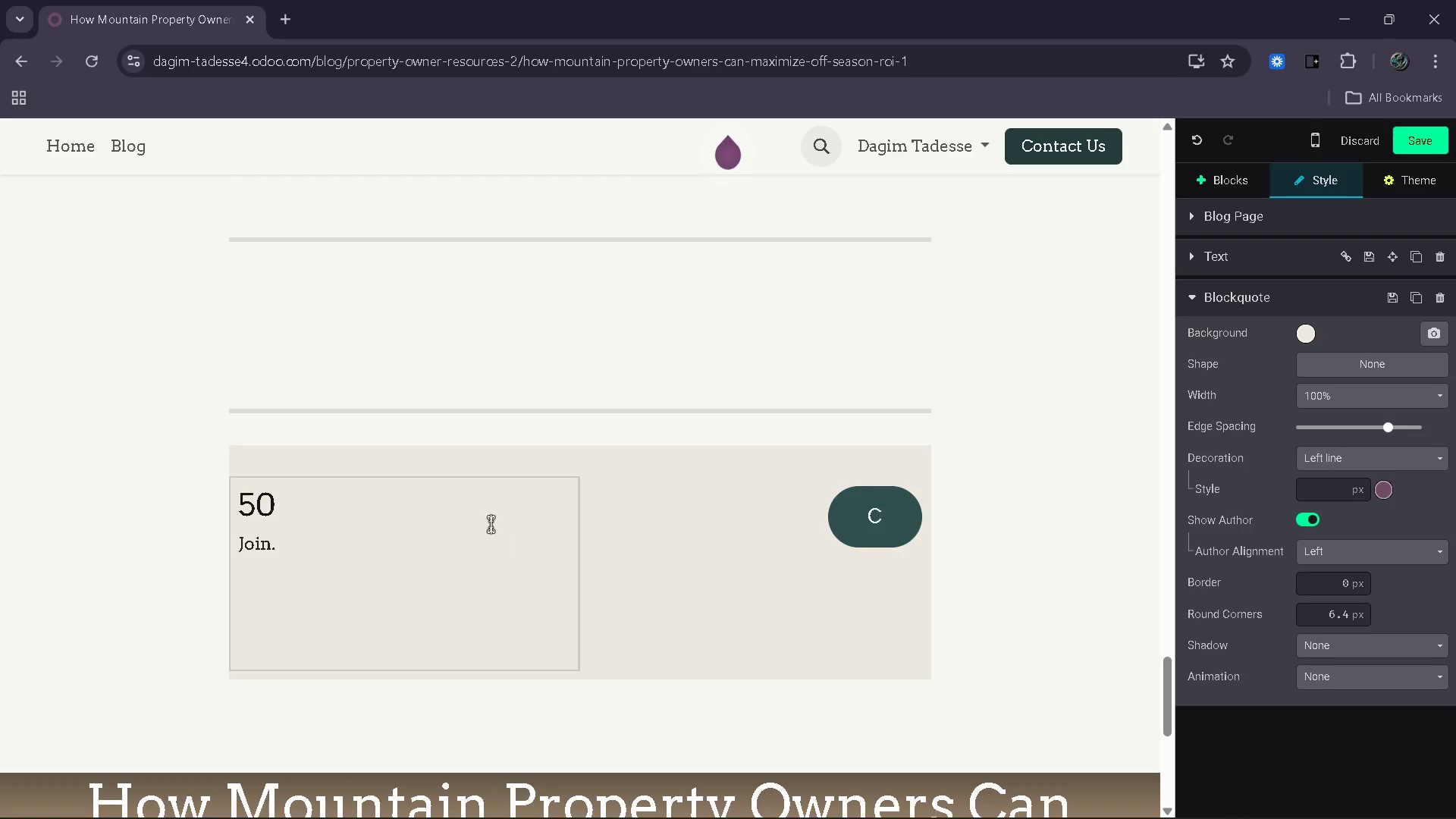 
scroll: coordinate [479, 493], scroll_direction: up, amount: 1.0
 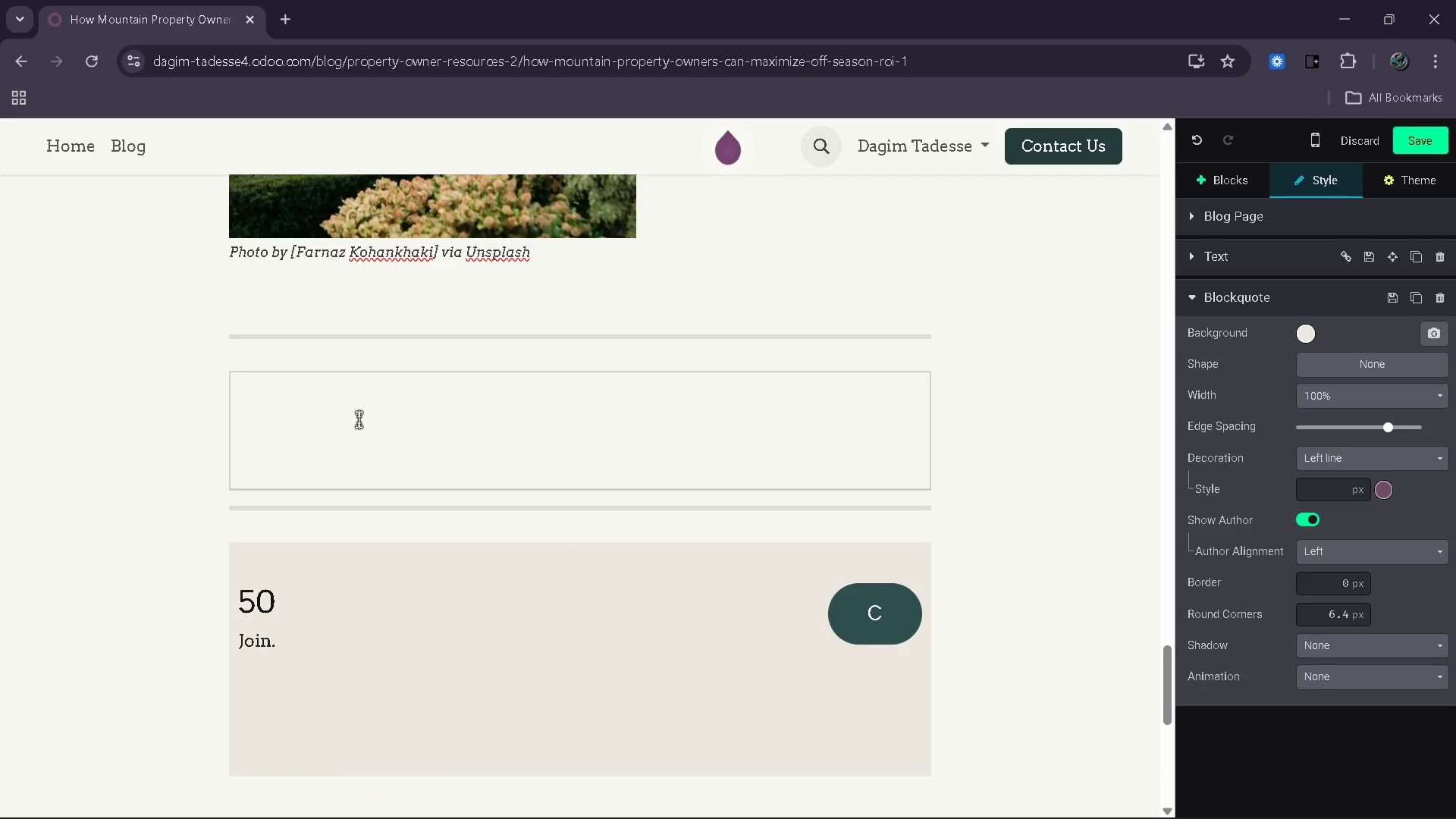 
left_click([353, 424])
 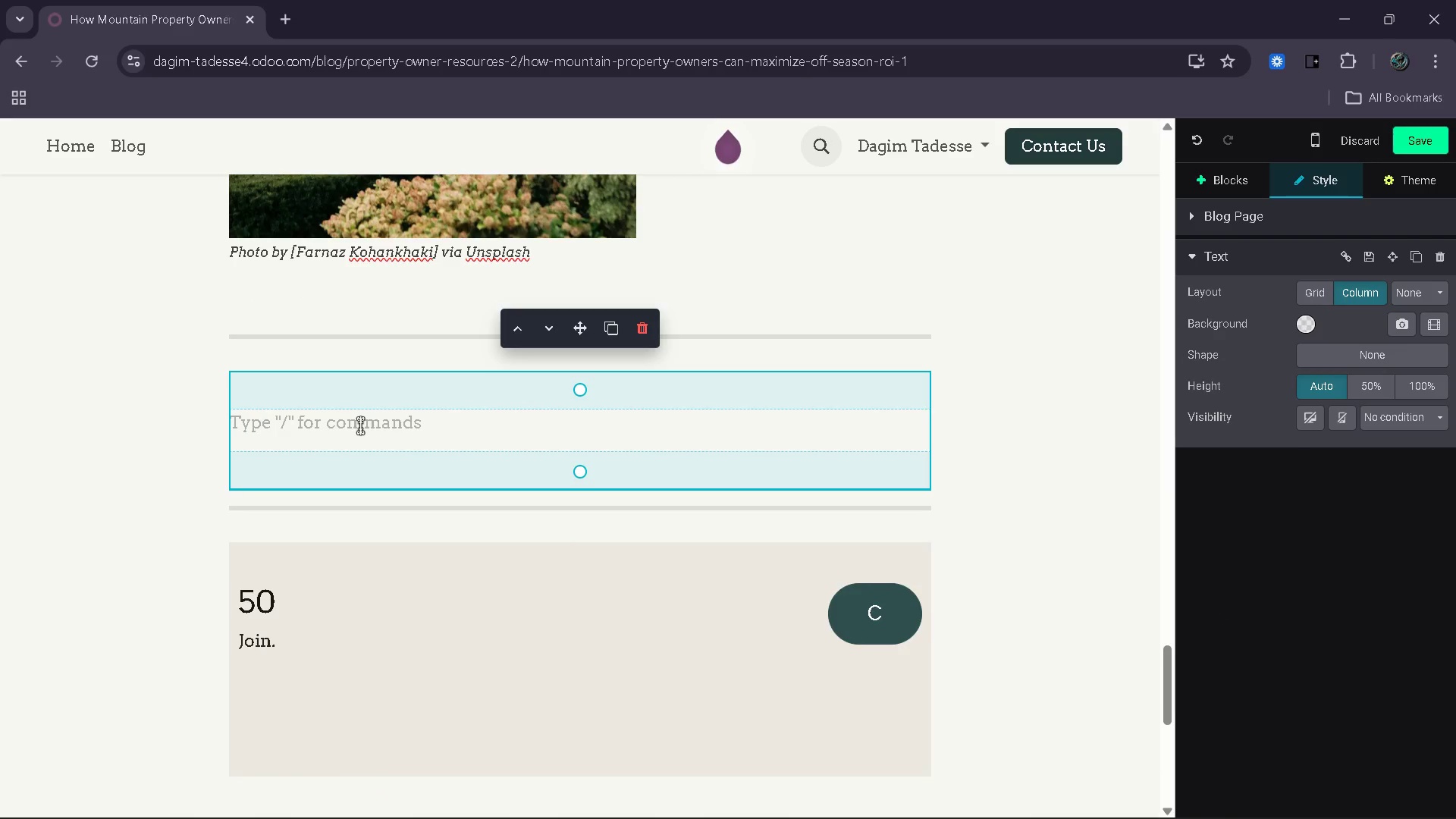 
type(Preparign)
key(Backspace)
key(Backspace)
type(ng )
 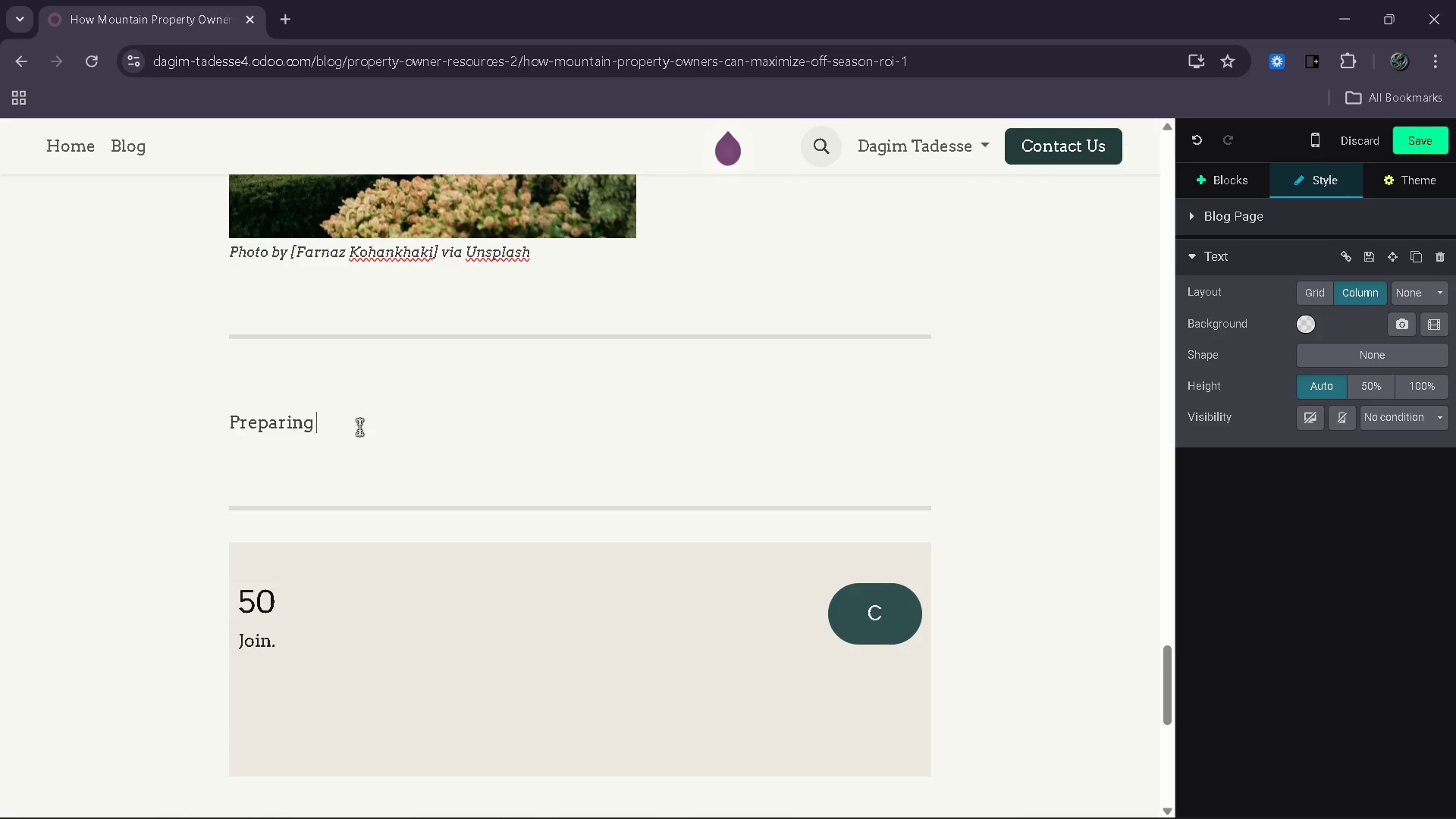 
hold_key(key=ShiftRight, duration=1.17)
 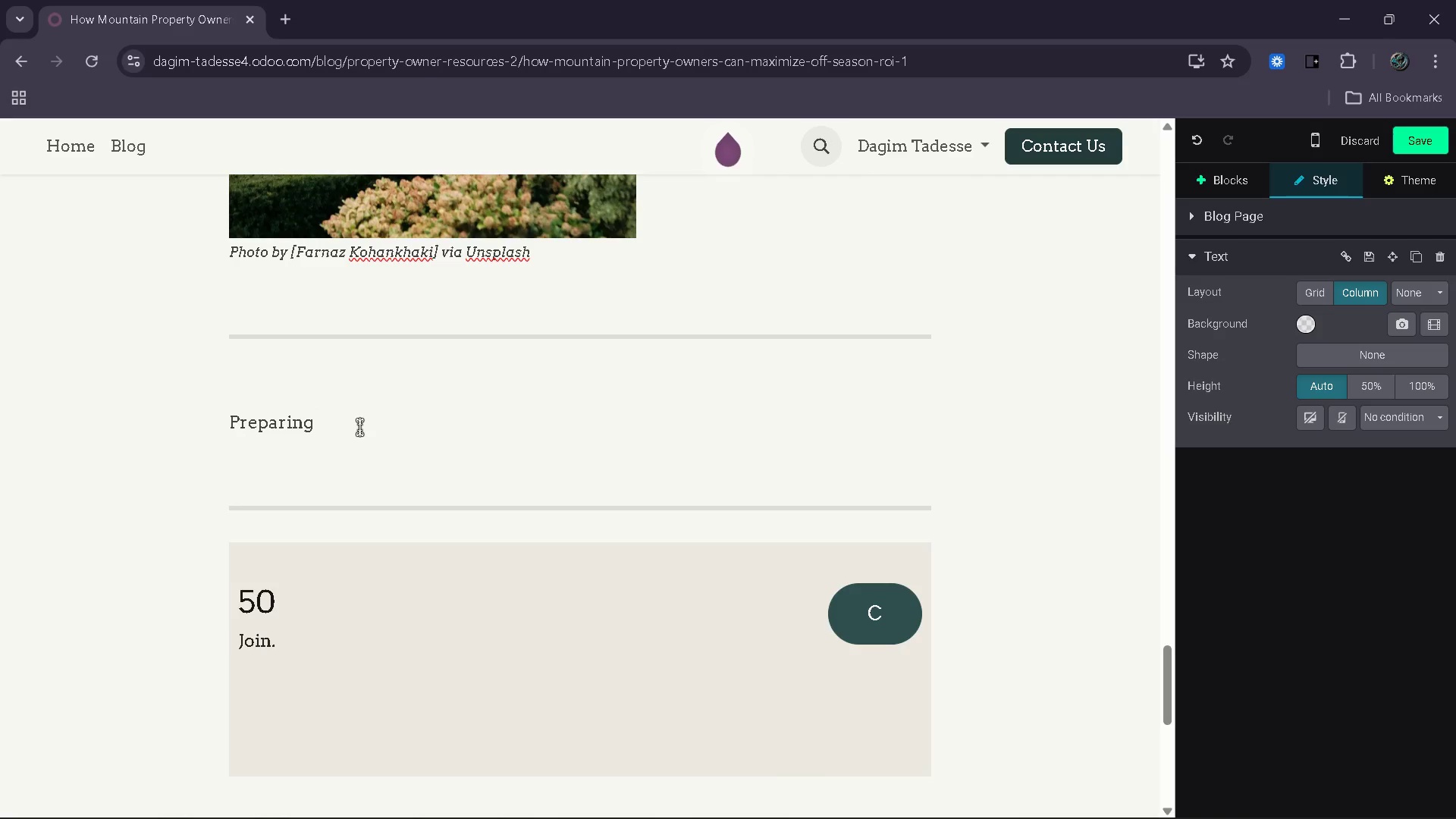 
type(for Peak Seasons Starts Early)
 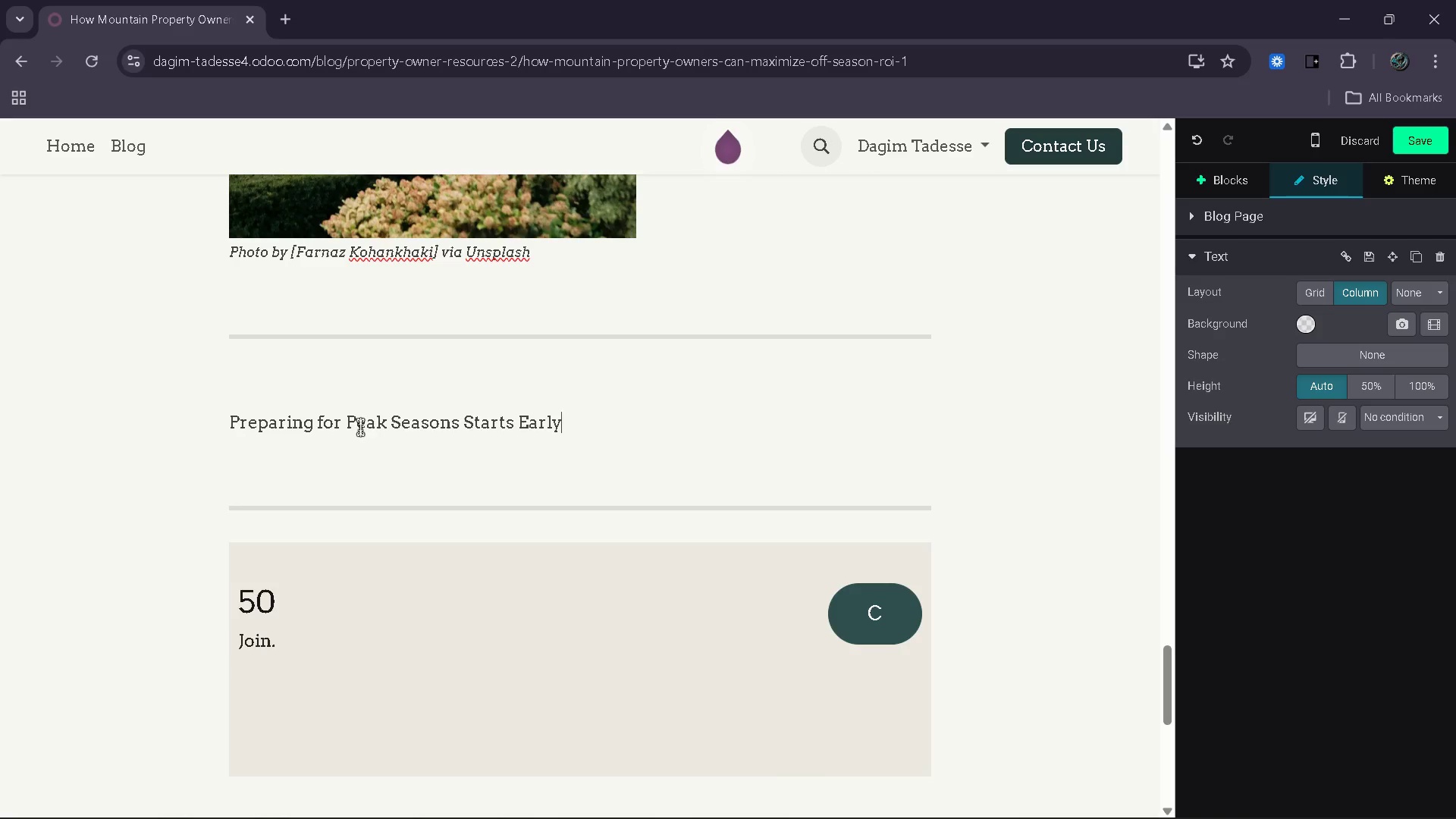 
left_click_drag(start_coordinate=[570, 422], to_coordinate=[230, 416])
 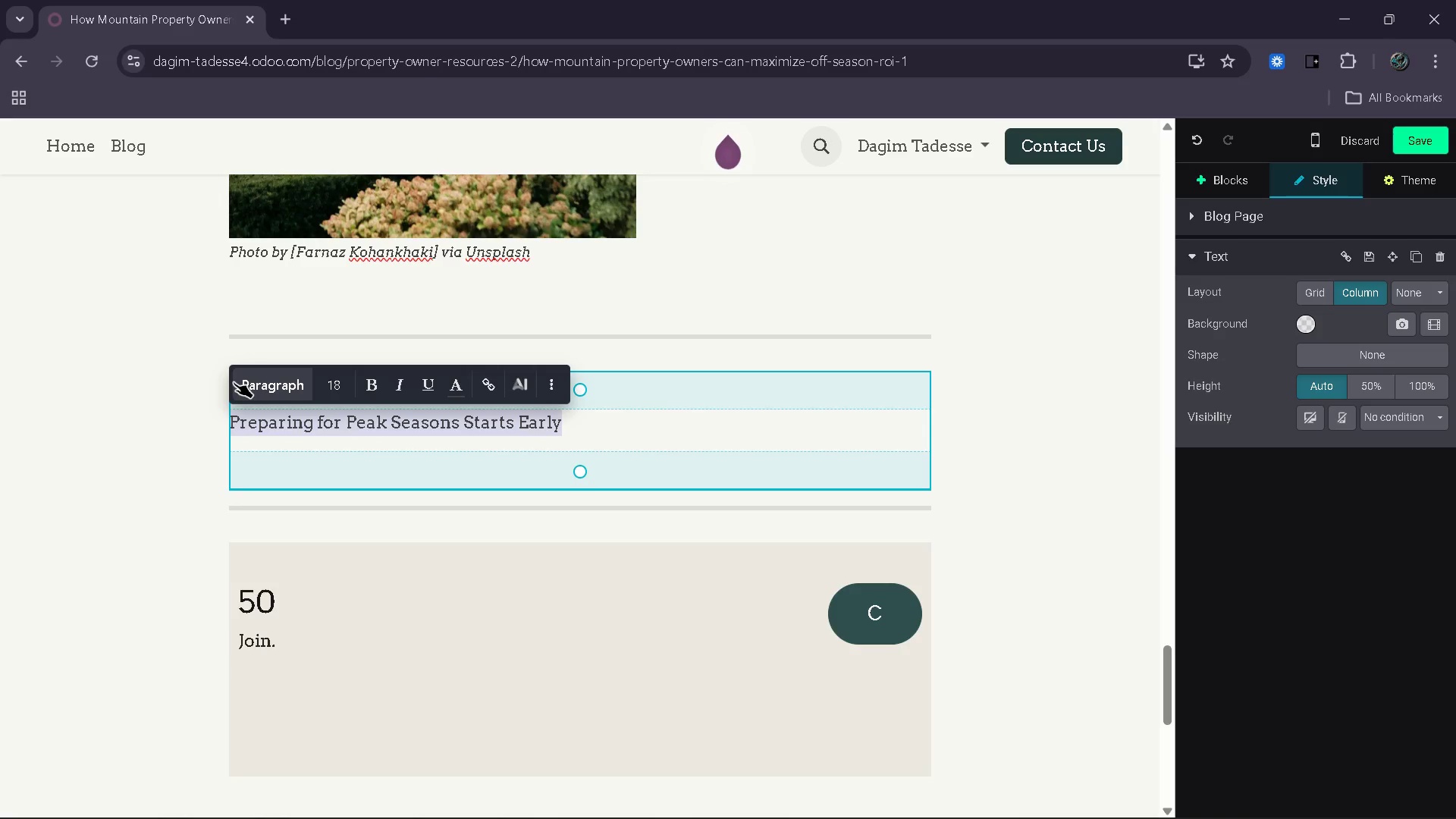 
left_click_drag(start_coordinate=[246, 381], to_coordinate=[252, 381])
 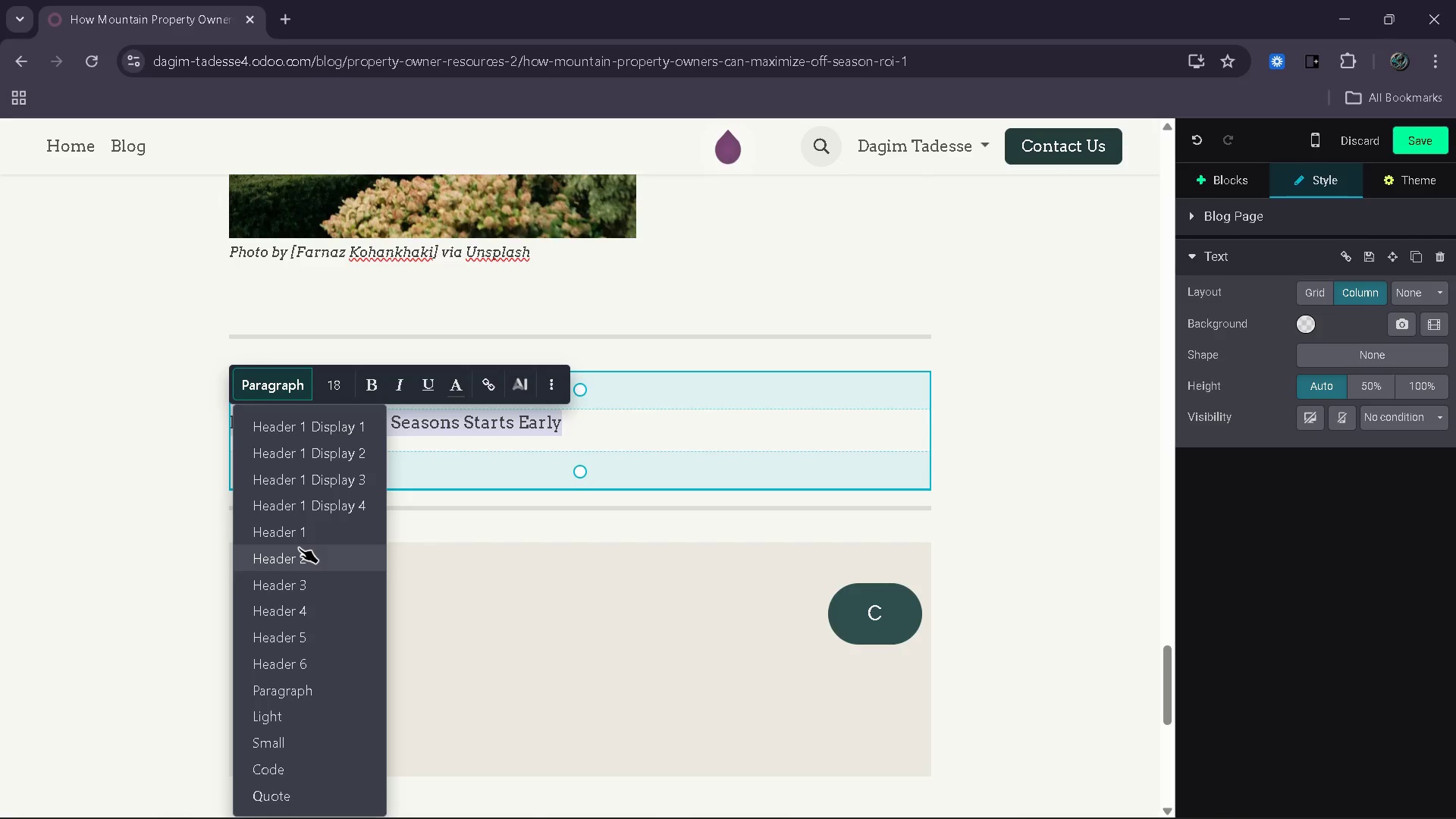 
left_click([299, 548])
 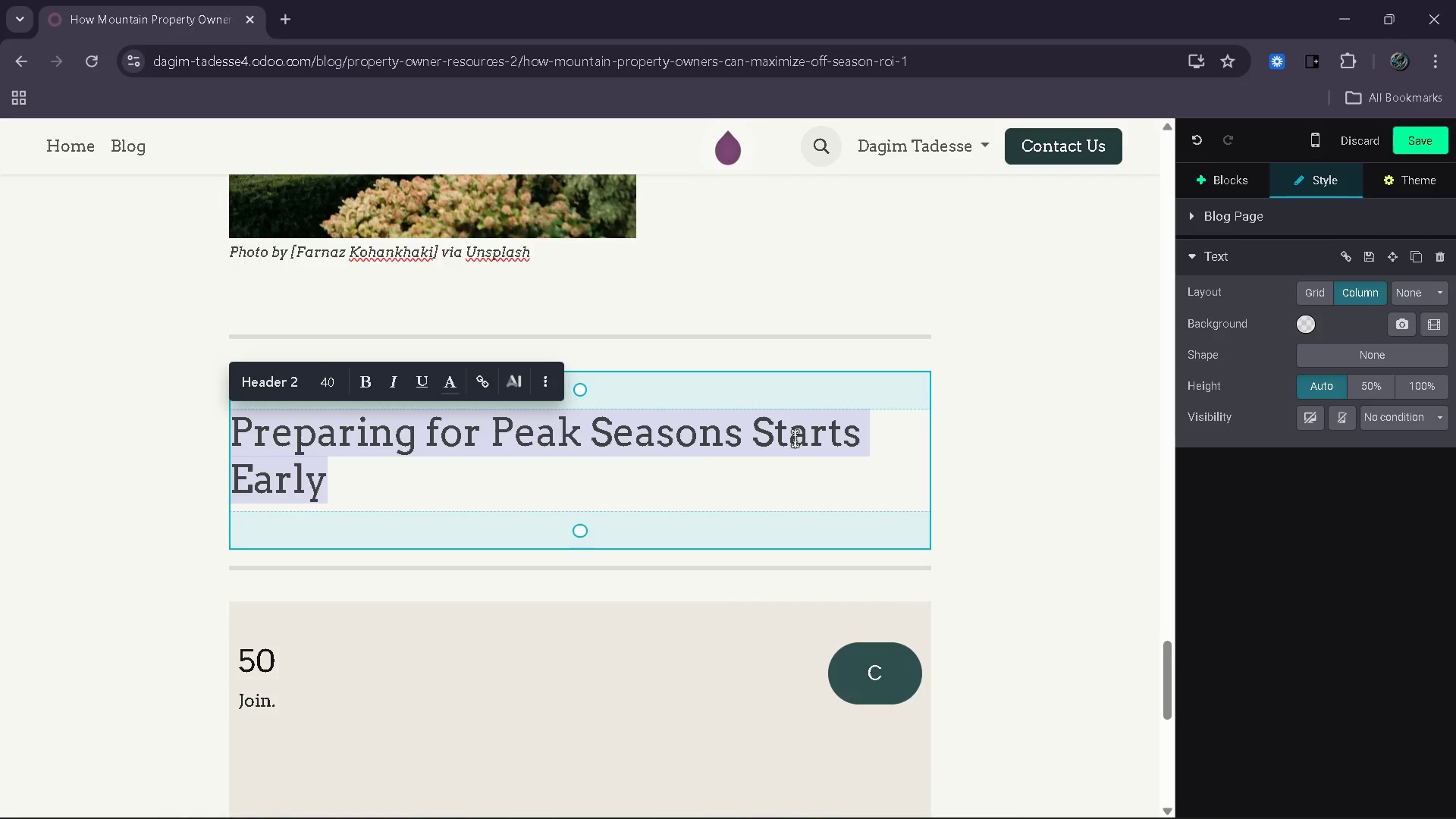 
left_click([657, 472])
 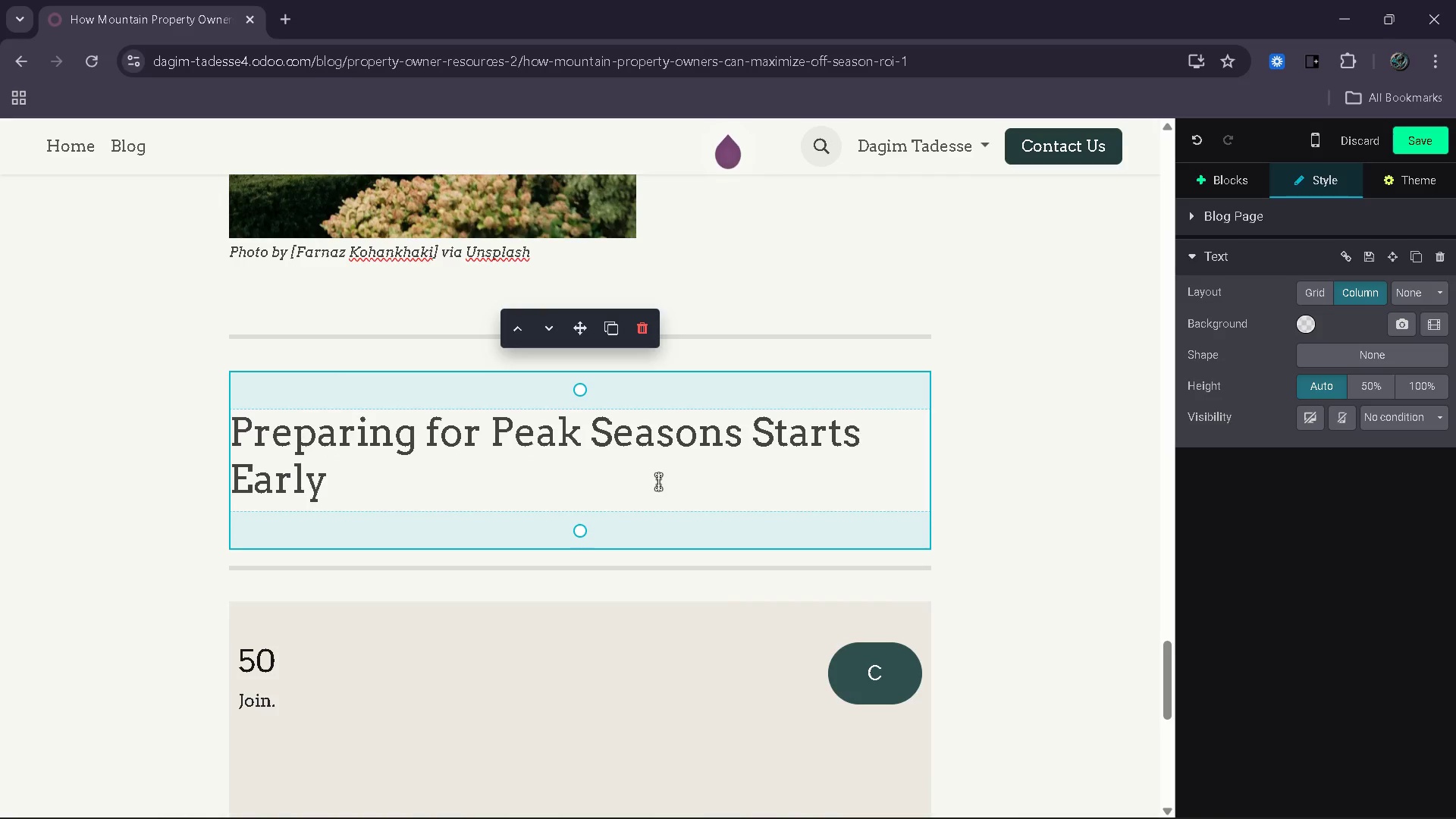 
key(Enter)
 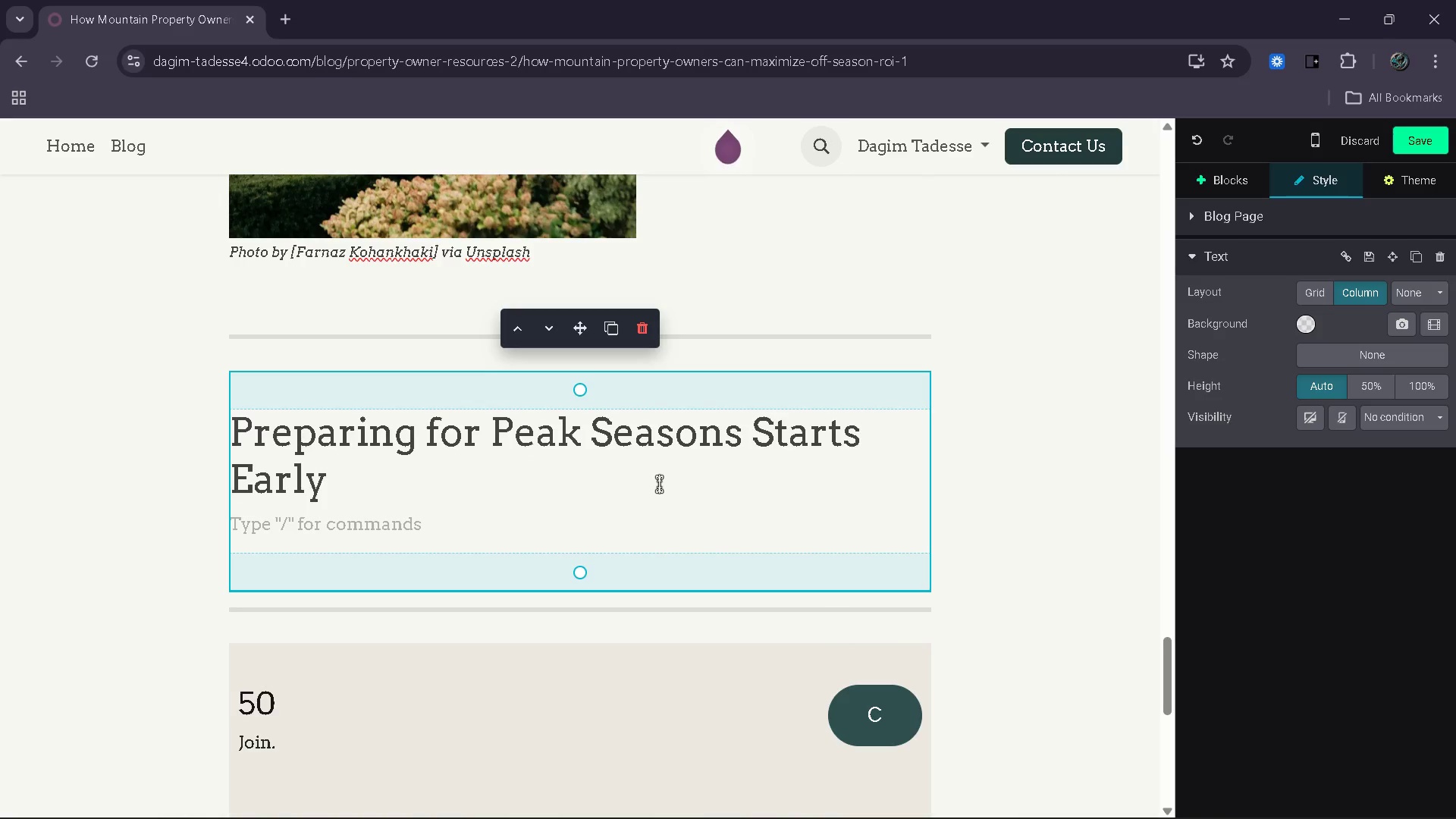 
type(The stongest-performing vacation rentals are pre)
 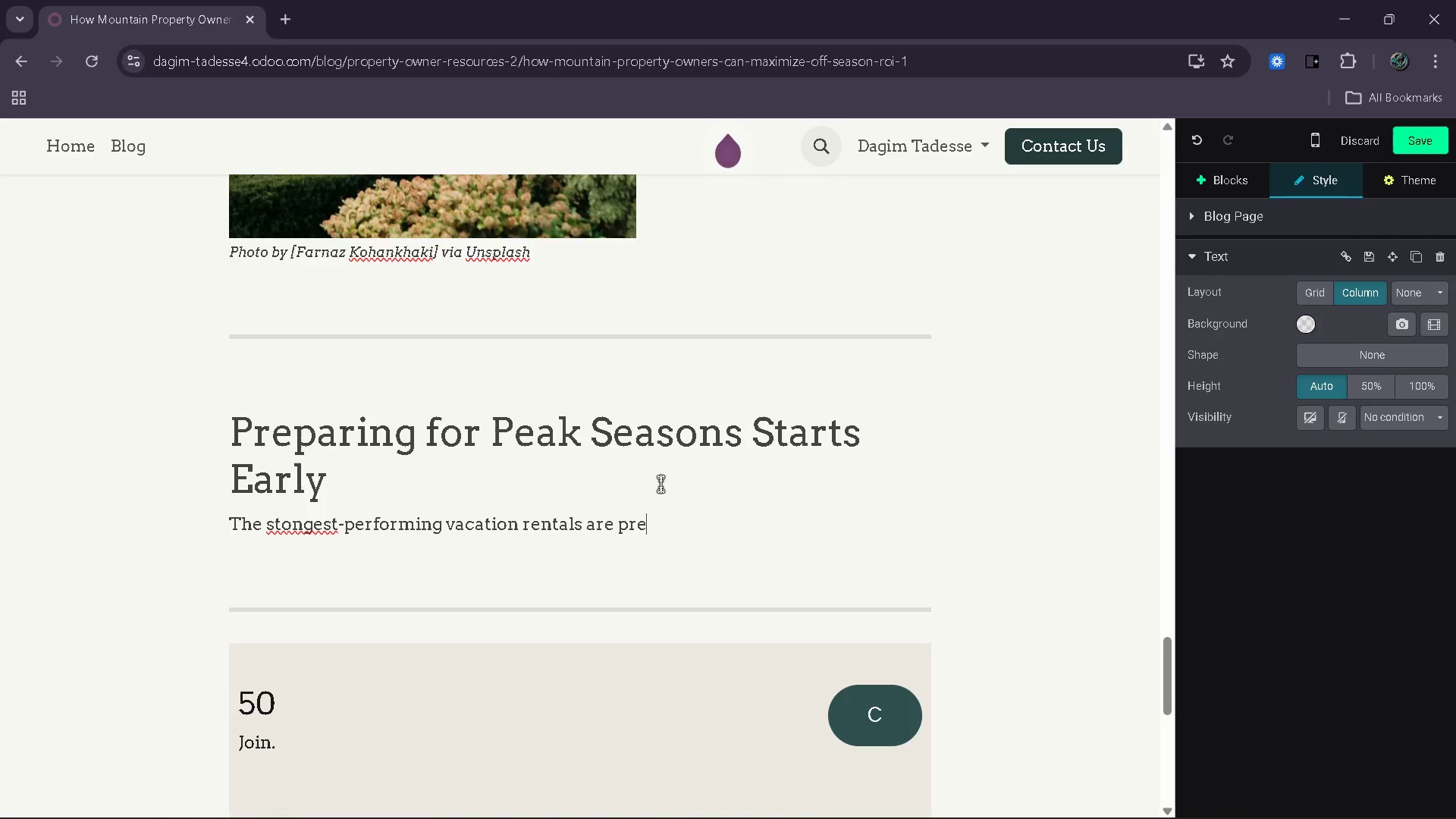 
type(pared for peak )
 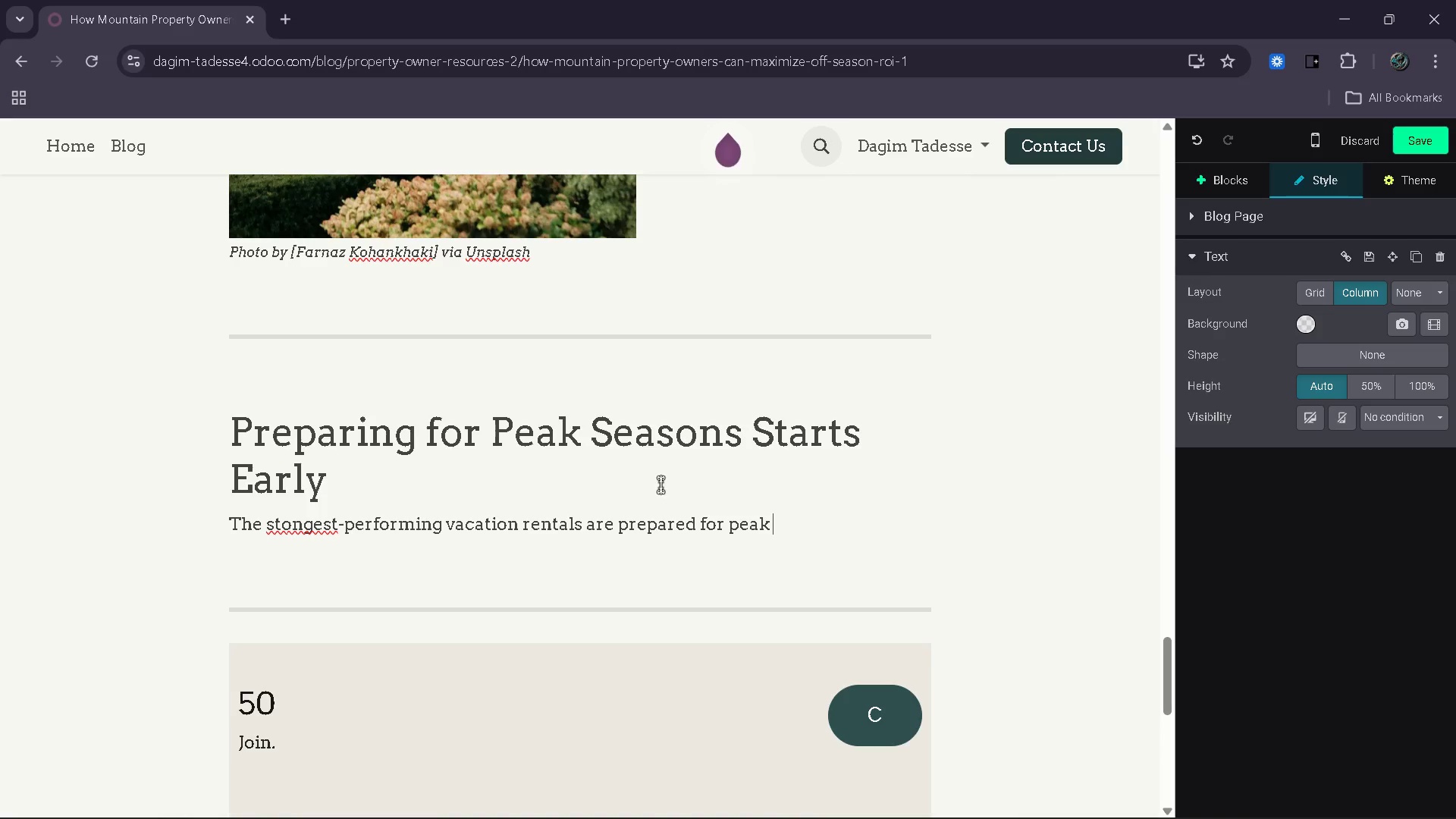 
type(demand long)
 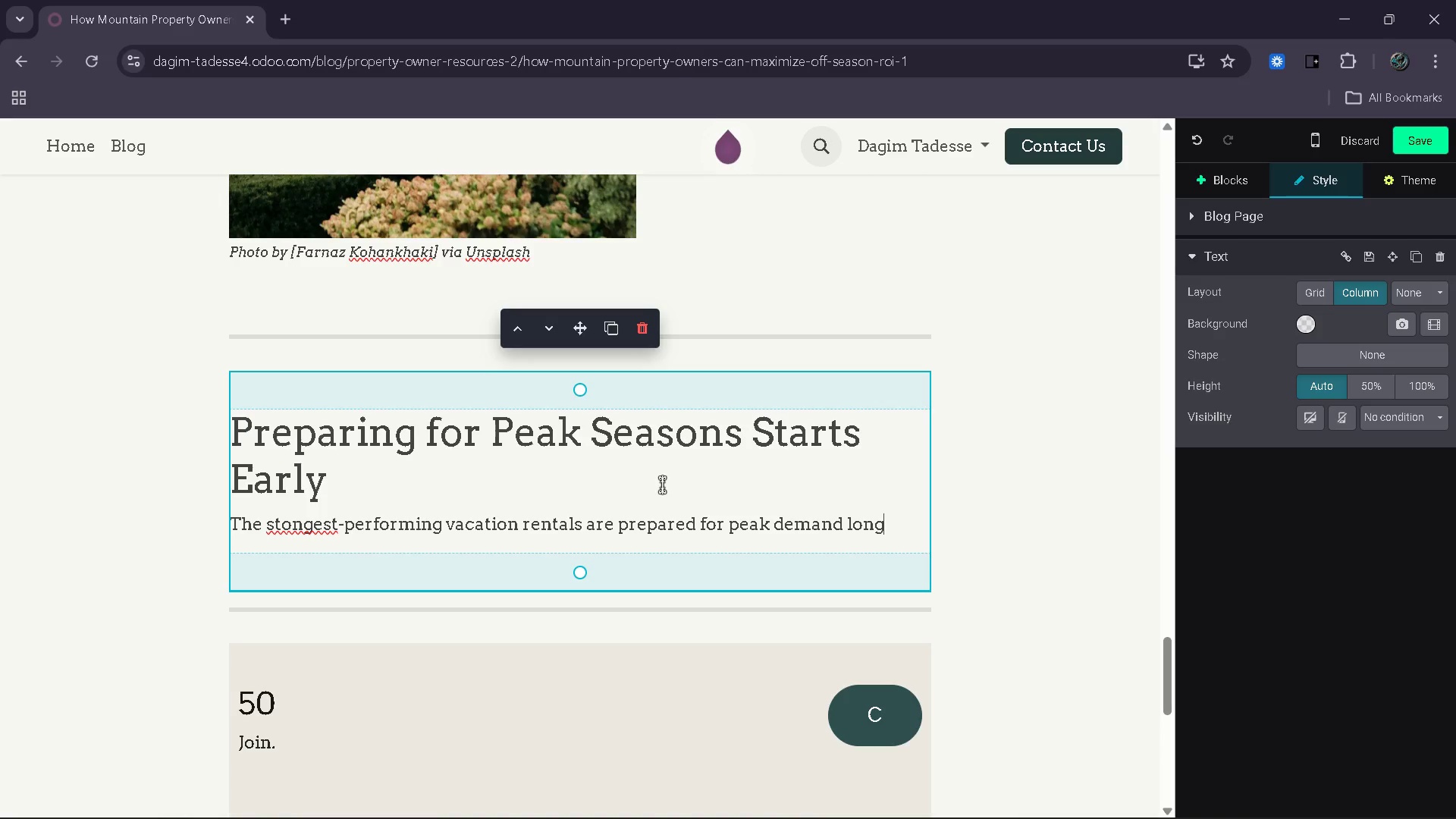 
wait(10.62)
 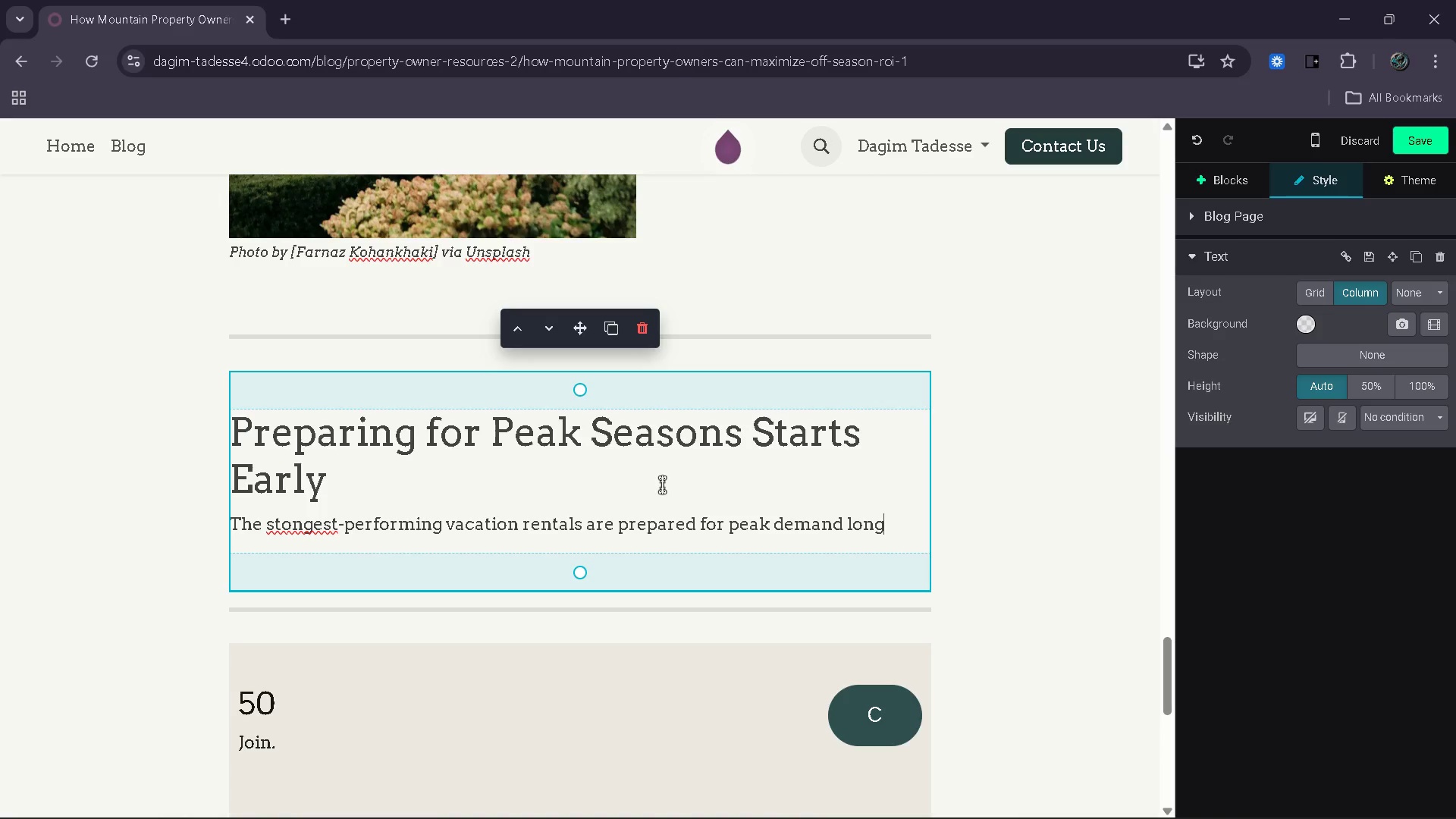 
type(before )
key(Backspace)
key(Backspace)
key(Backspace)
key(Backspace)
key(Backspace)
key(Backspace)
key(Backspace)
type( vefore)
key(Backspace)
key(Backspace)
key(Backspace)
key(Backspace)
key(Backspace)
key(Backspace)
type(before )
 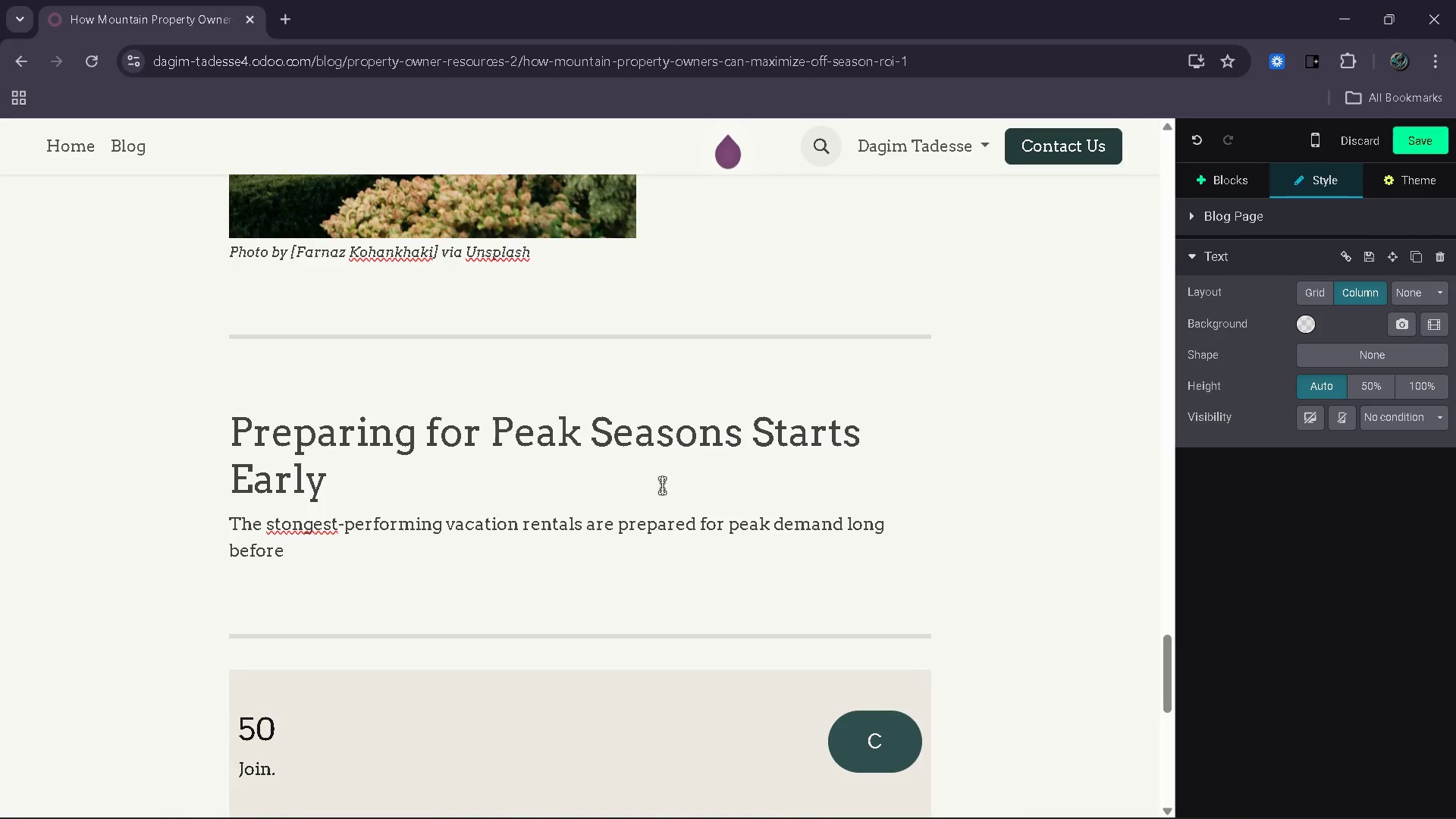 
key(ArrowUp)
 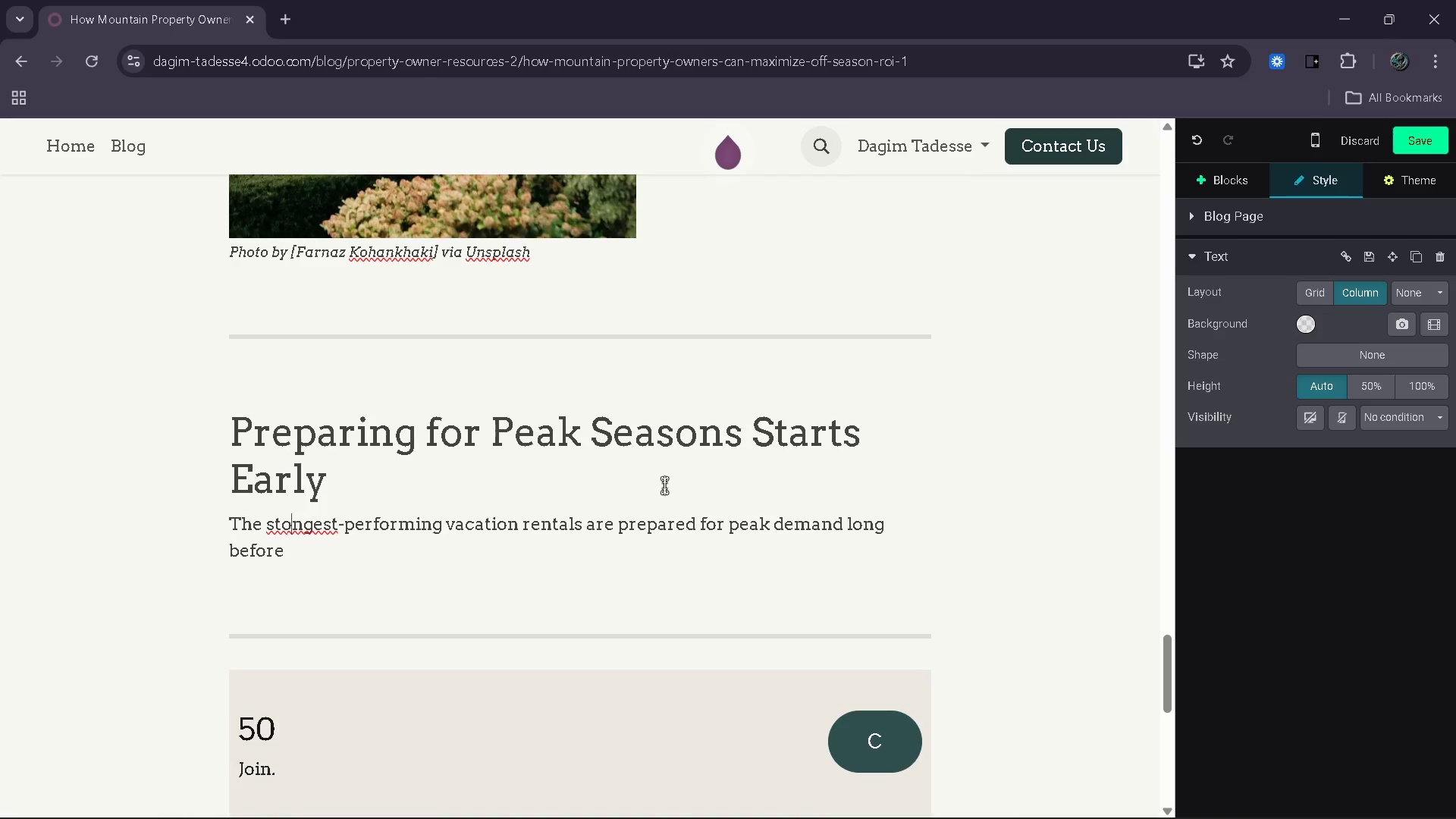 
key(ArrowRight)
 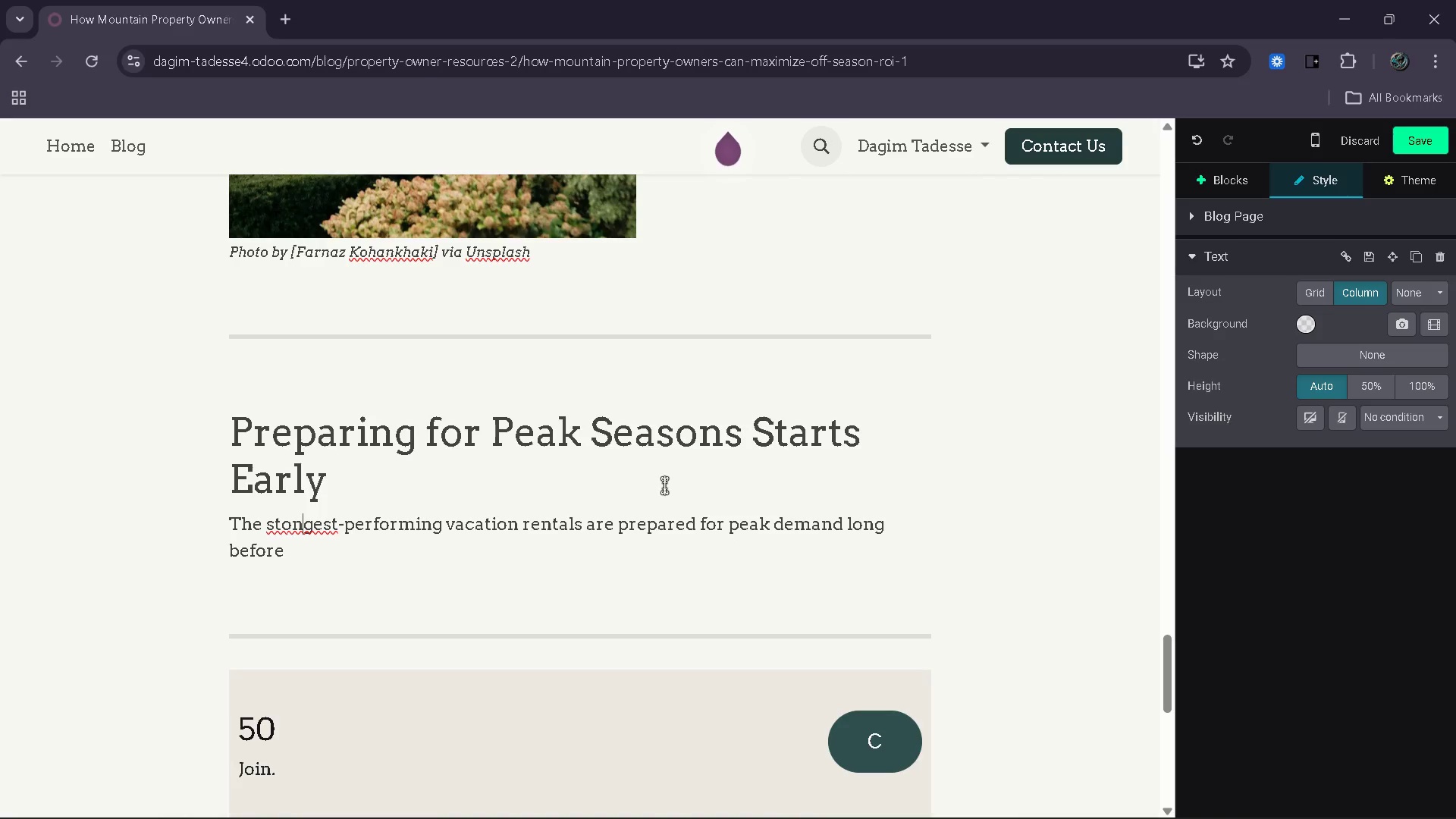 
key(ArrowRight)
 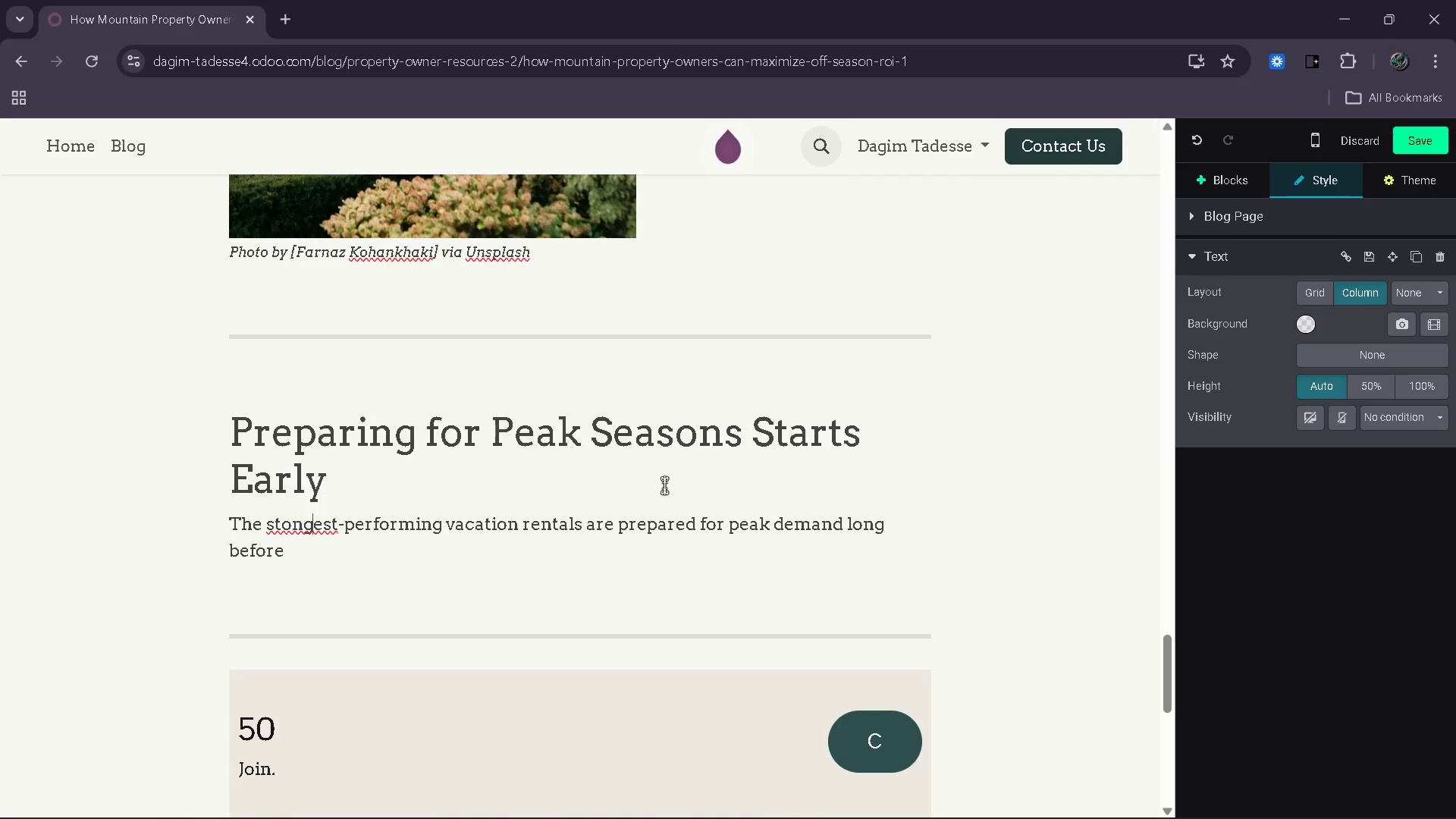 
key(ArrowRight)
 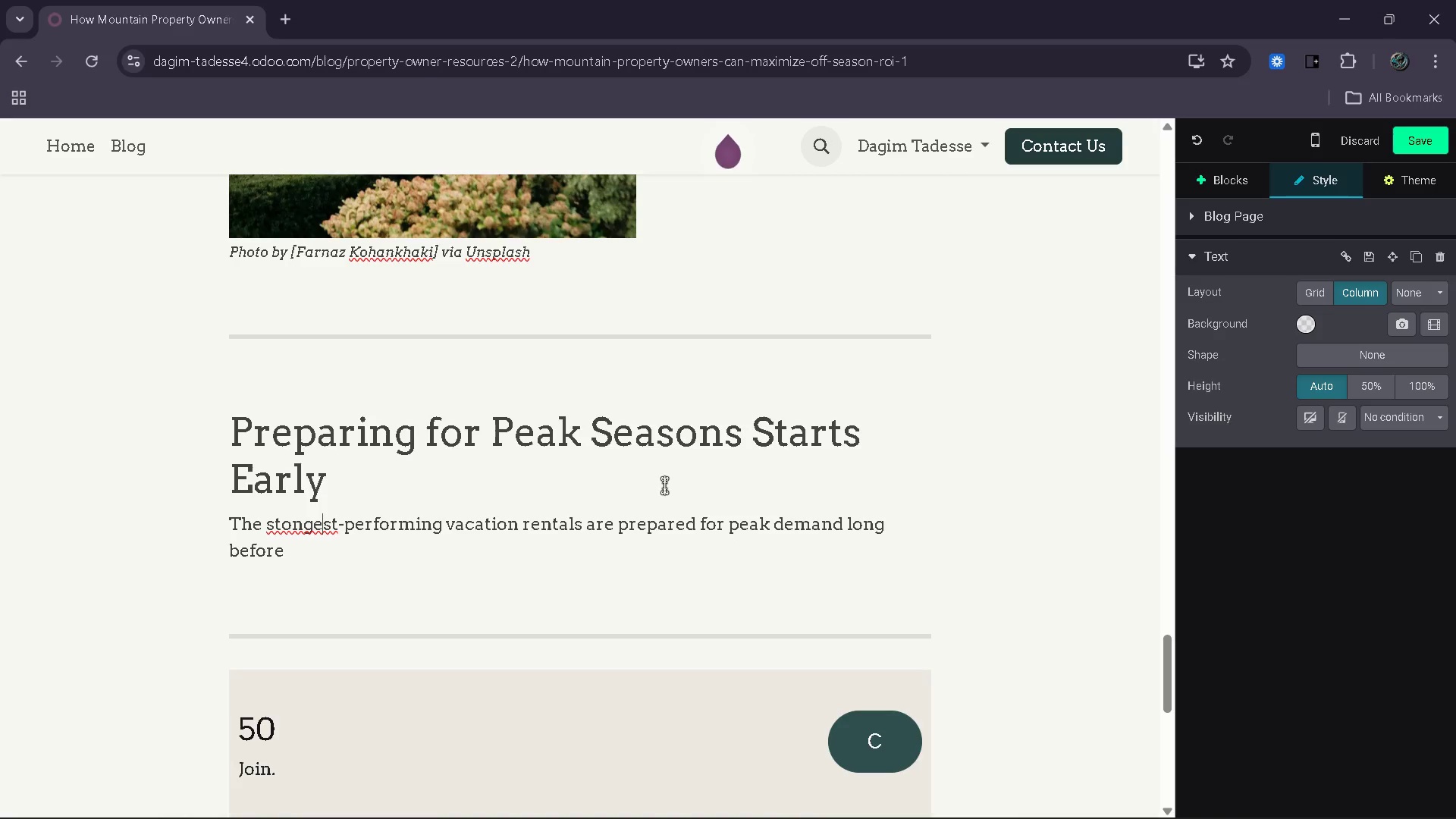 
key(ArrowLeft)
 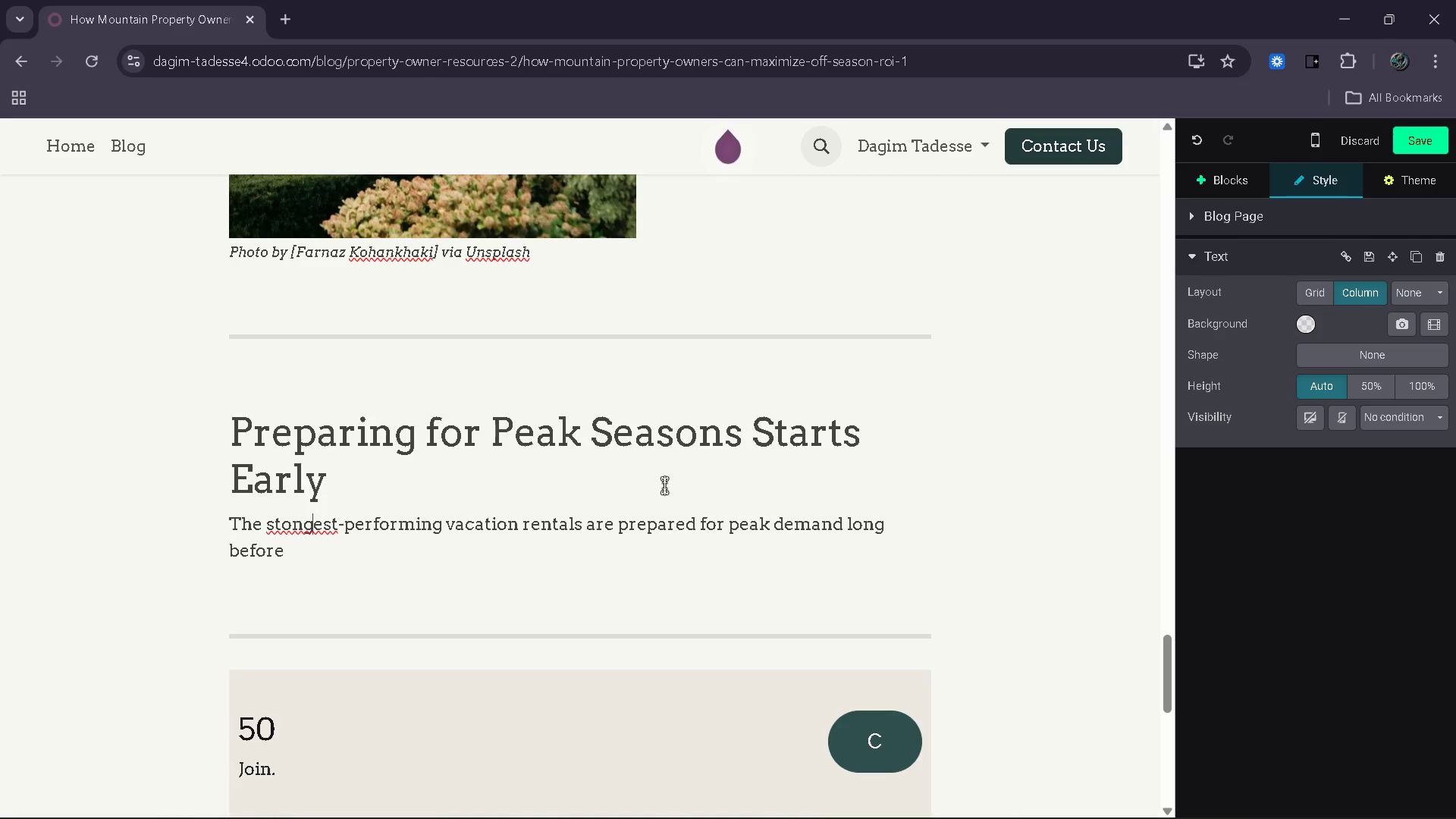 
key(ArrowLeft)
 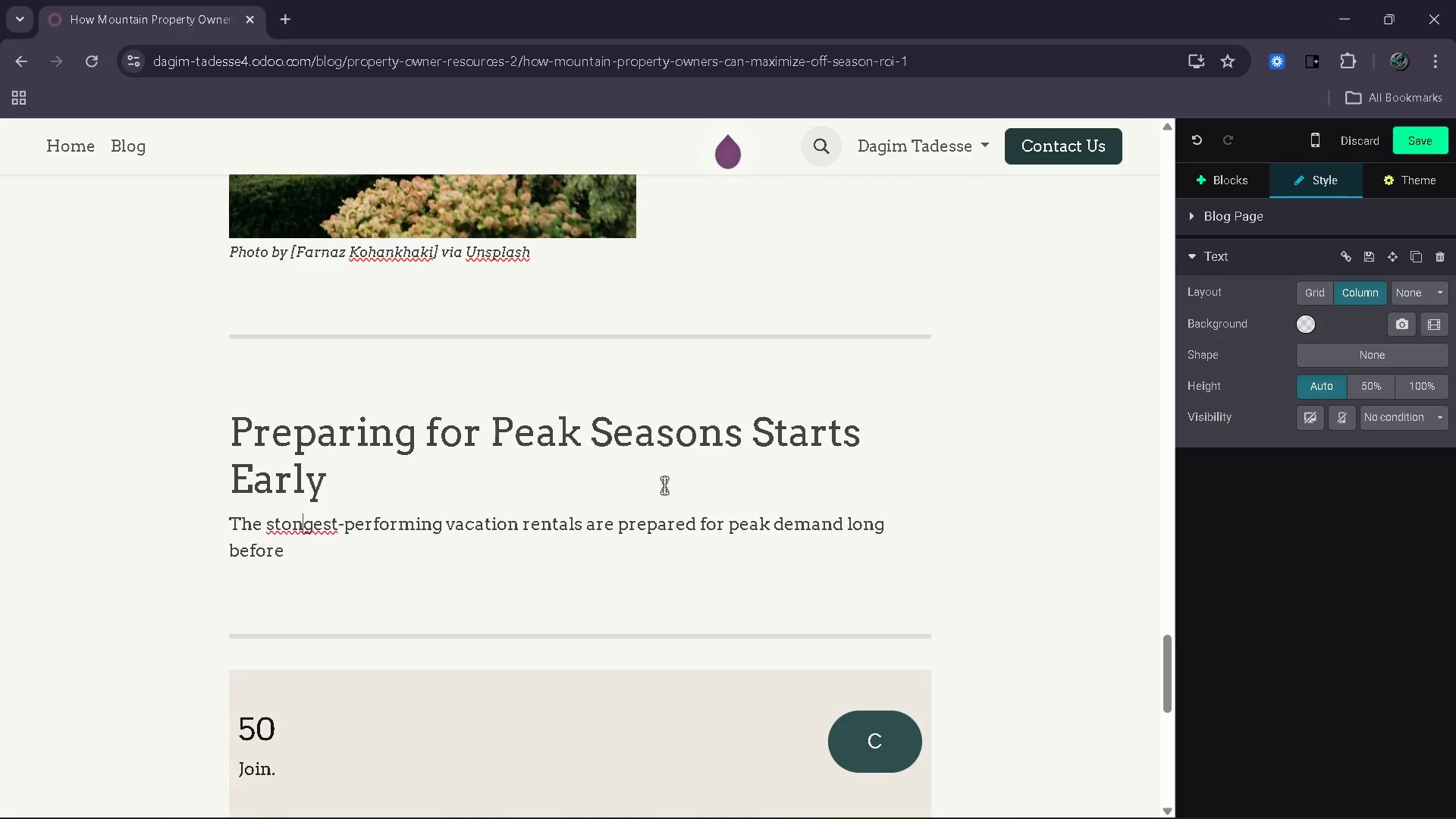 
key(ArrowLeft)
 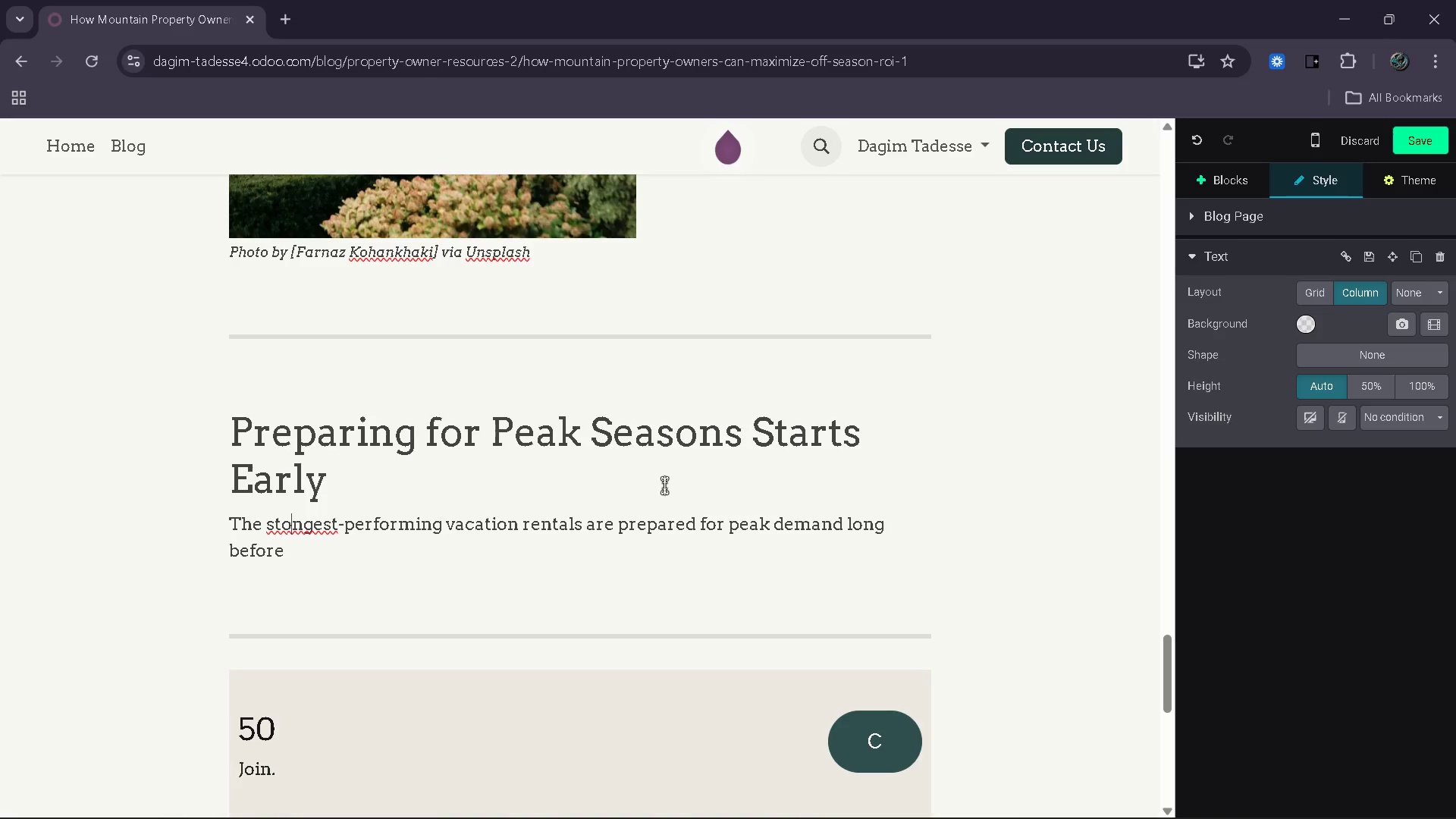 
key(ArrowLeft)
 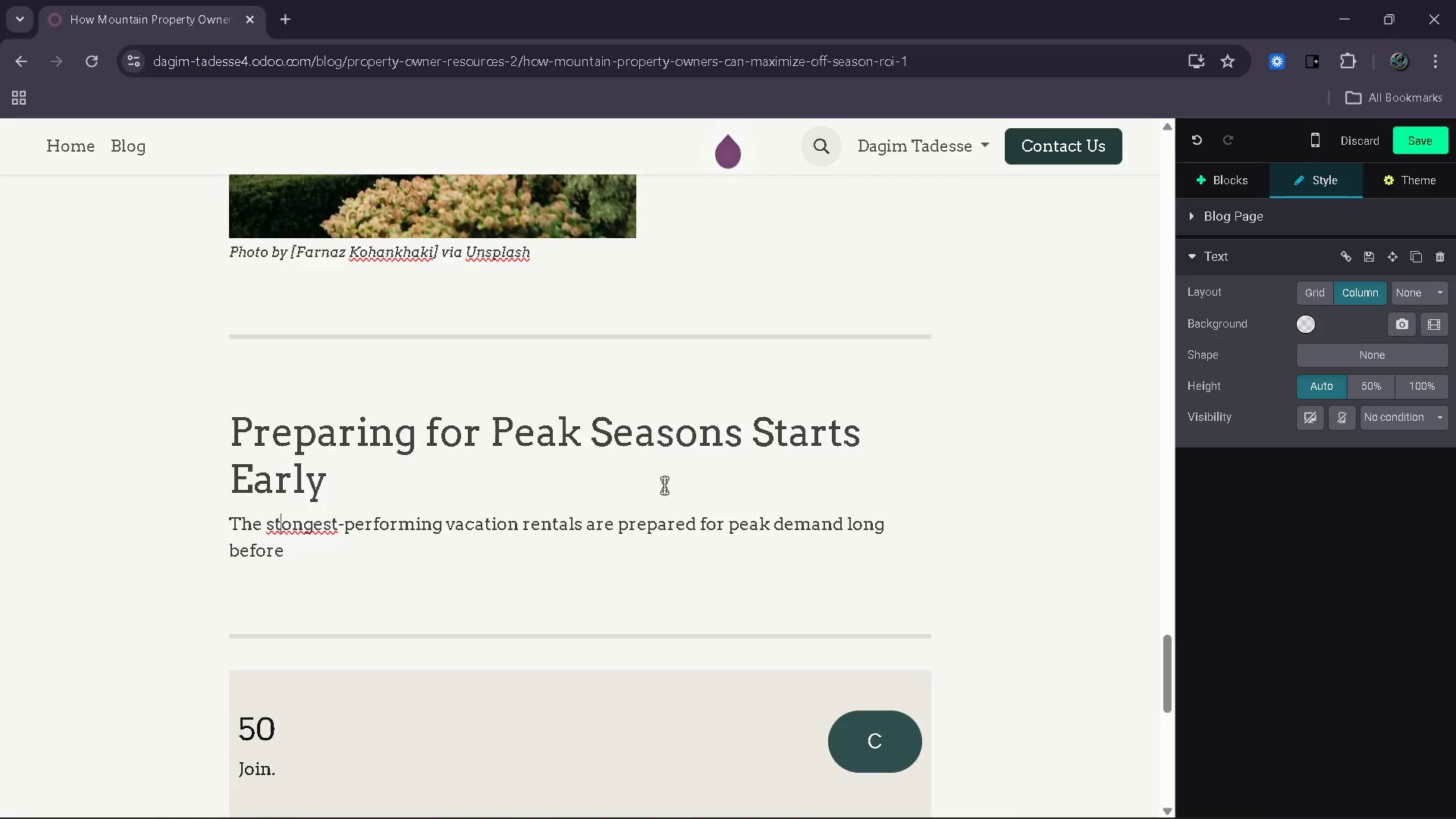 
key(R)
 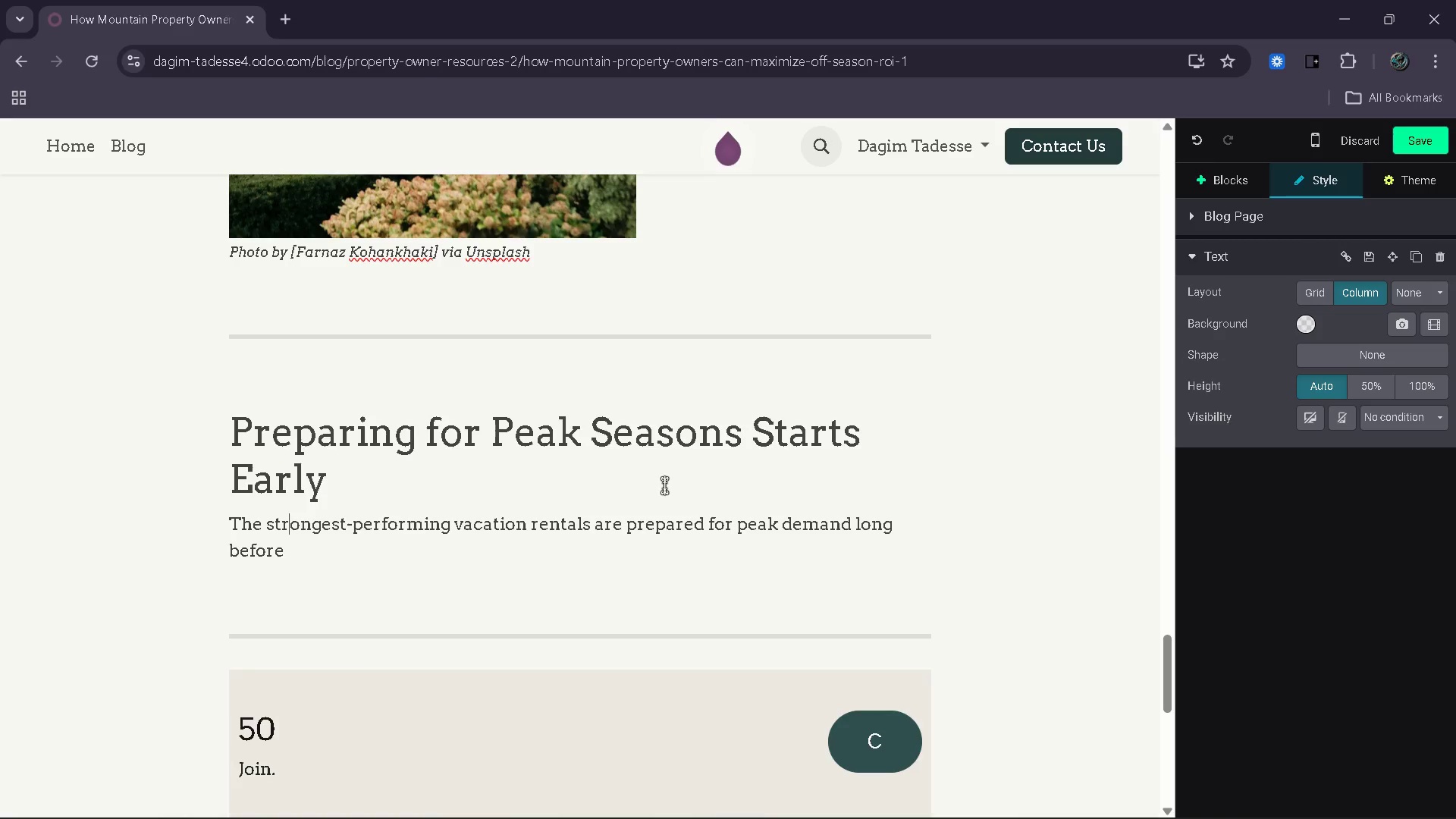 
key(ArrowDown)
 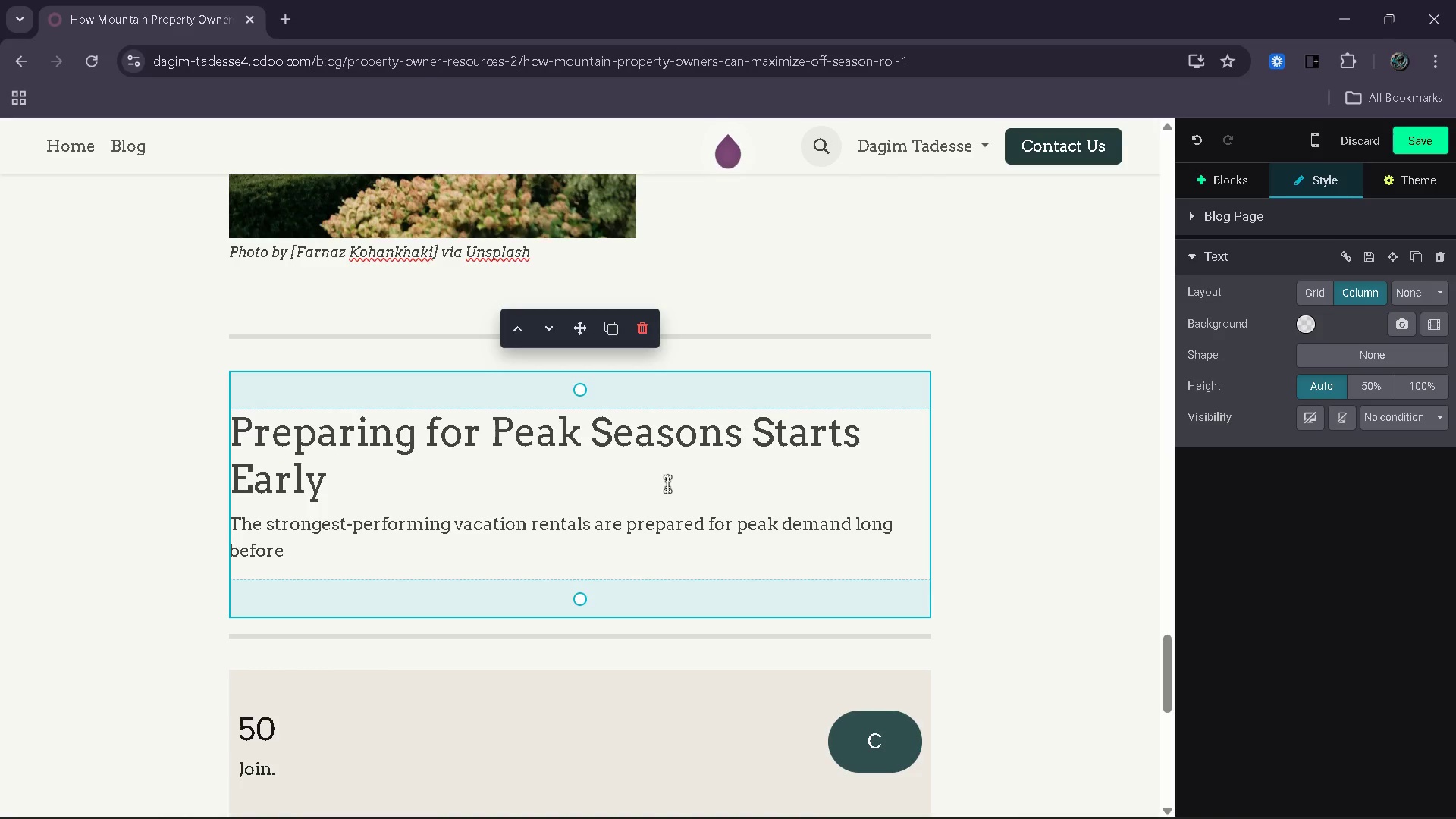 
wait(5.33)
 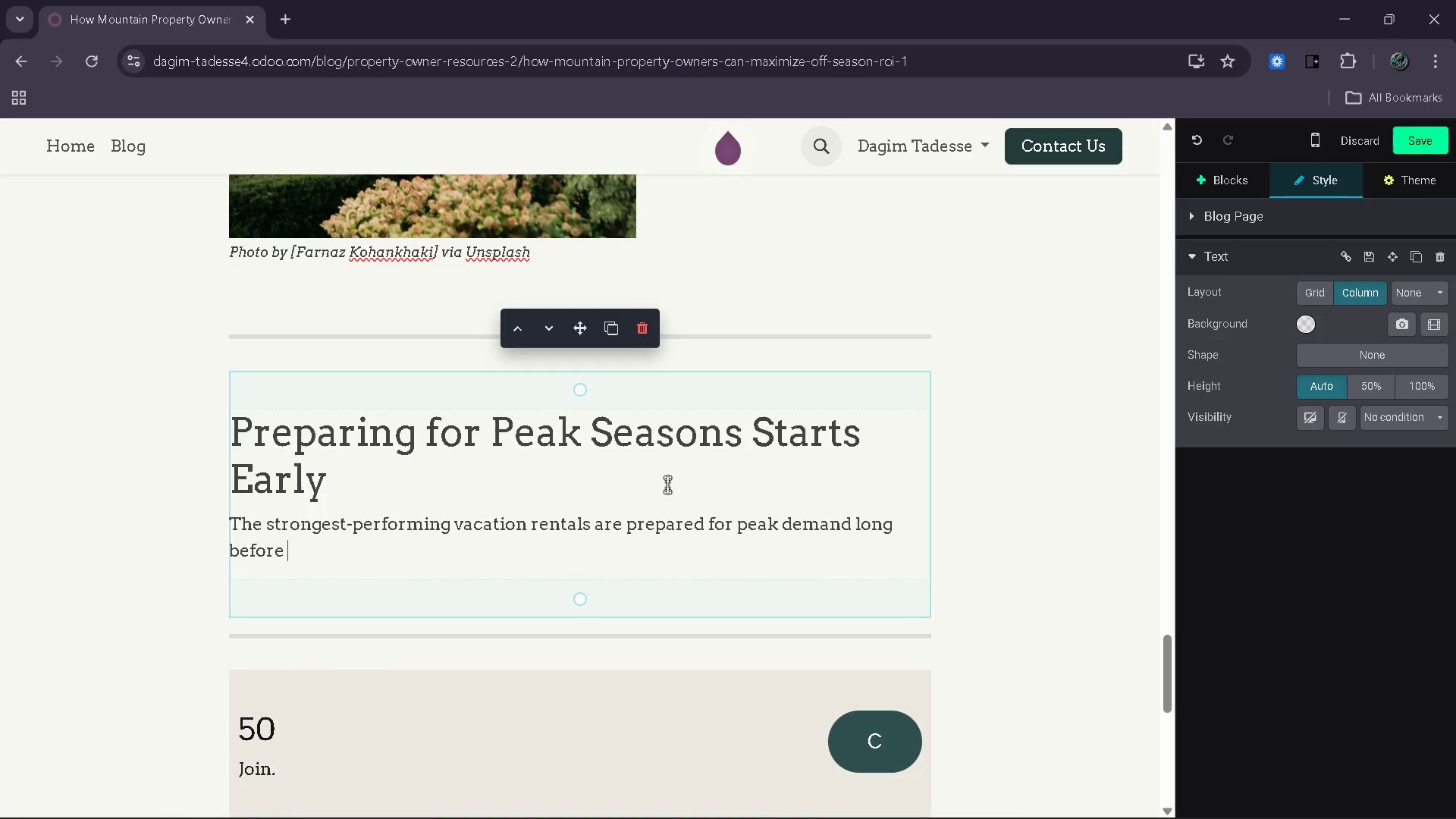 
type(travelers ne)
key(Backspace)
key(Backspace)
type(begin booking )
key(Backspace)
type(. Owner )
key(Backspace)
type(s who optimize pricing, complete maintenance upgrades ad)
key(Backspace)
type(nd refresh their marketing matter)
key(Backspace)
key(Backspace)
key(Backspace)
type(erials early gain )
 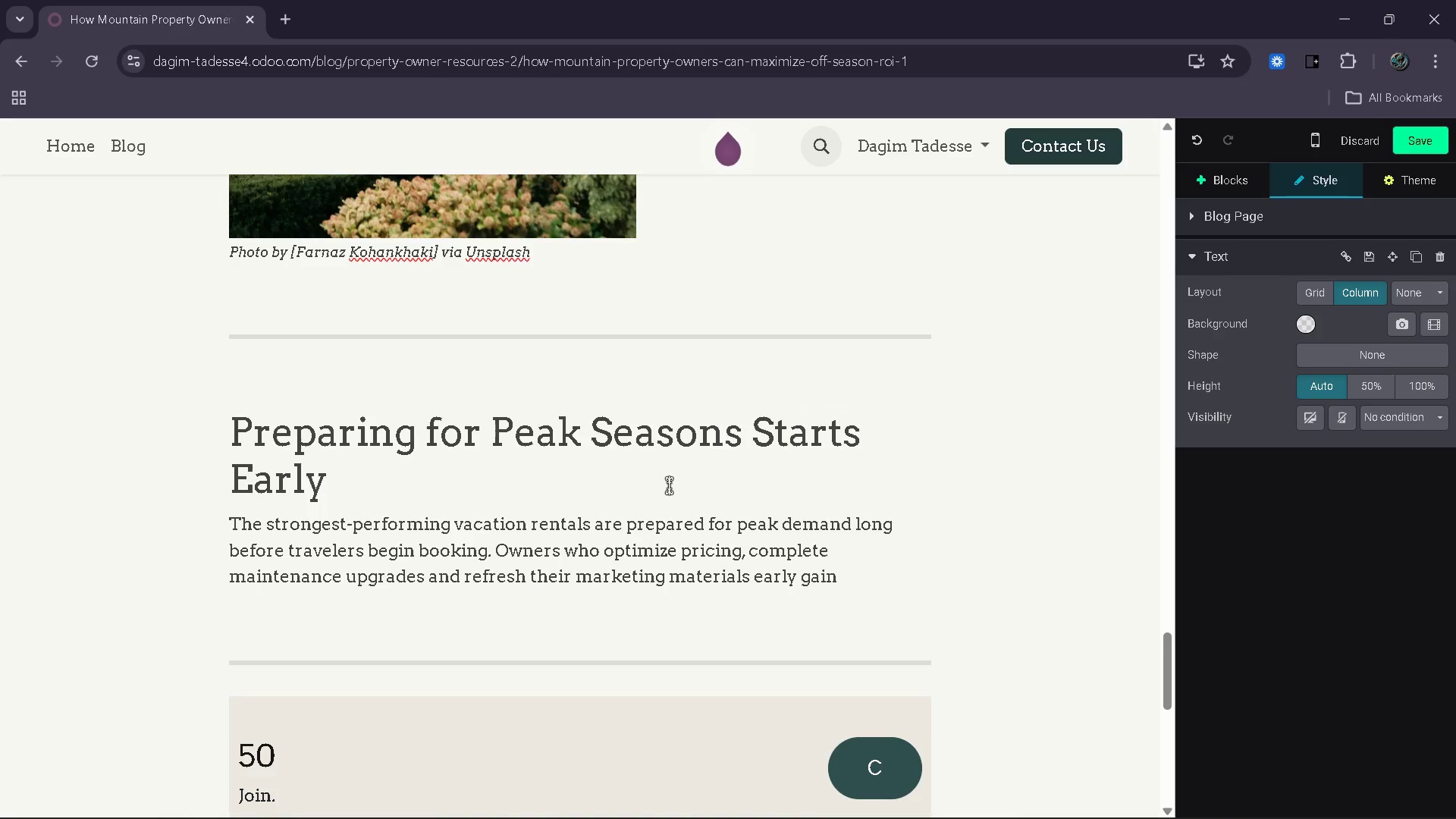 
wait(7.08)
 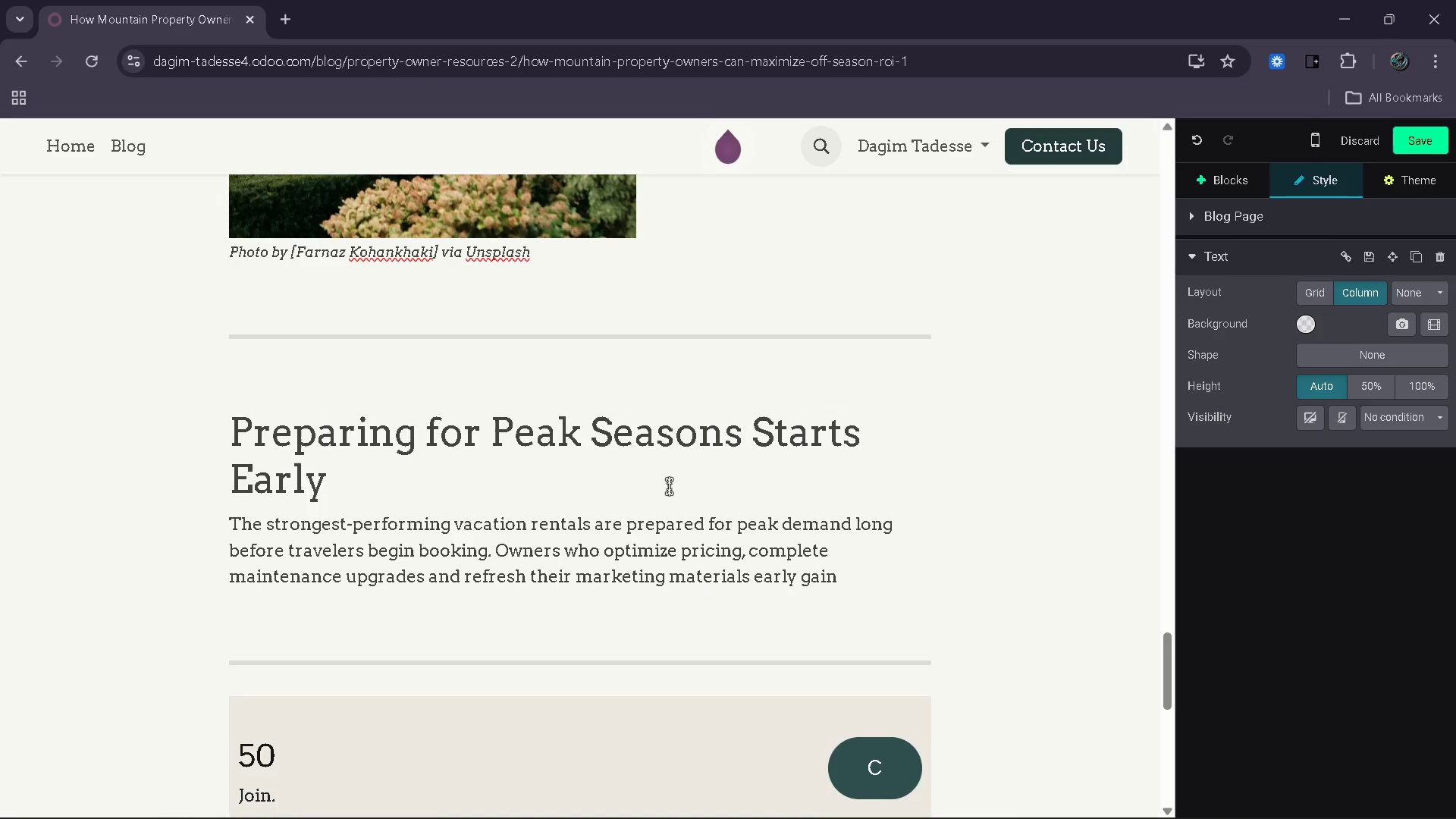 
type(a significant competiive a)
 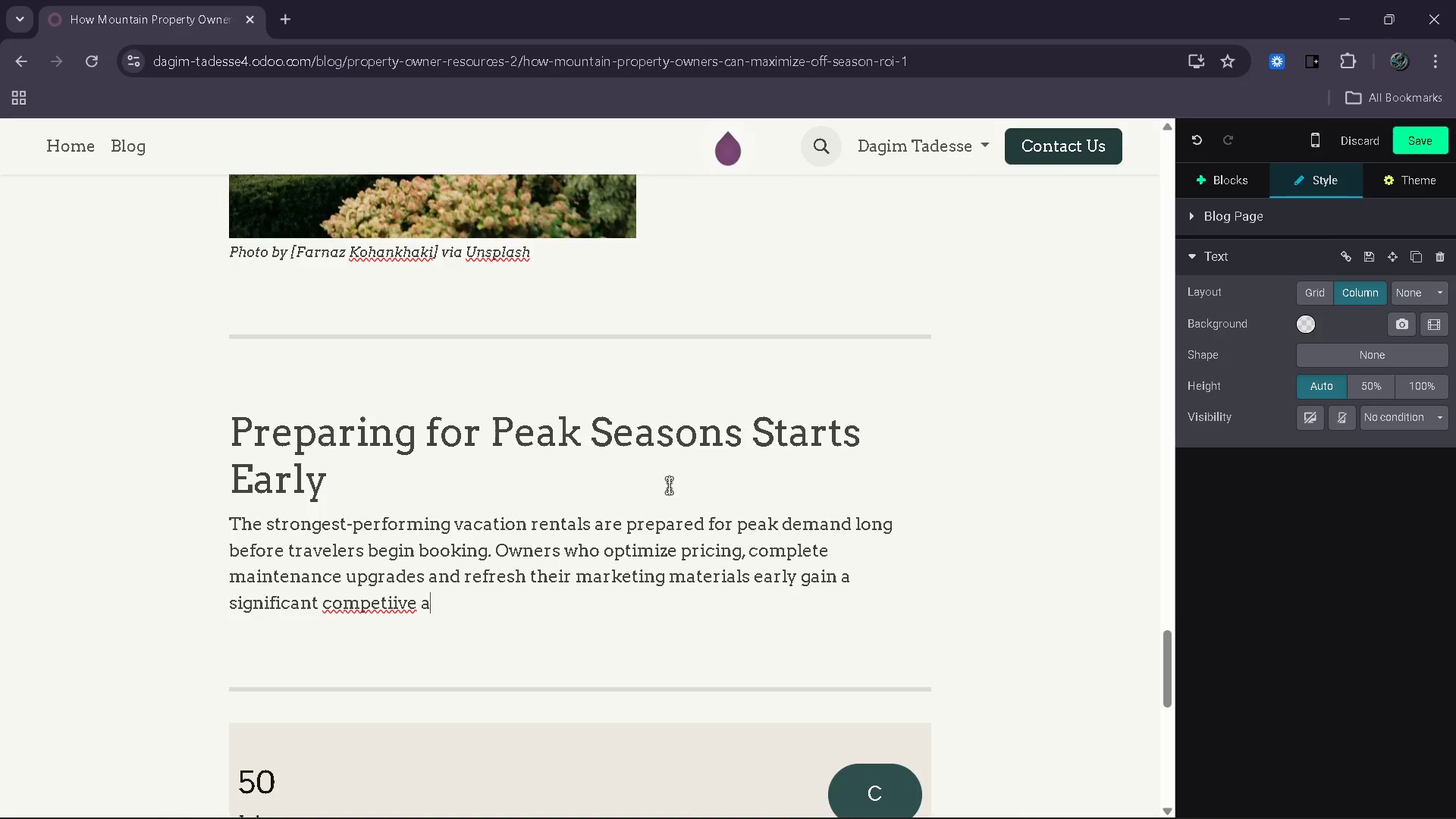 
hold_key(key=ArrowLeft, duration=0.59)
 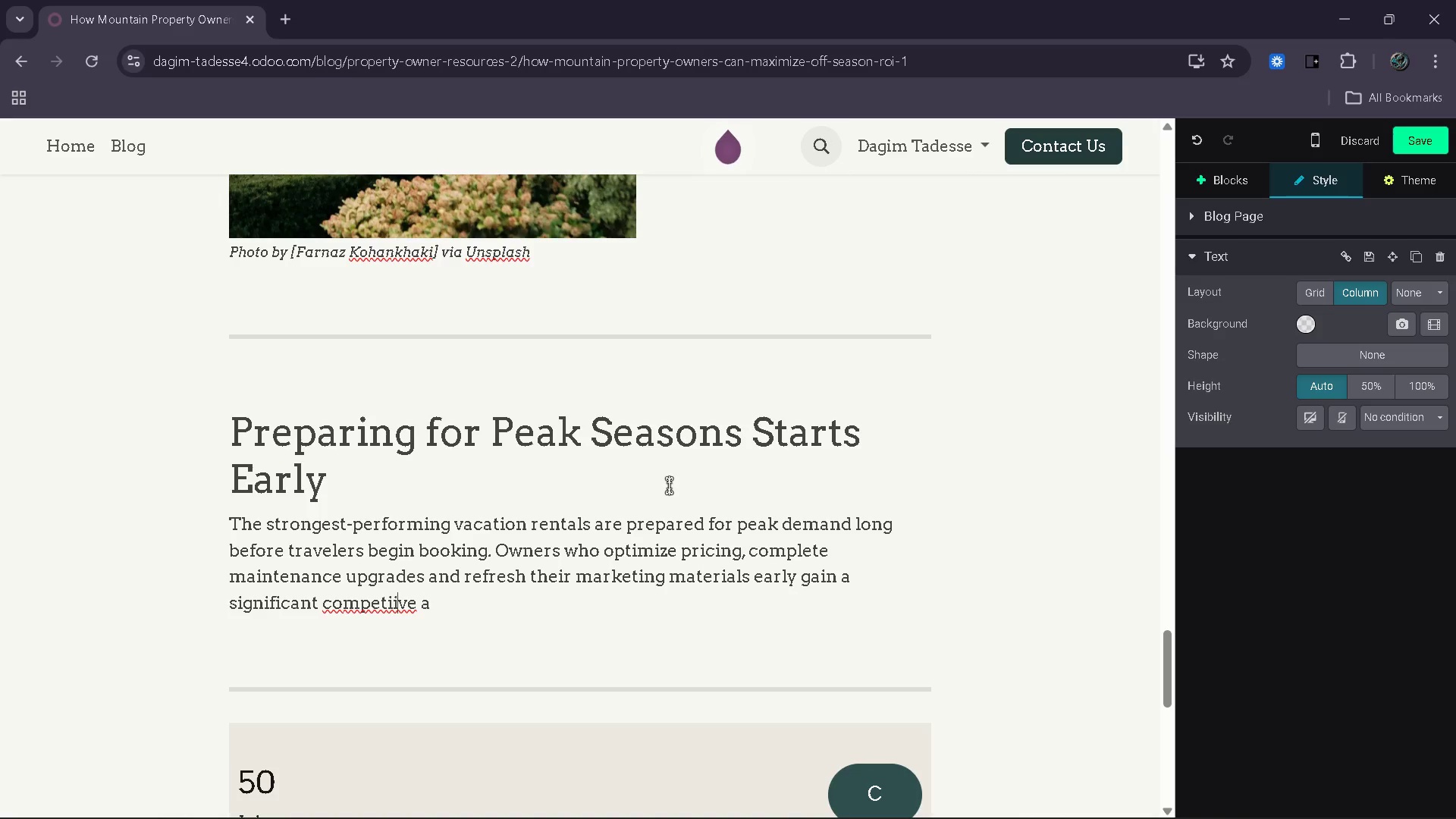 
key(ArrowLeft)
 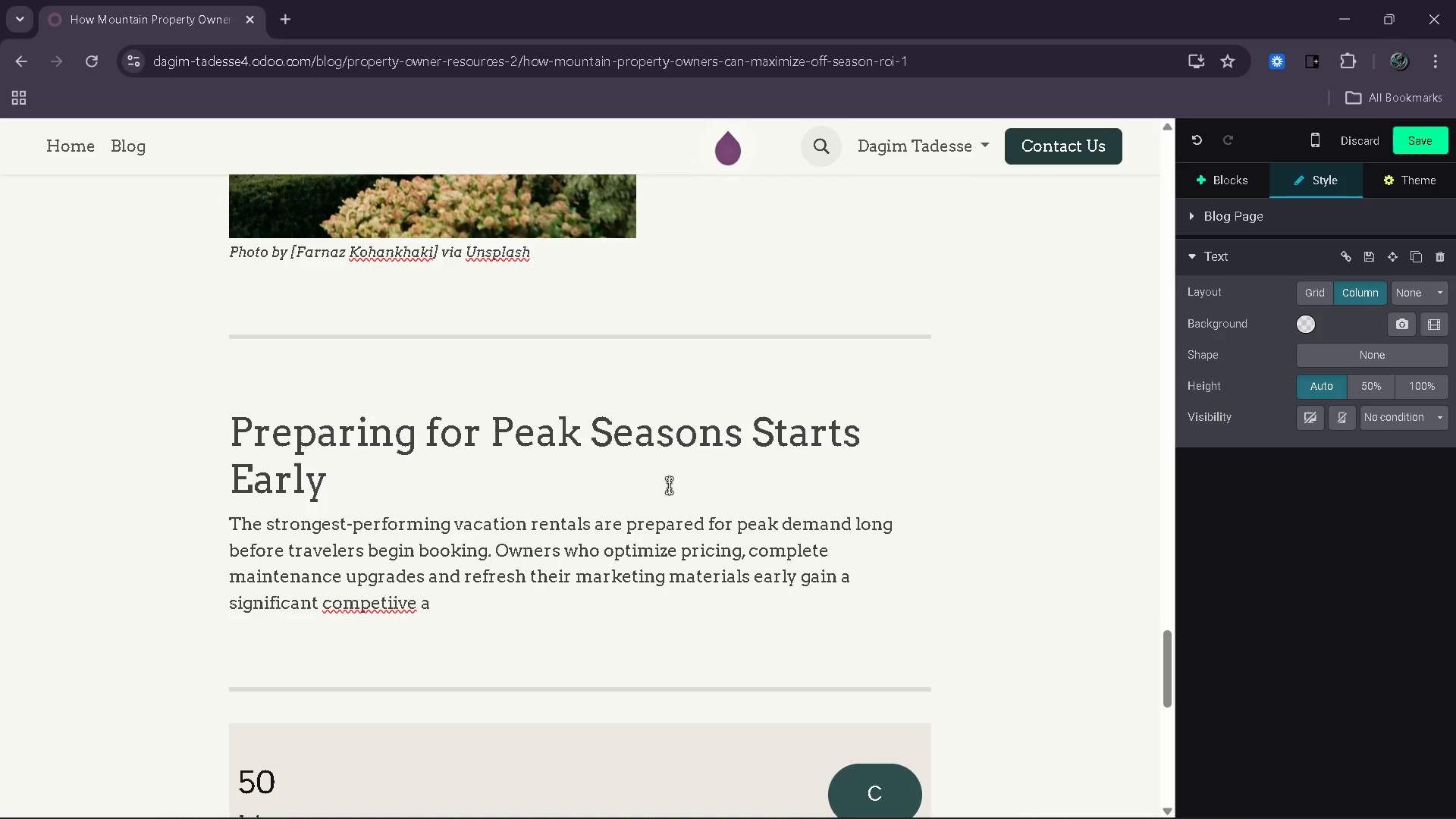 
key(T)
 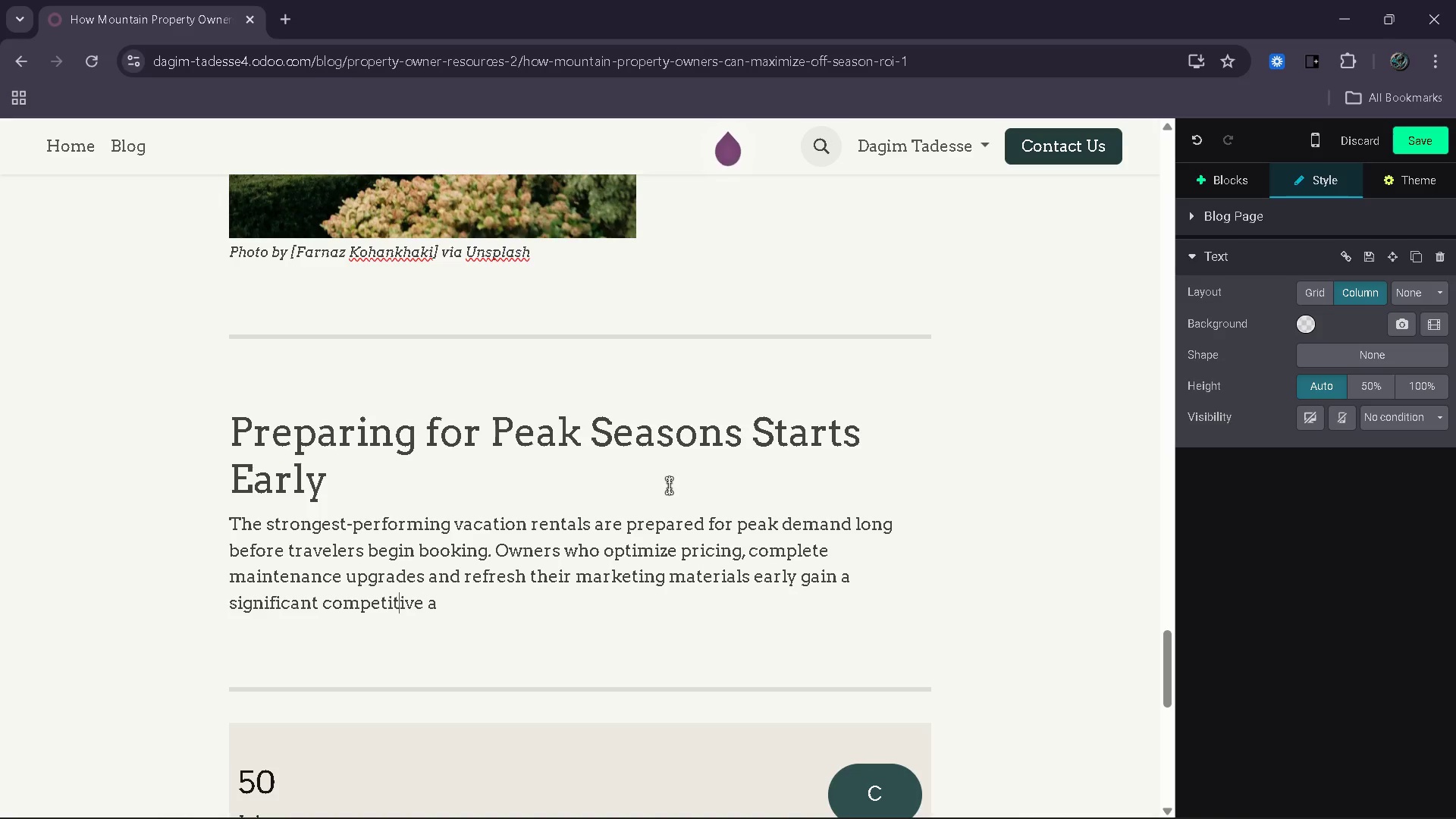 
key(End)
 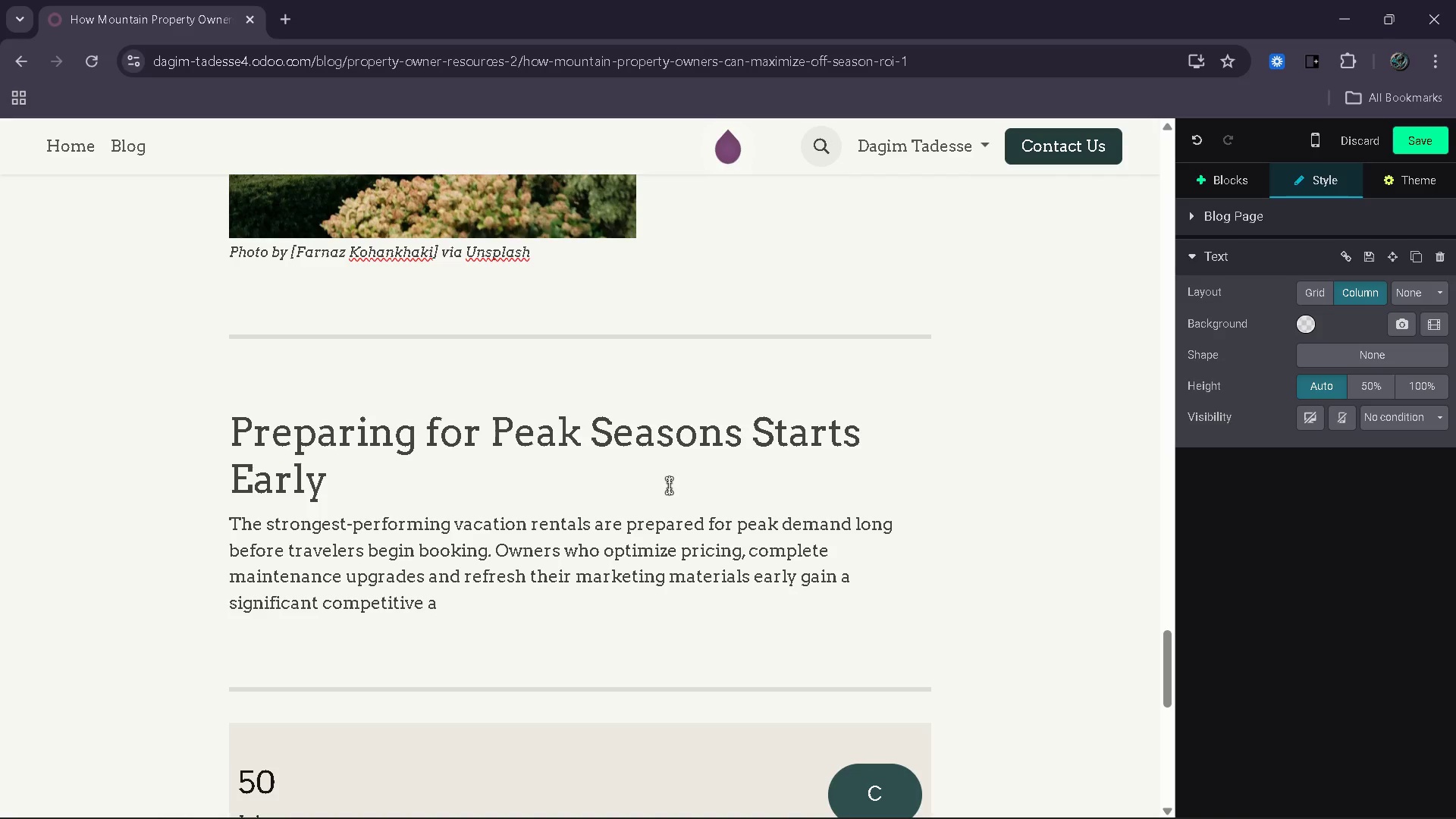 
type(dvantage once high-demand perios)
key(Backspace)
type(ds arrive.)
 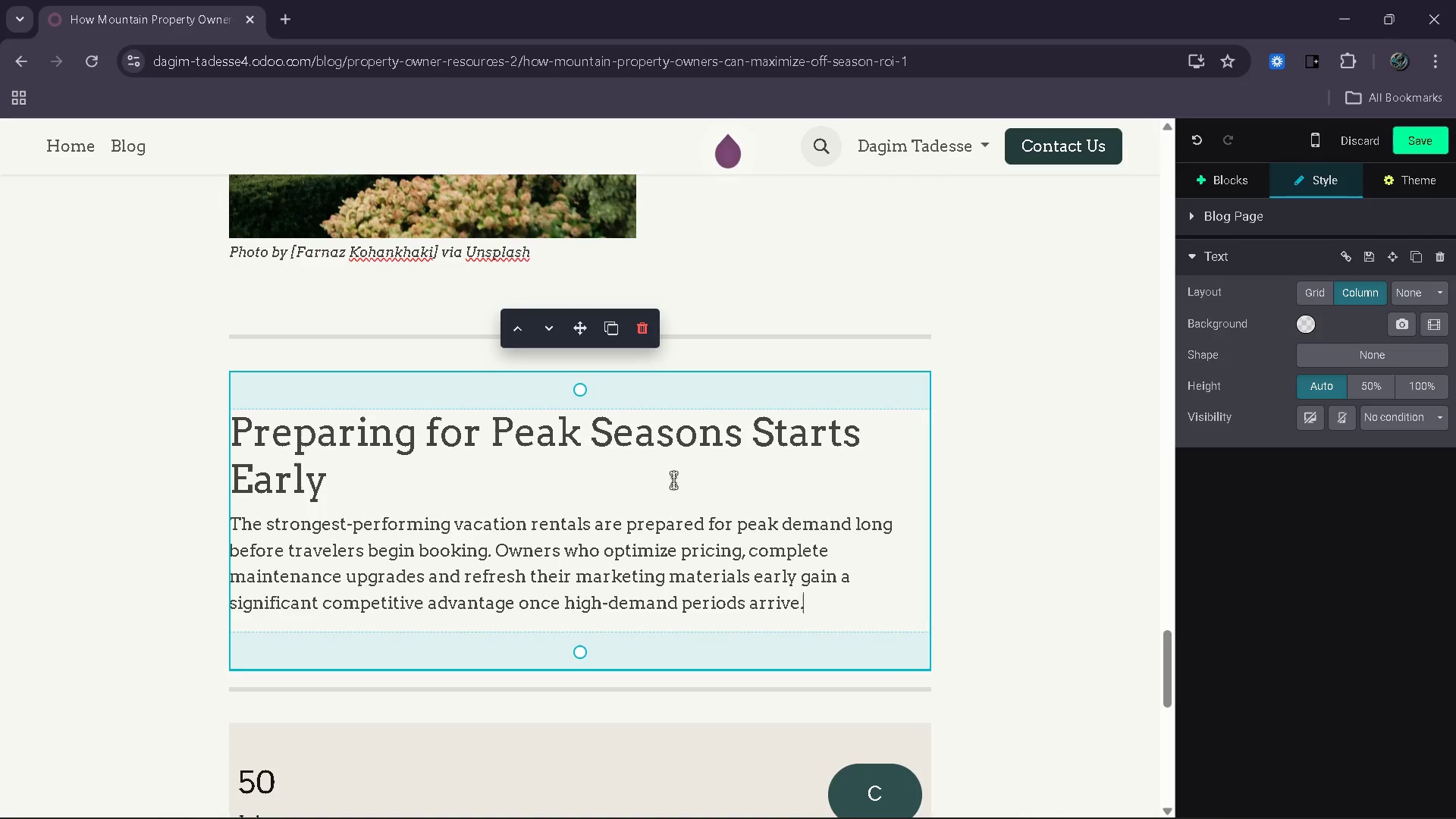 
key(Enter)
 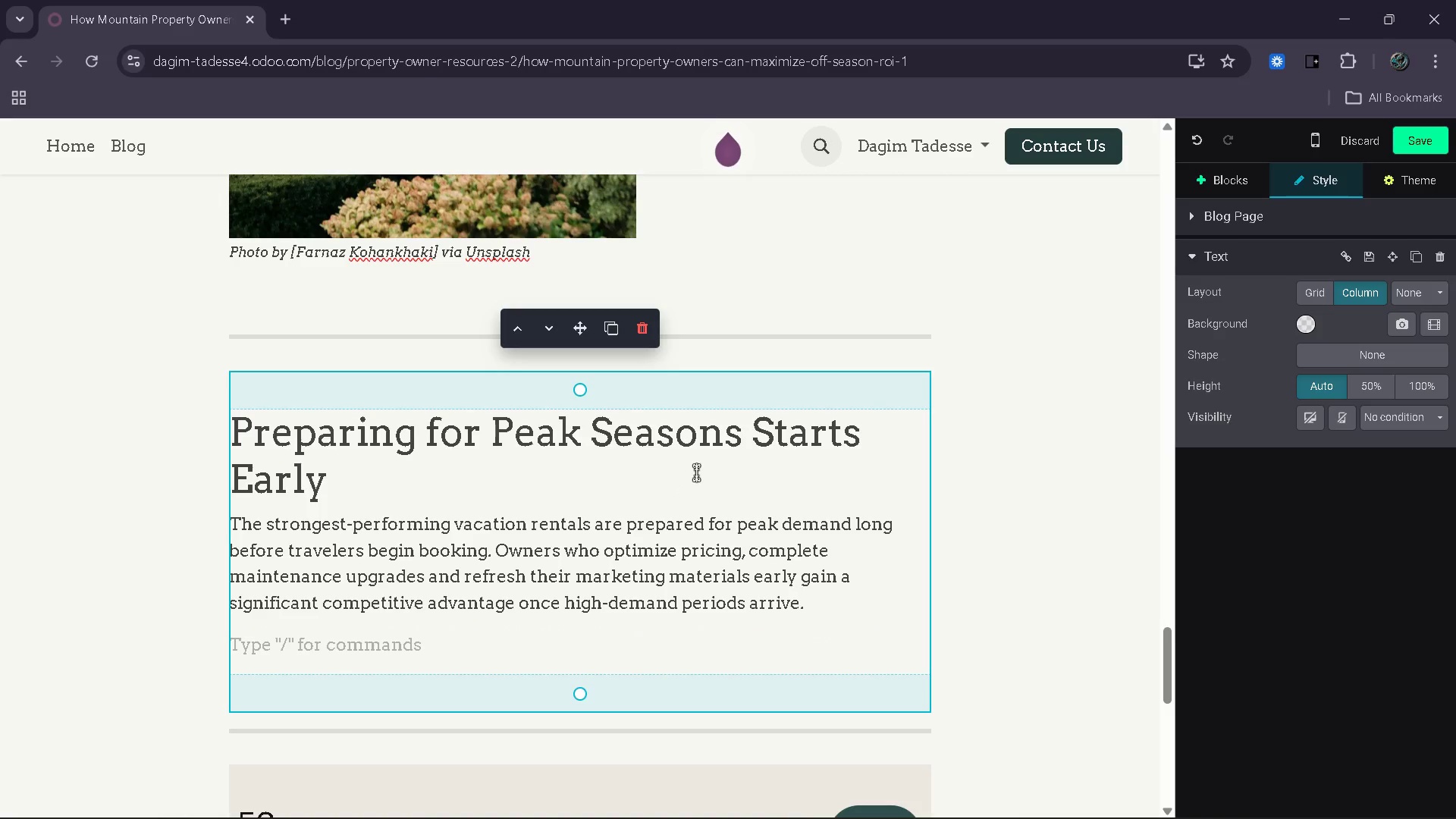 
type(This preparatio)
 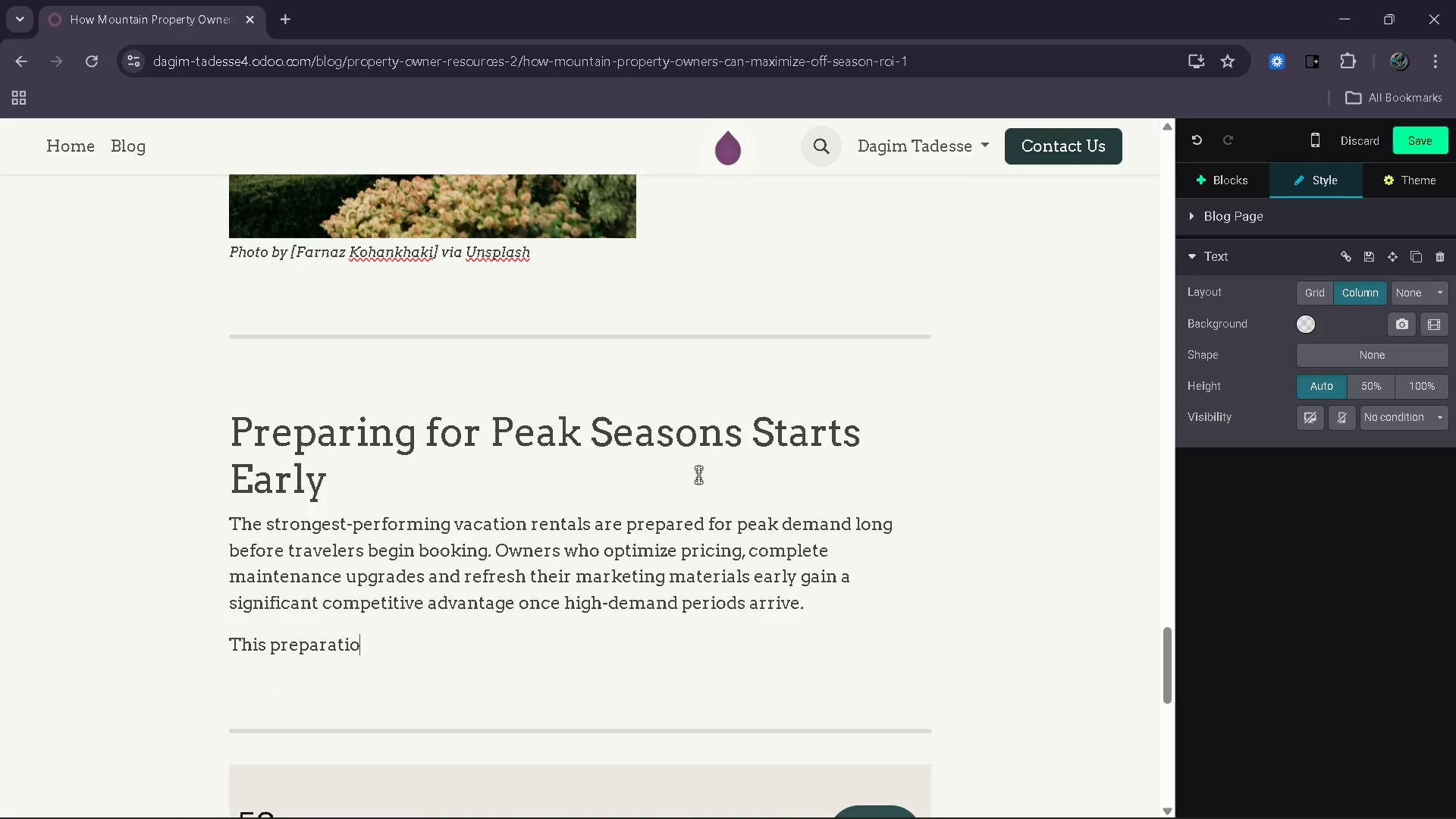 
wait(19.28)
 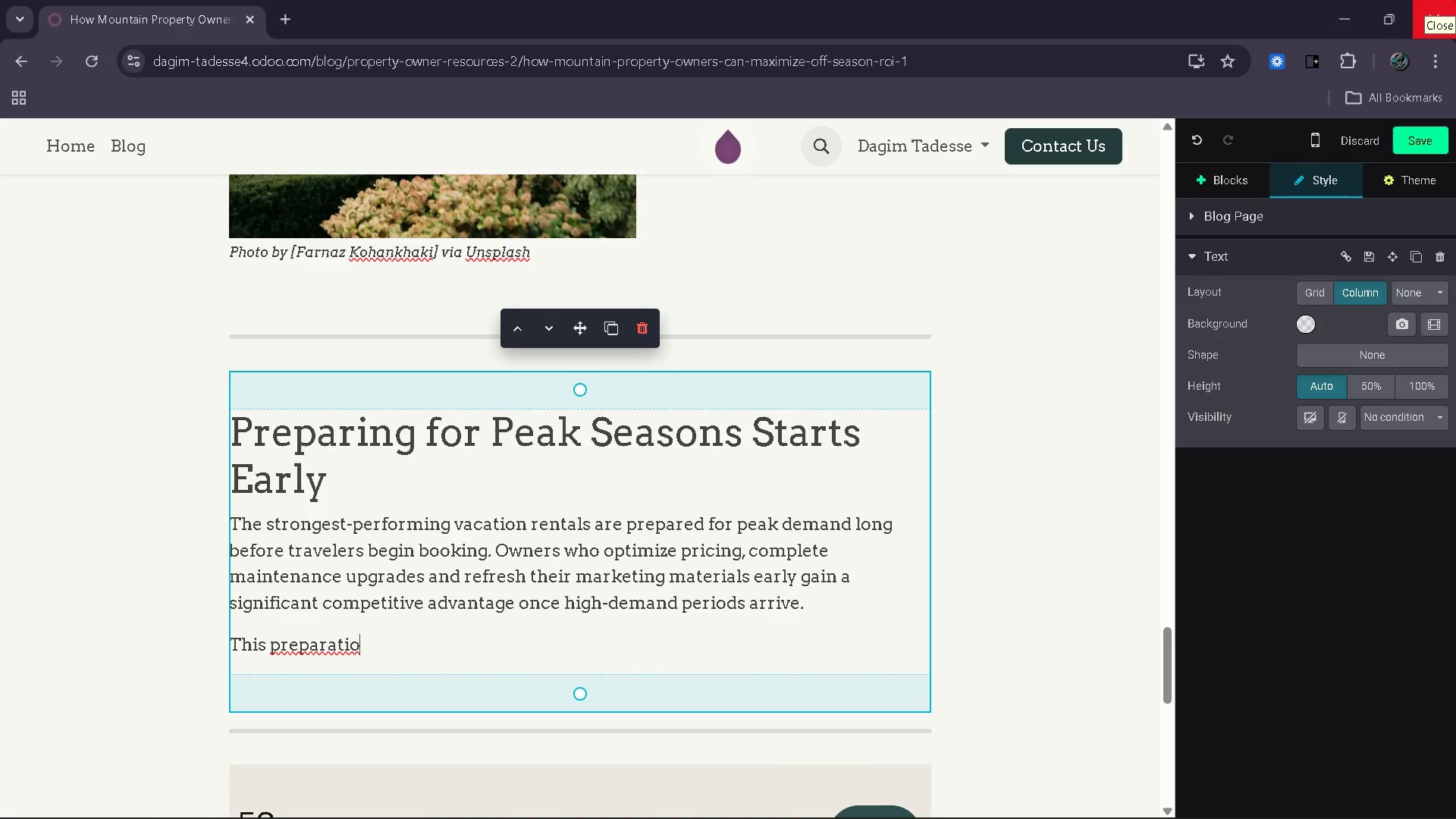 
type(n incluse)
key(Backspace)
key(Backspace)
type(des:)
 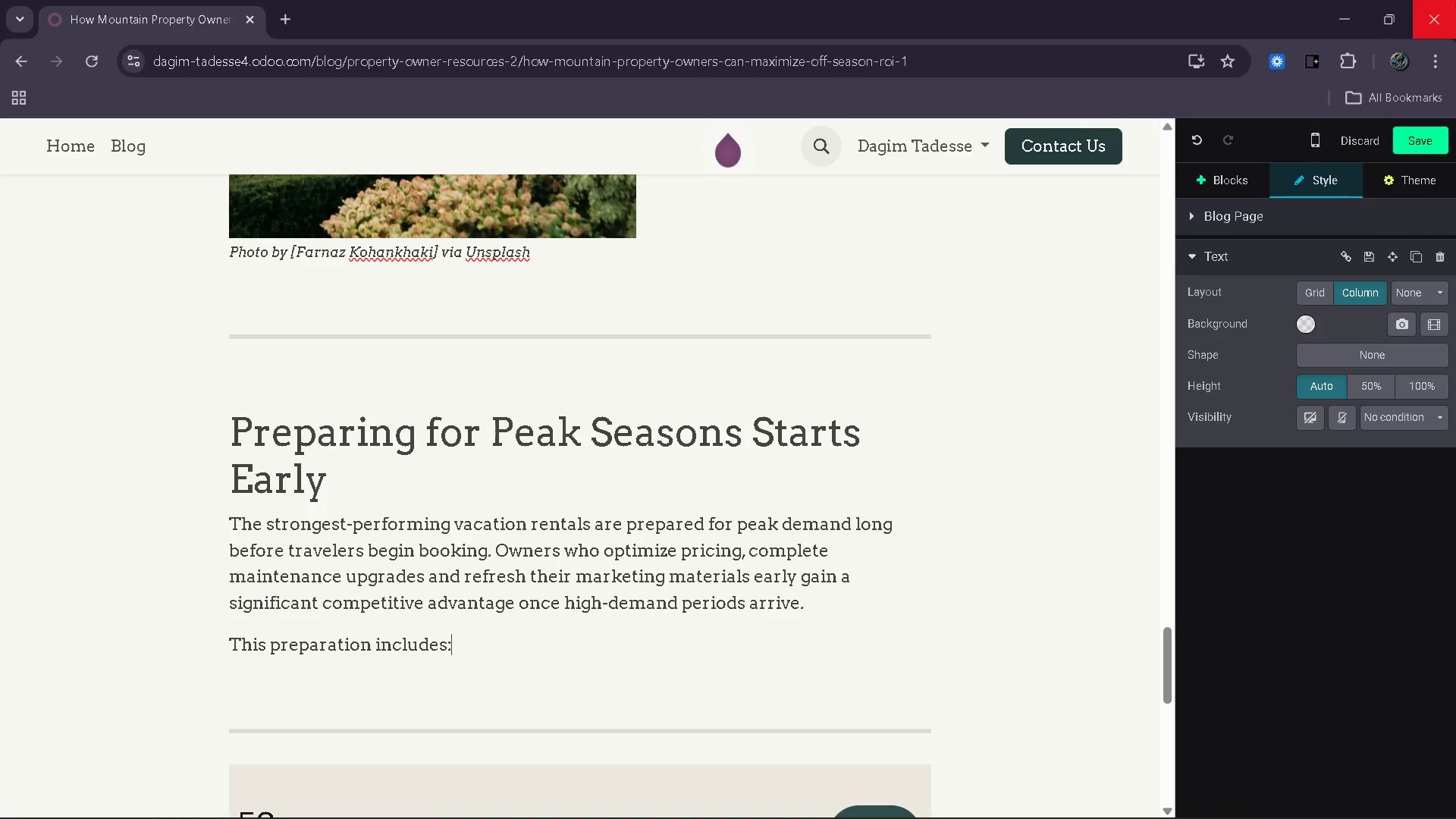 
key(Enter)
 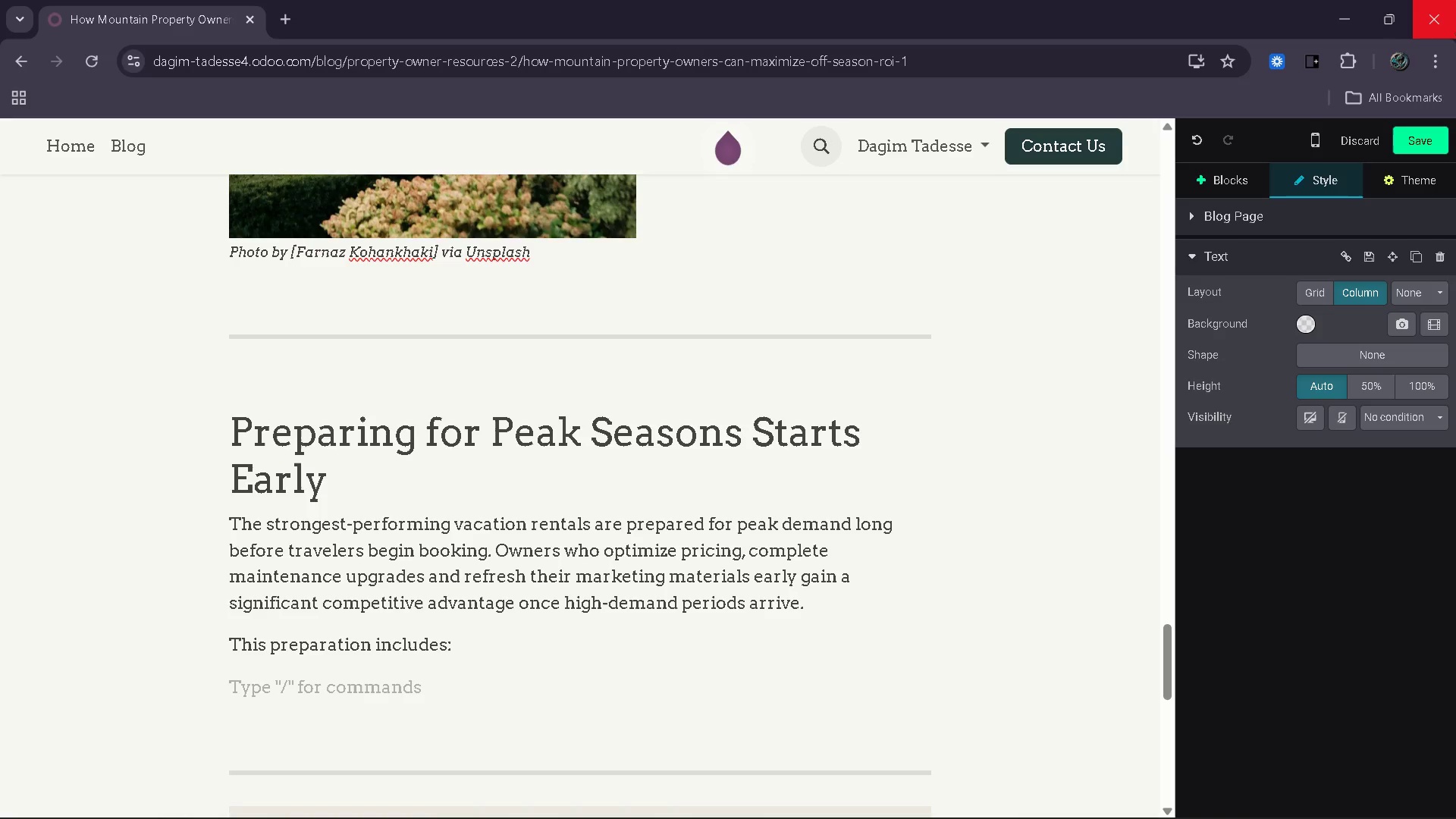 
type(- I)
key(Backspace)
type(Update)
key(Backspace)
type(ing listing descriptions)
 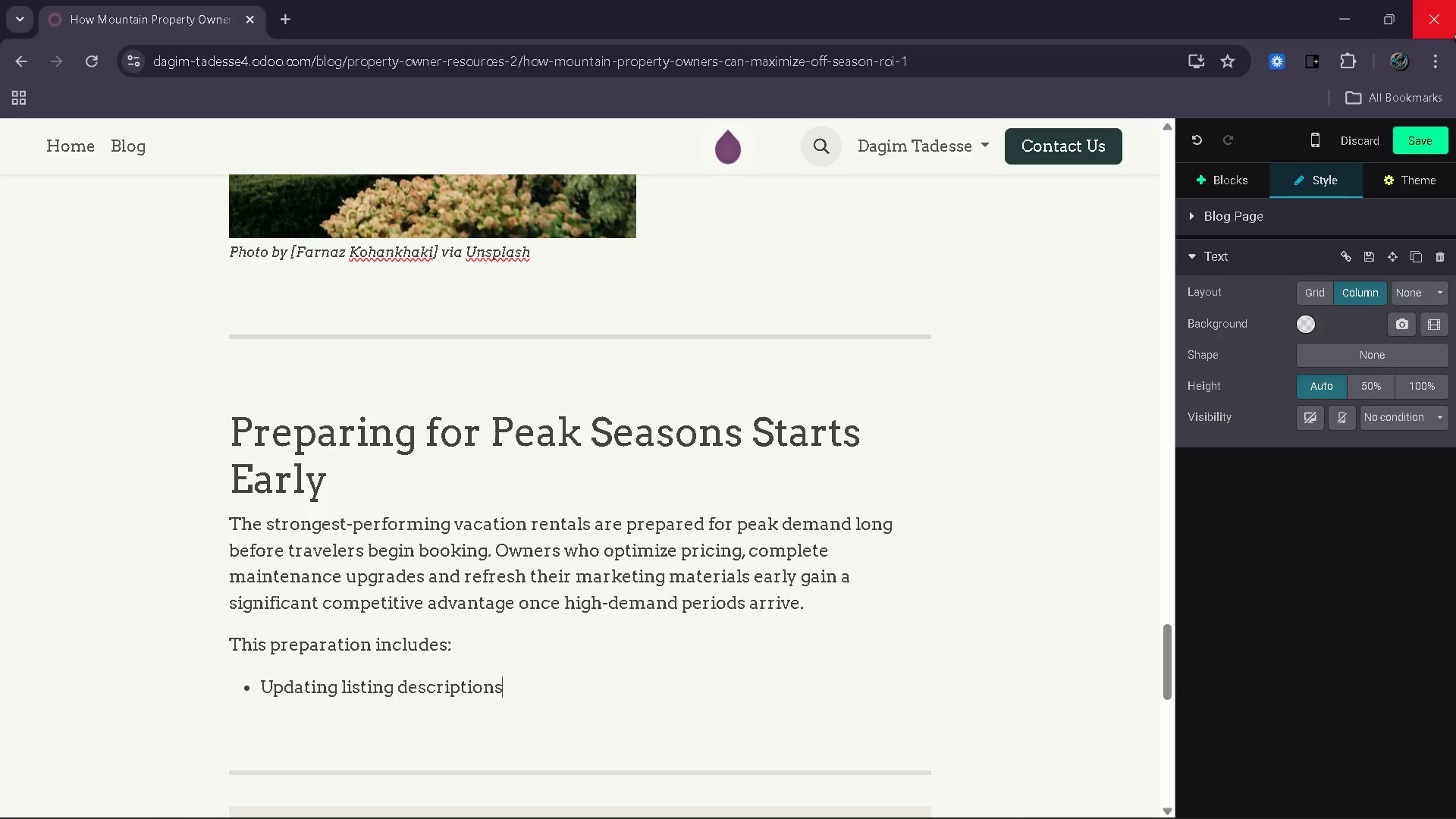 
key(Enter)
 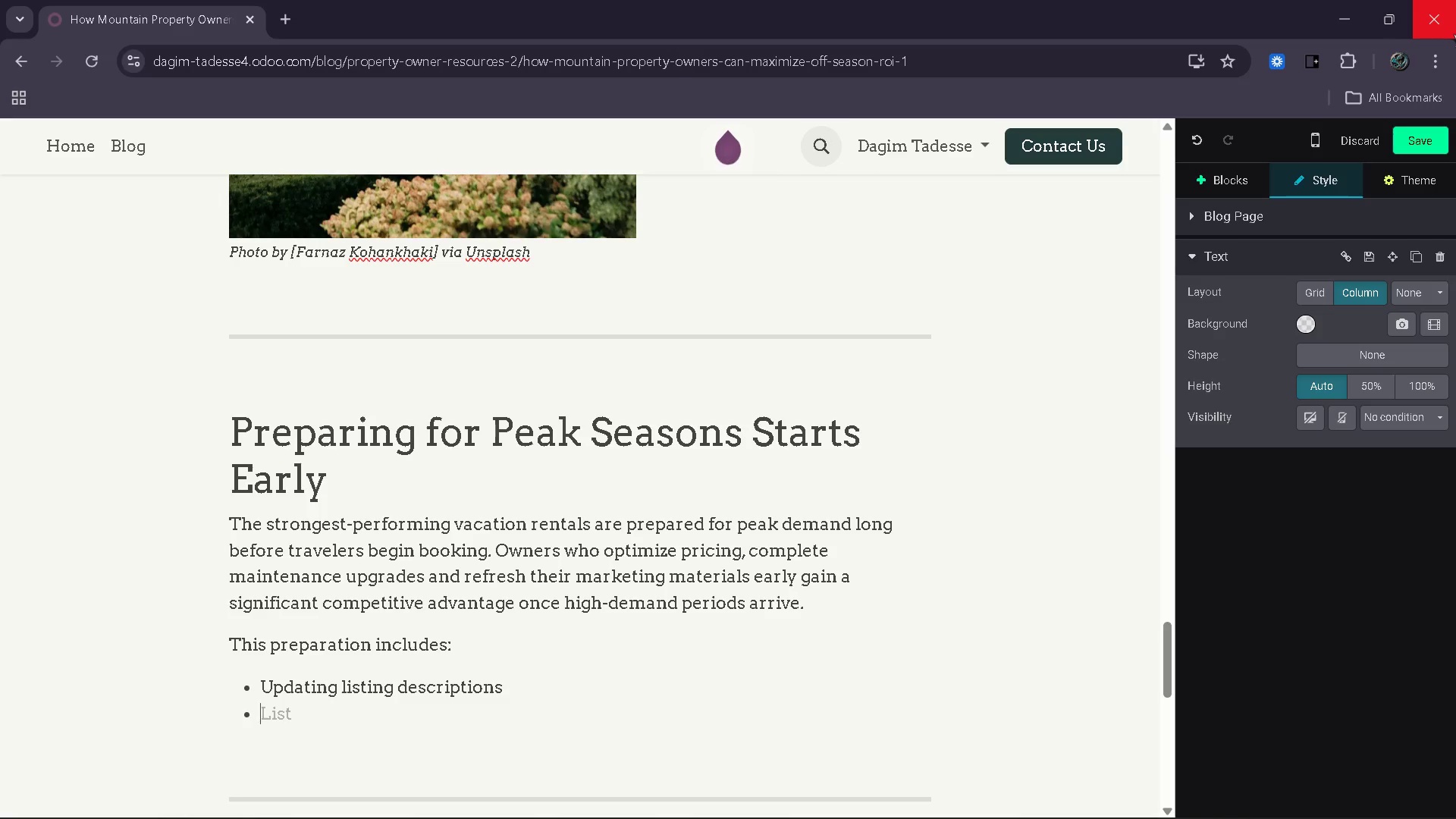 
type(Improving photography)
 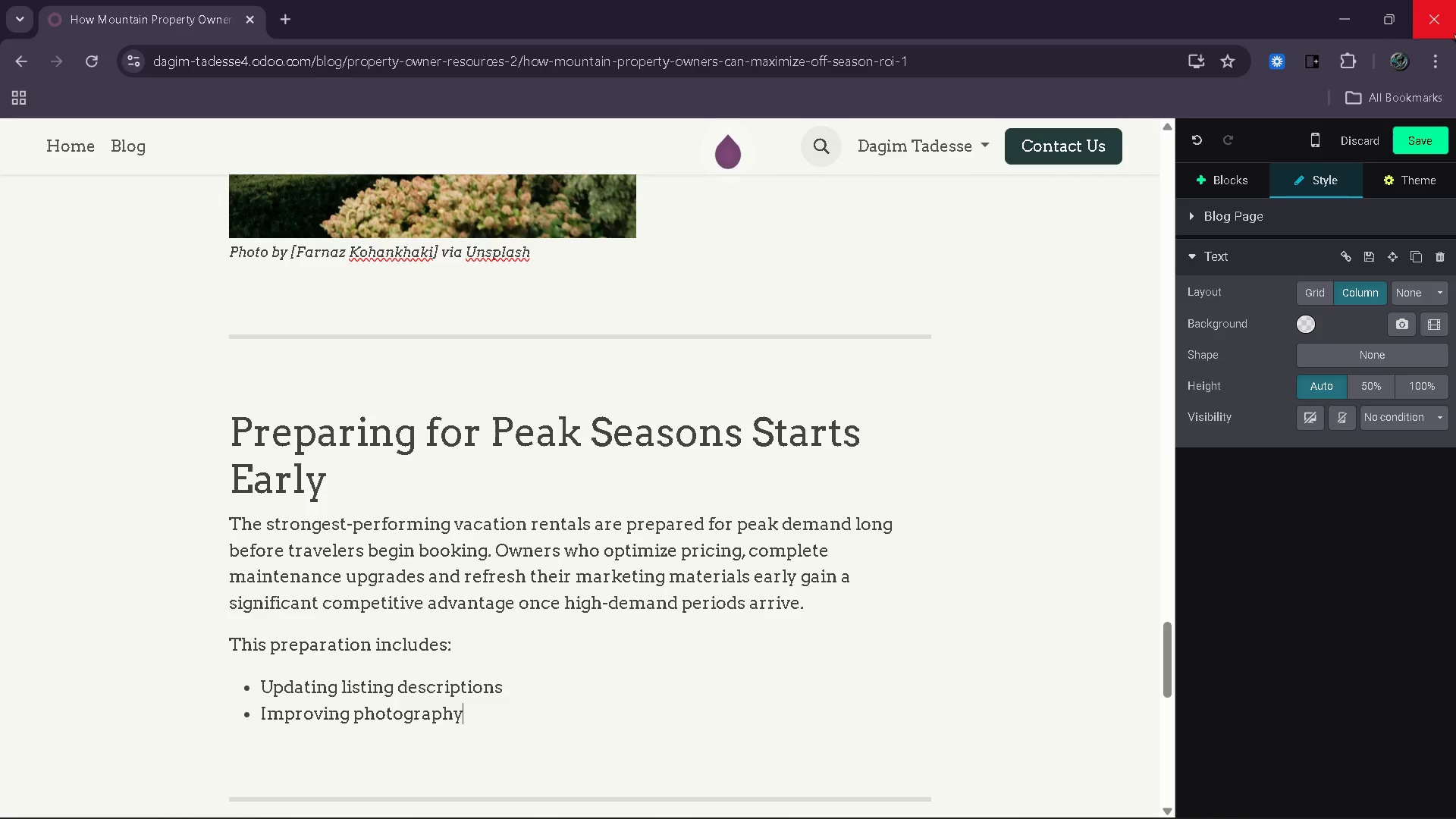 
type( and branding)
 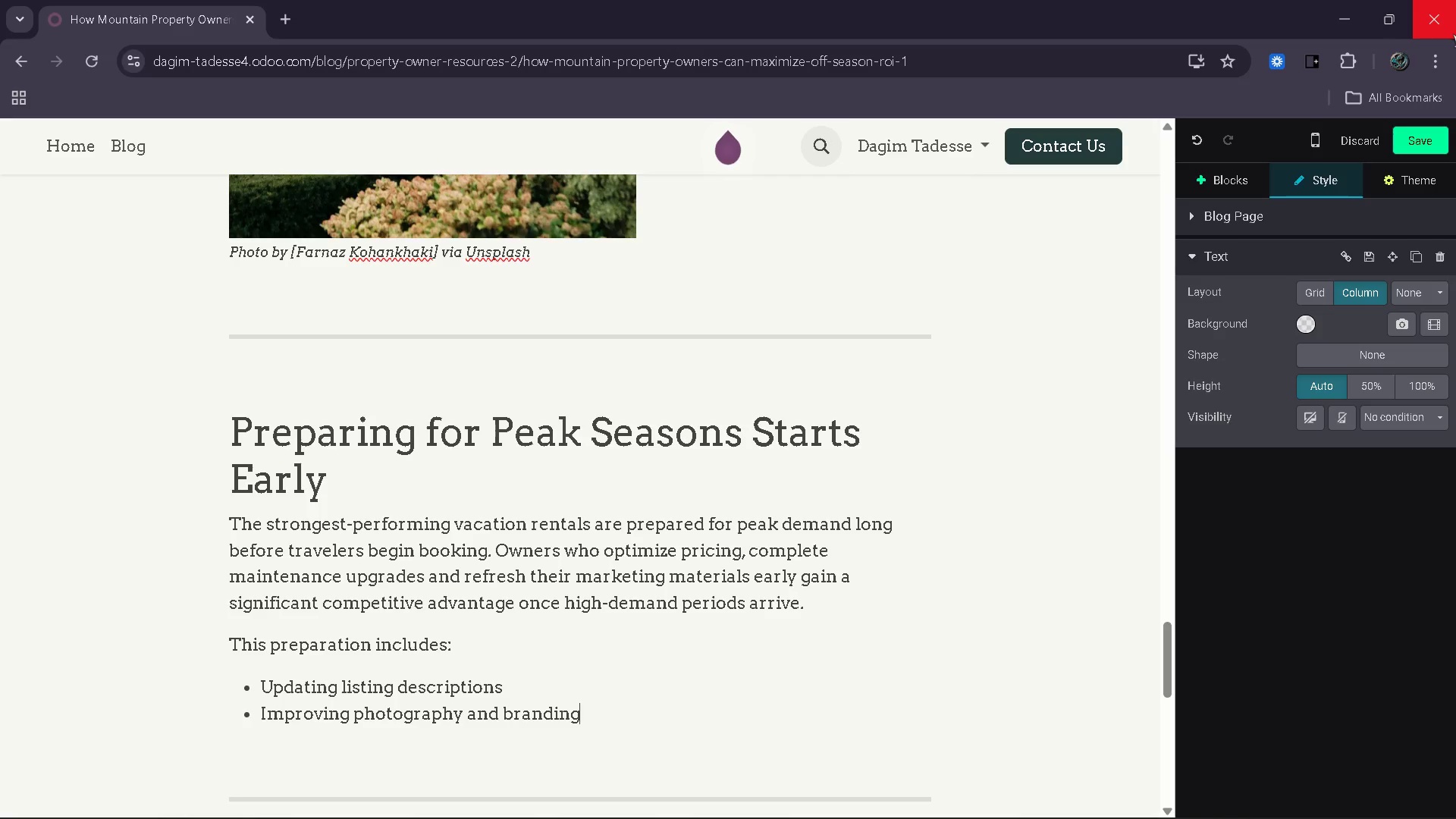 
key(Enter)
 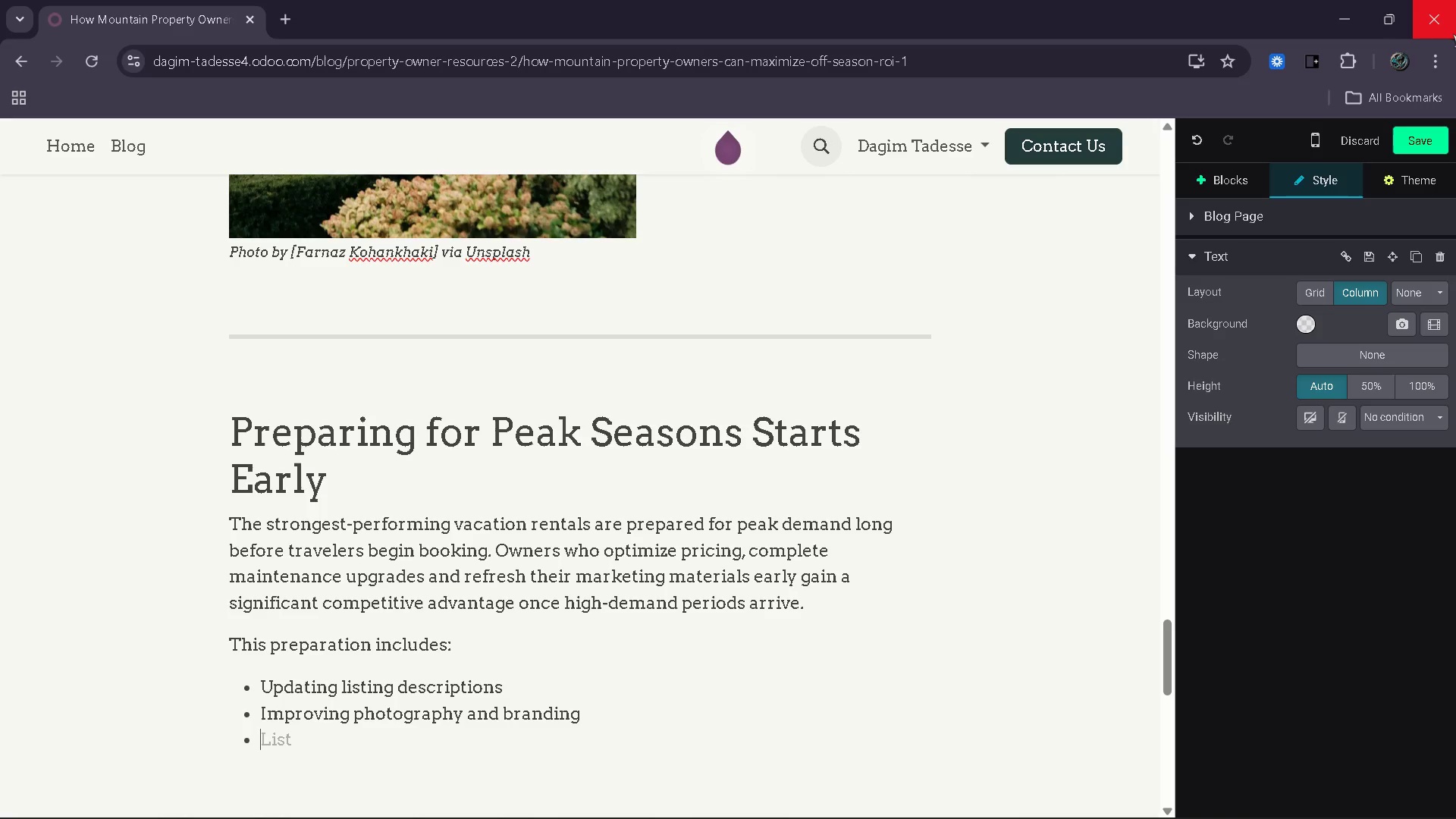 
type(Reviewing market pricing trends)
 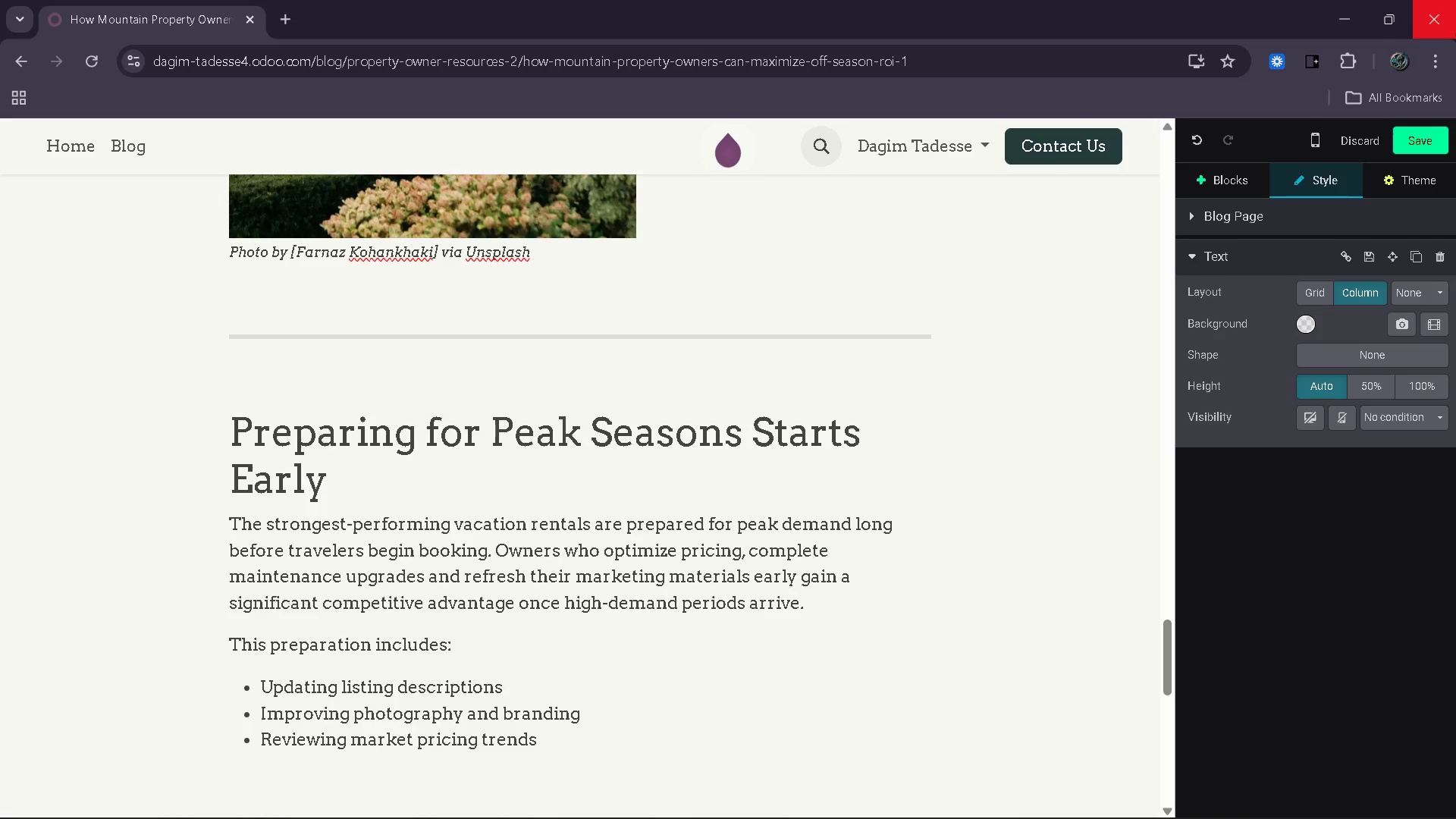 
key(Enter)
 